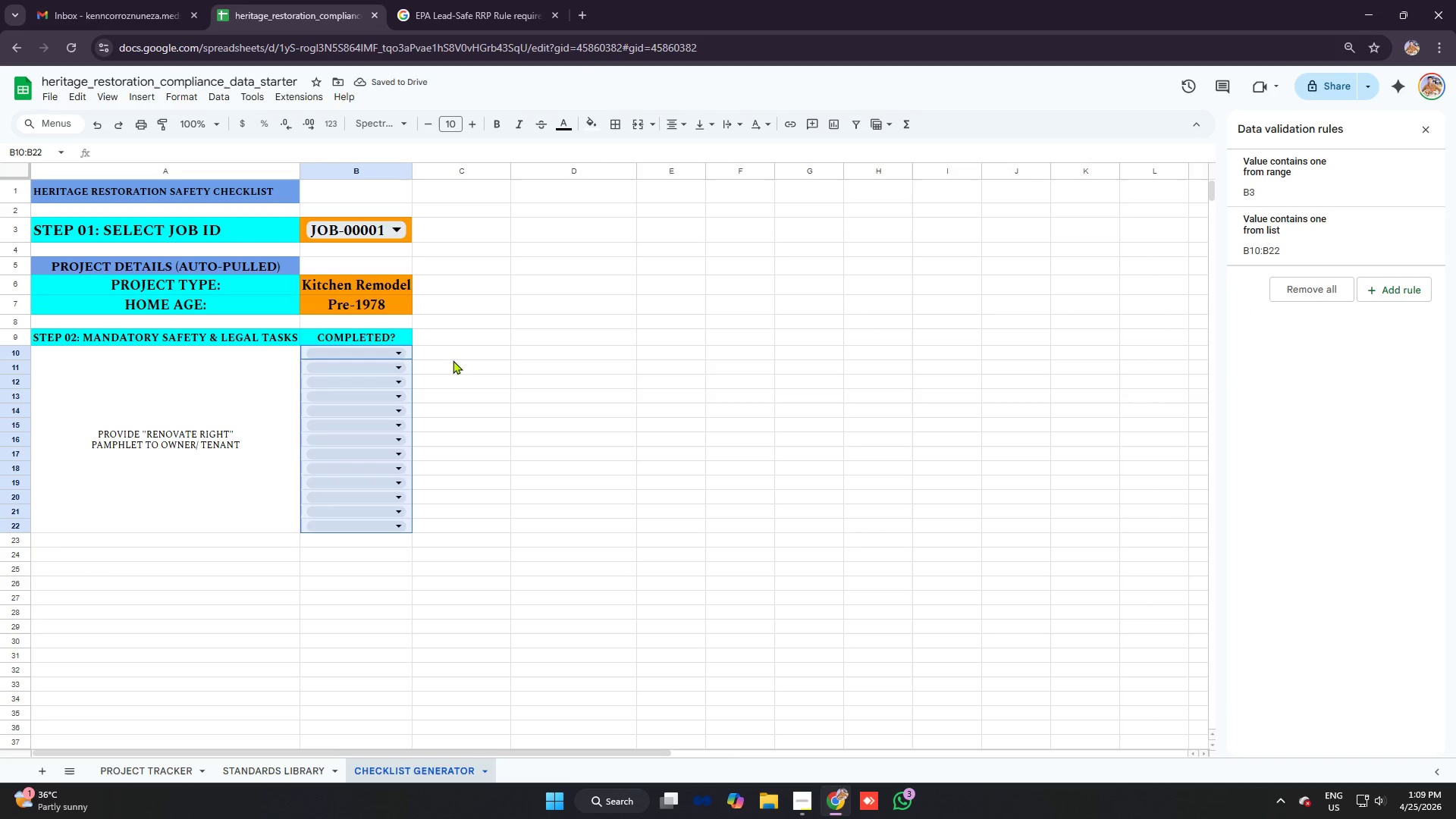 
left_click([386, 353])
 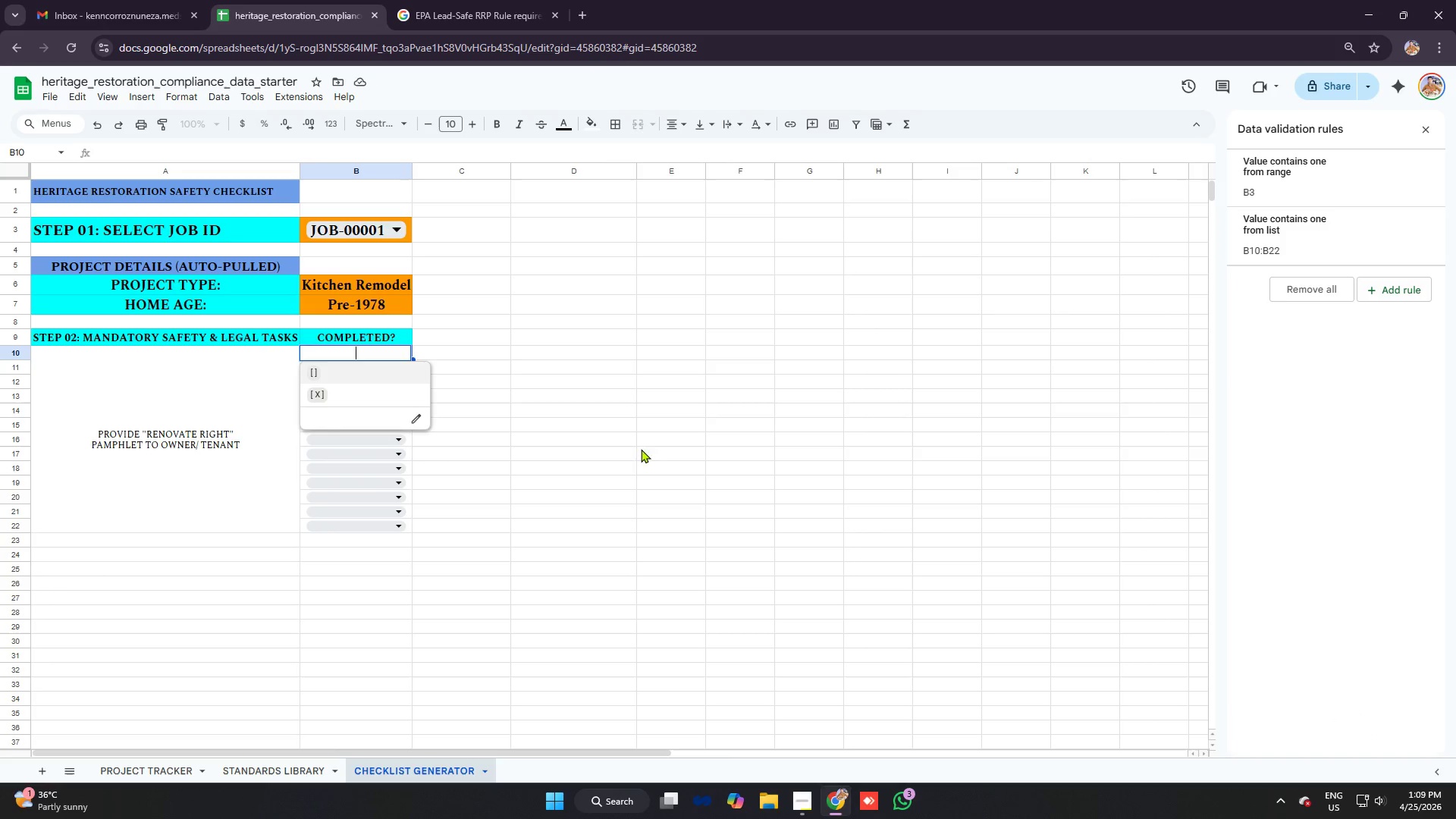 
left_click([1348, 224])
 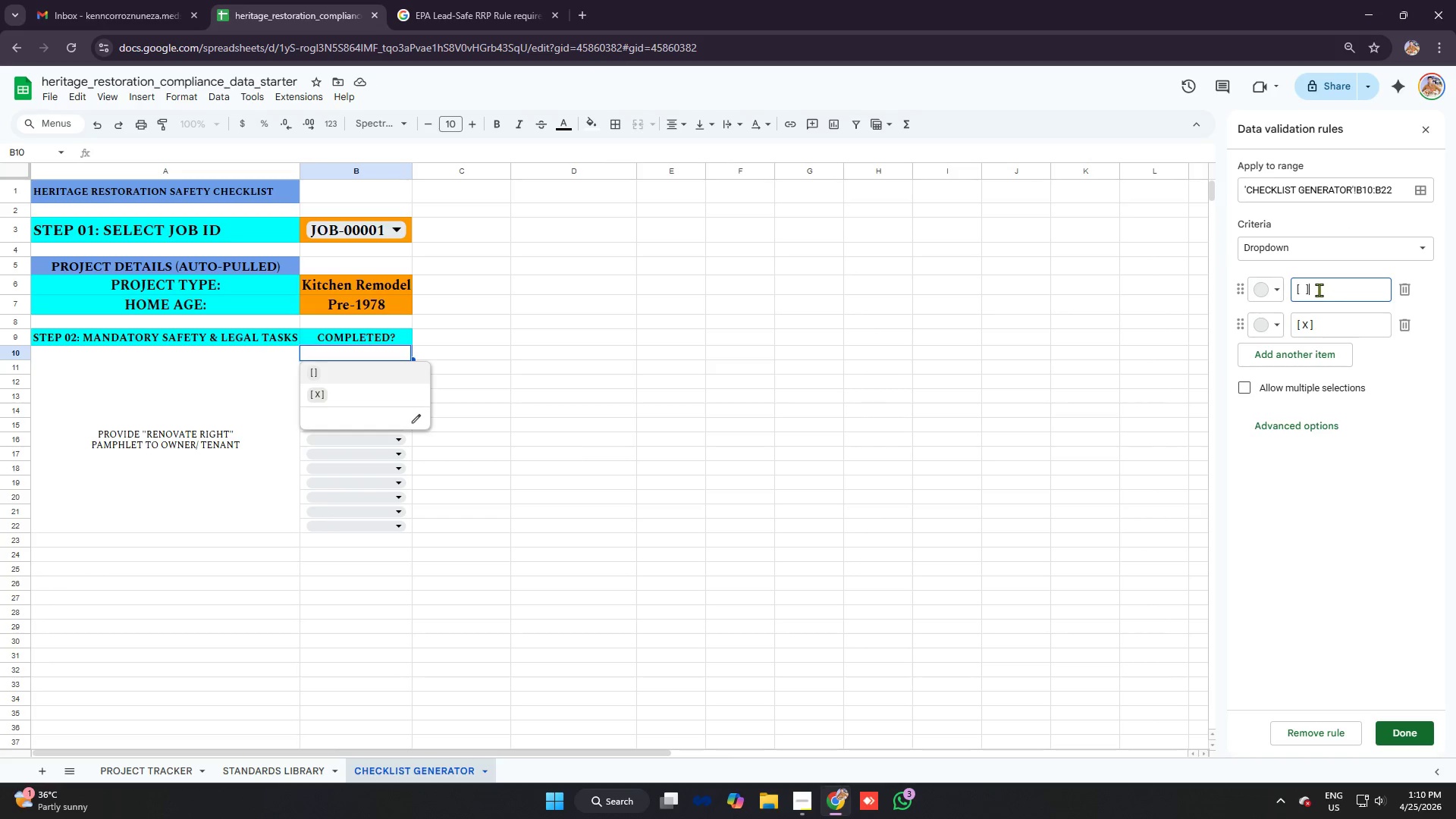 
left_click([1301, 285])
 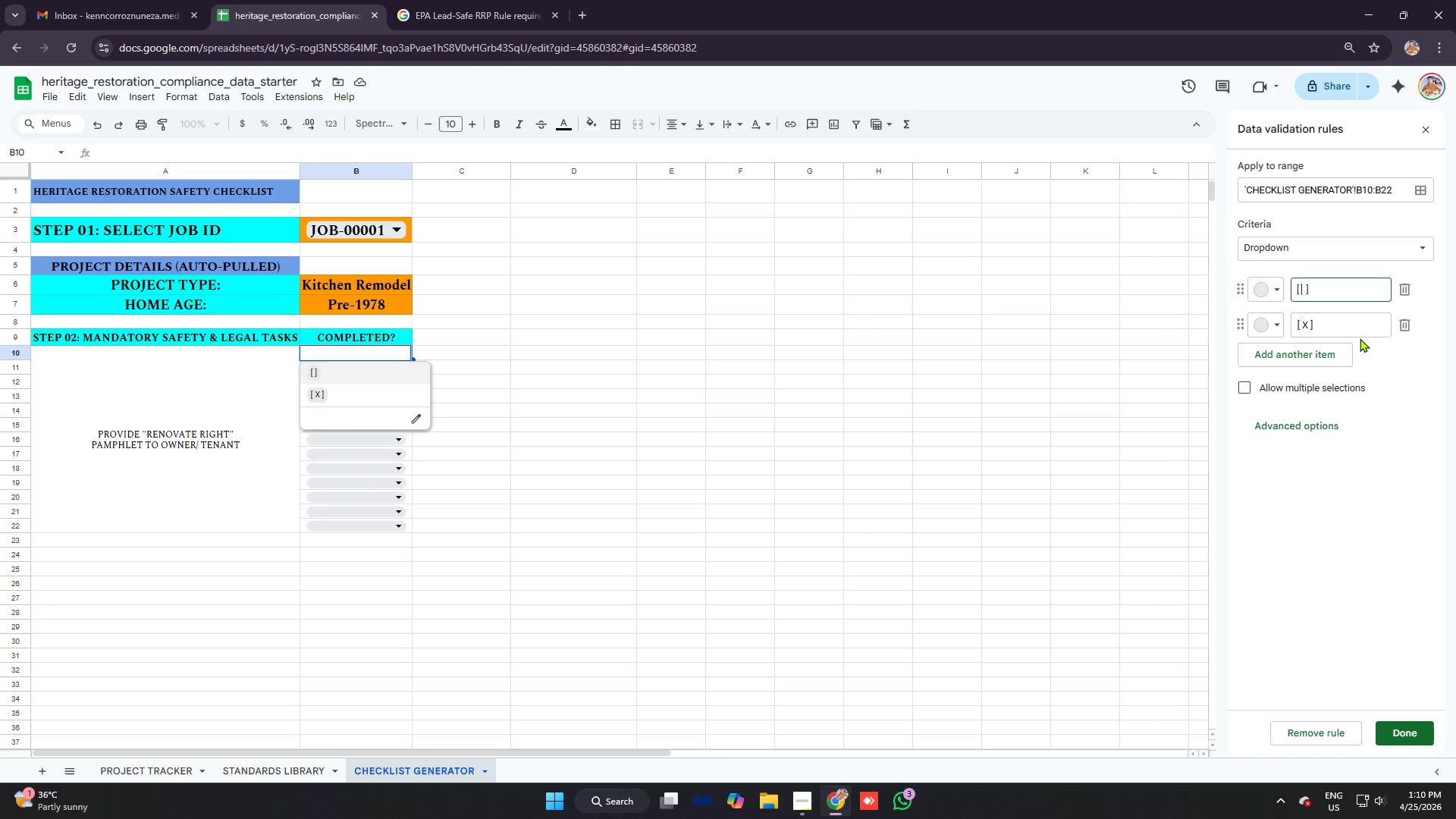 
key(Space)
 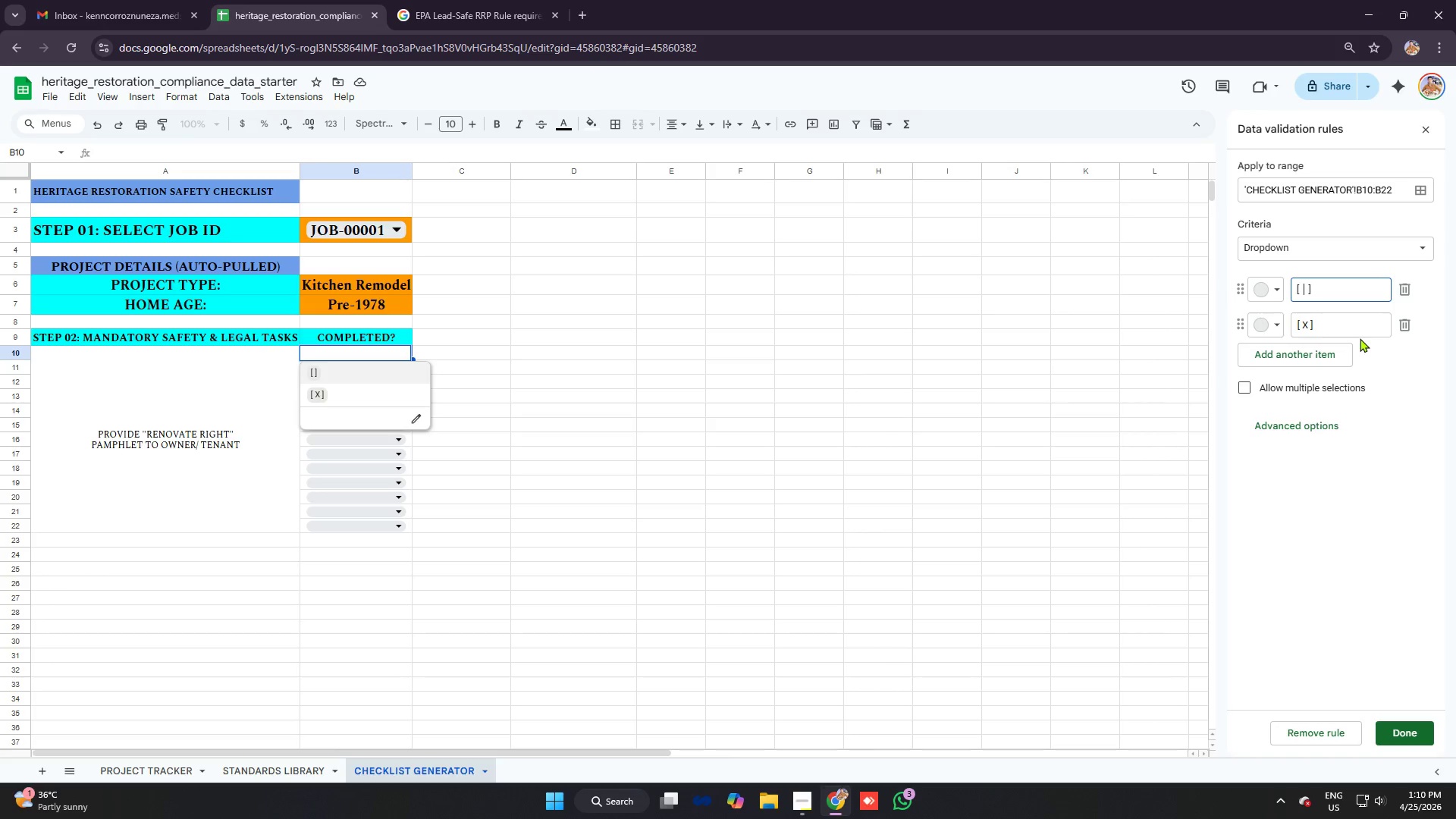 
key(Space)
 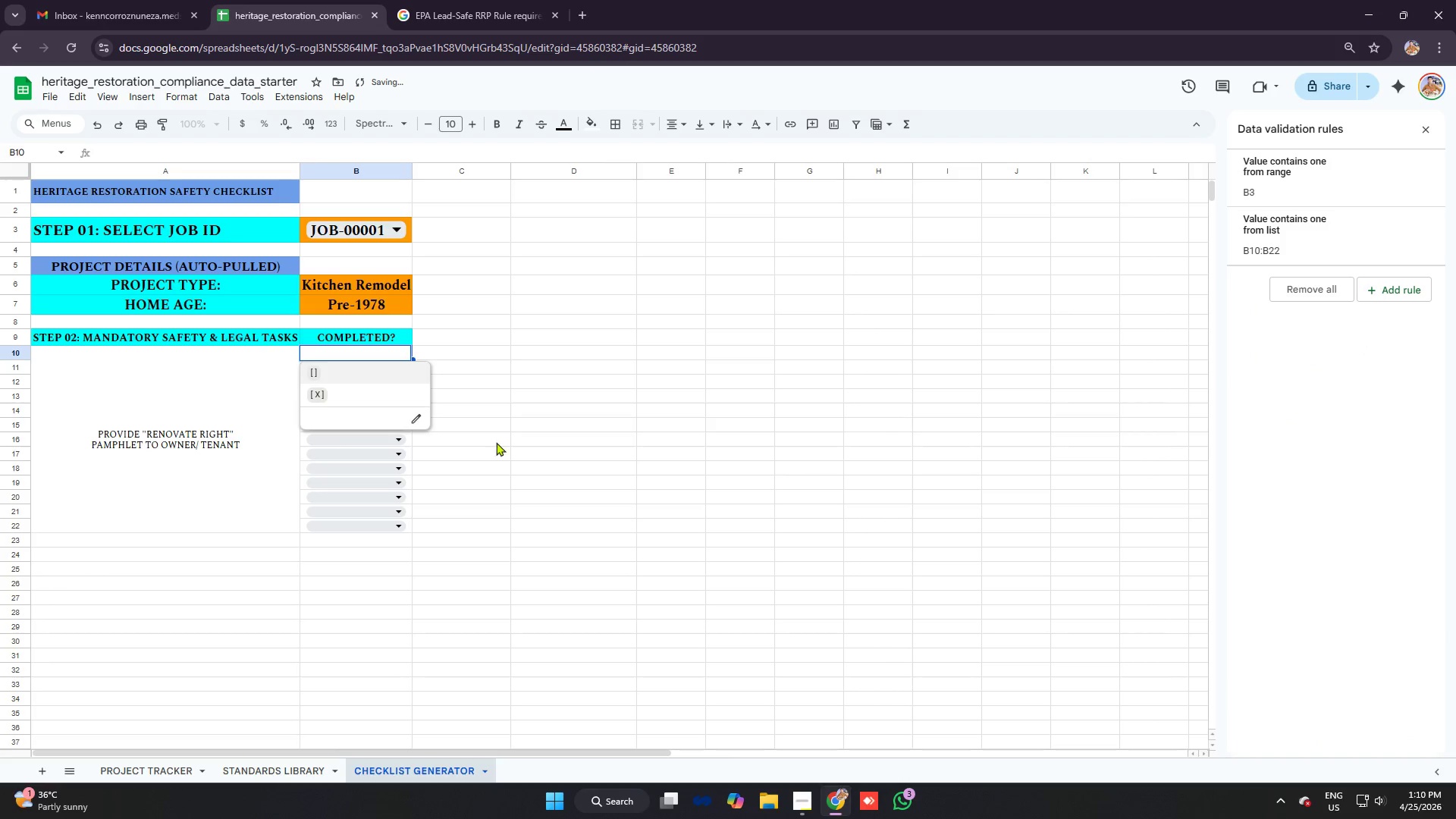 
left_click([491, 425])
 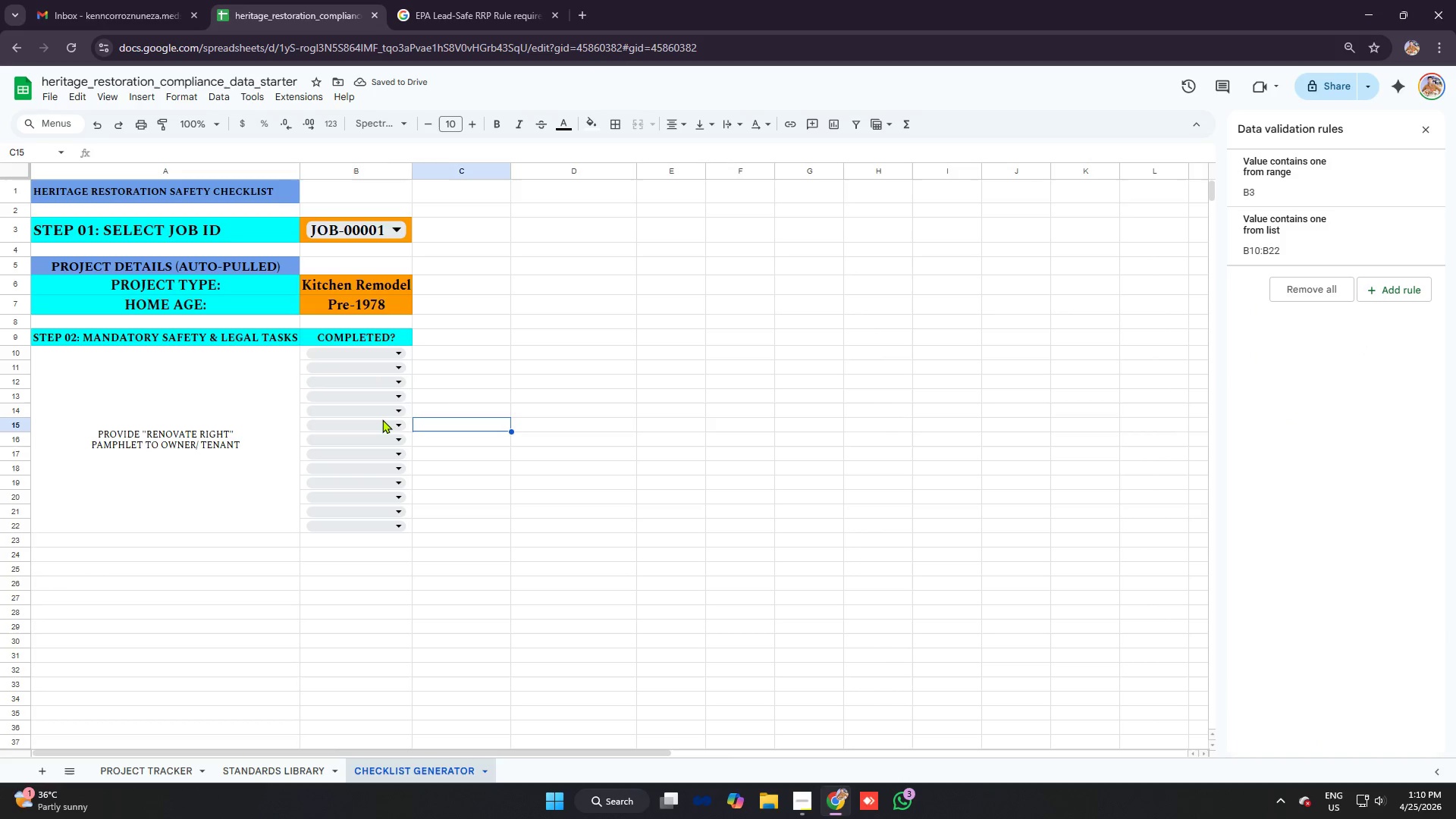 
left_click([382, 416])
 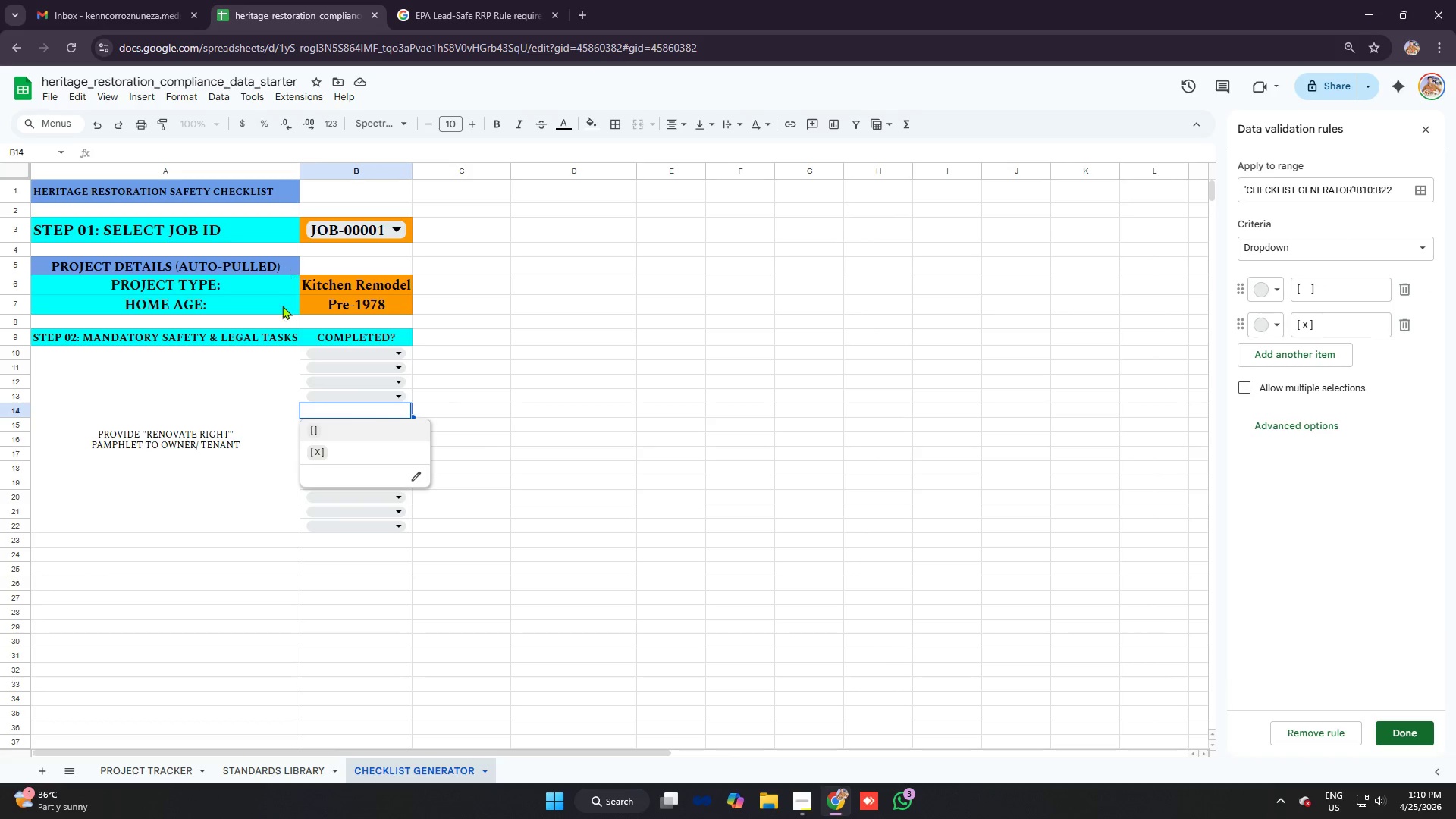 
left_click([676, 416])
 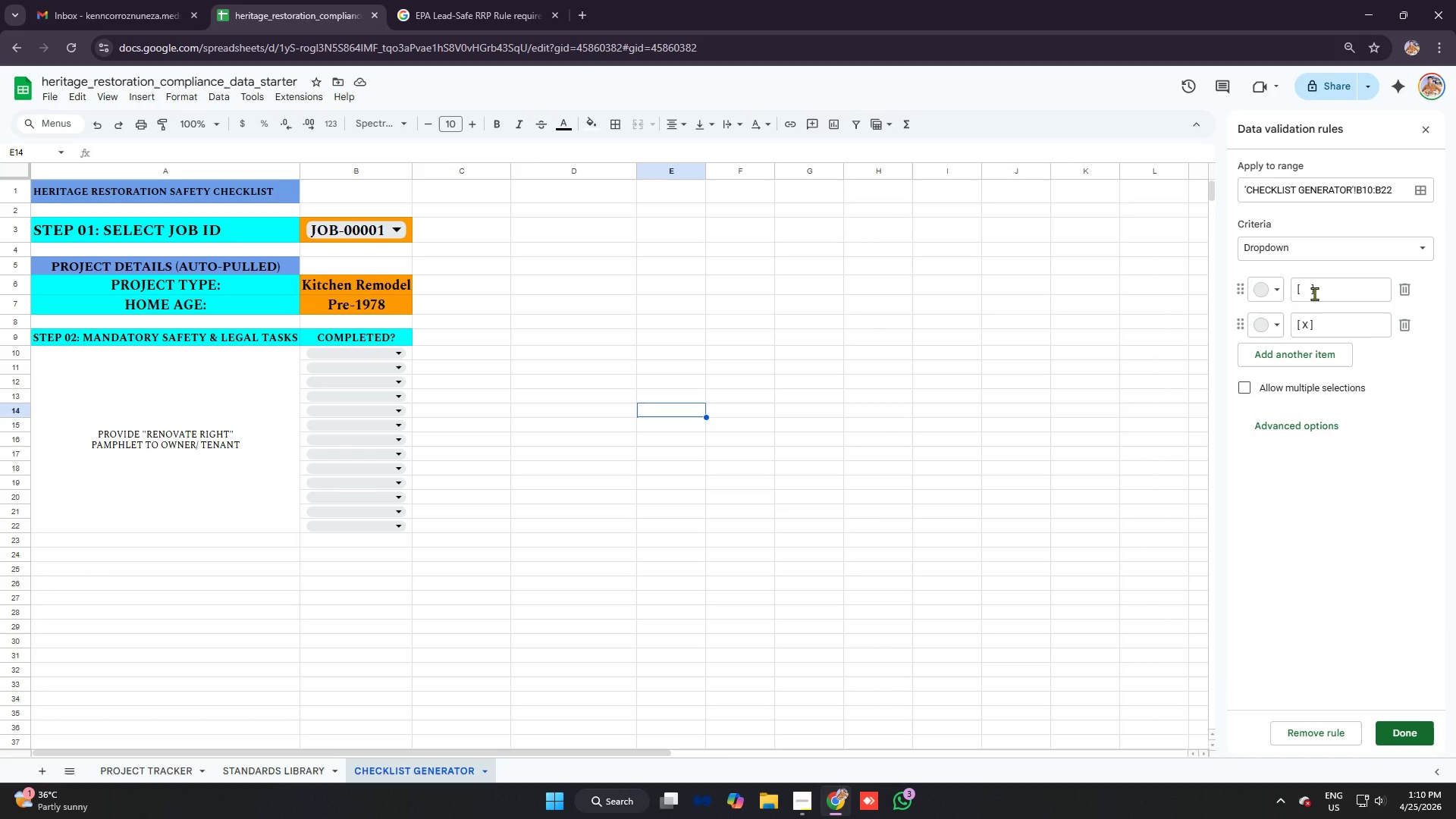 
left_click([1314, 291])
 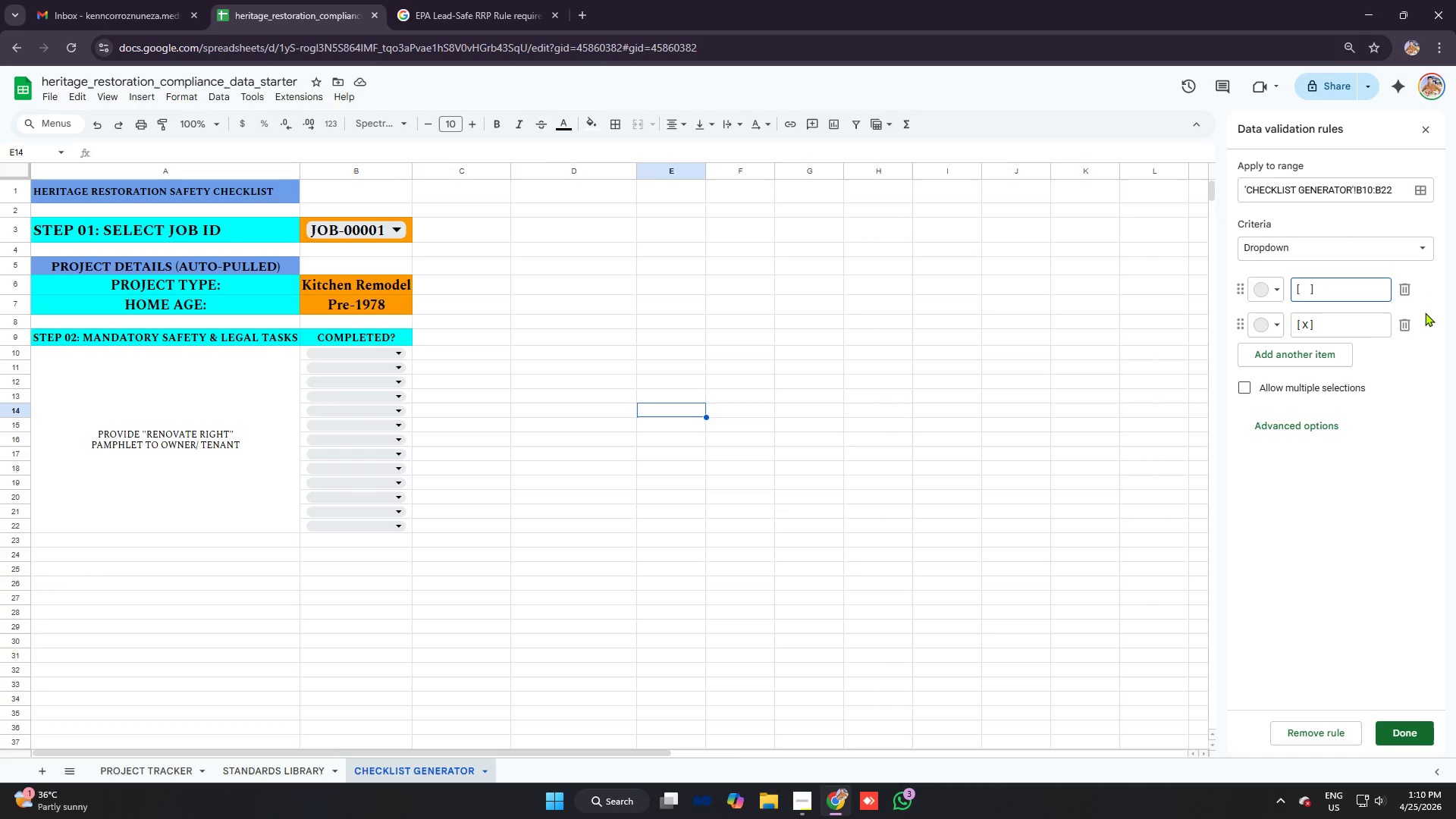 
key(Backspace)
 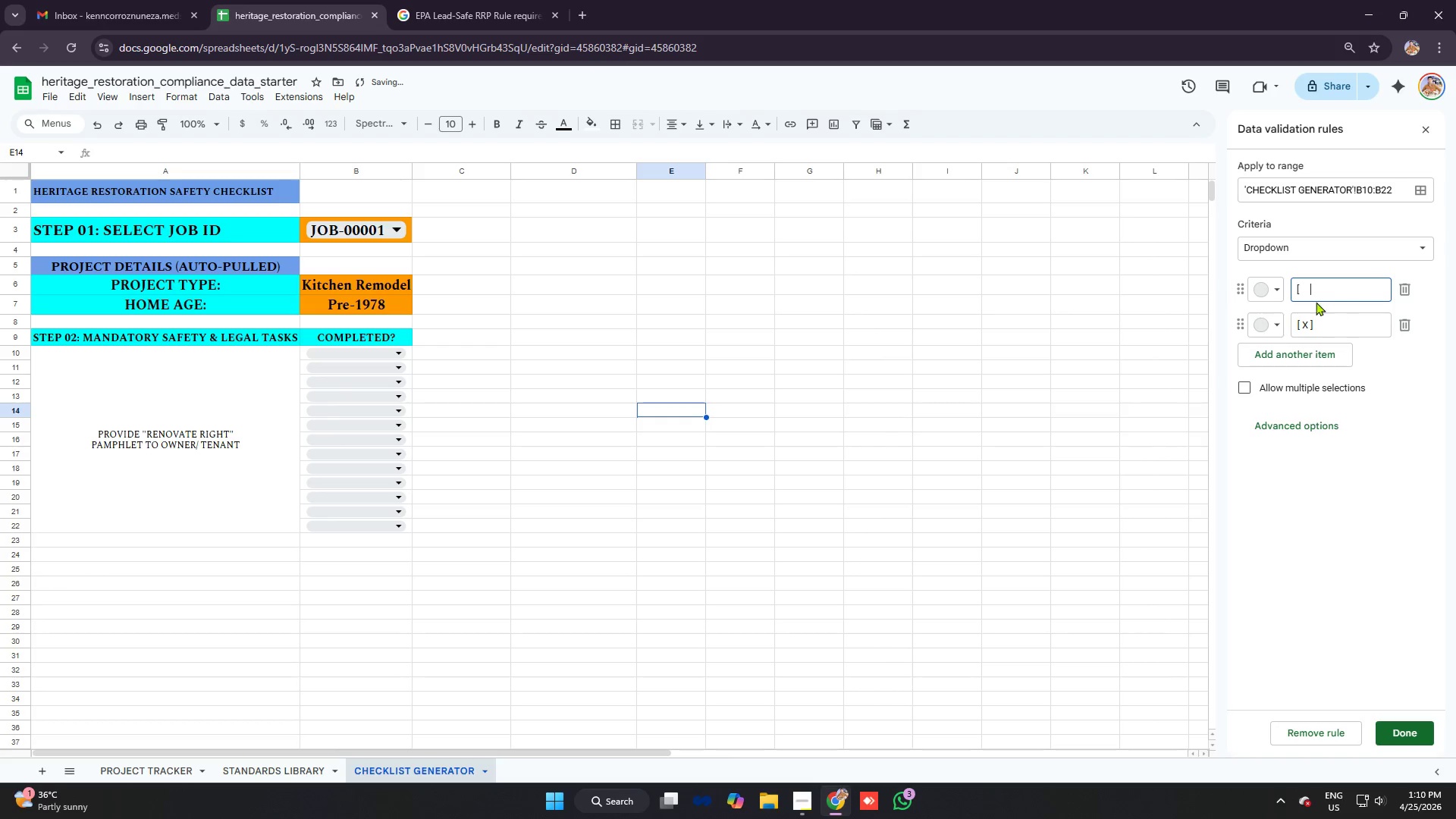 
key(Backspace)
 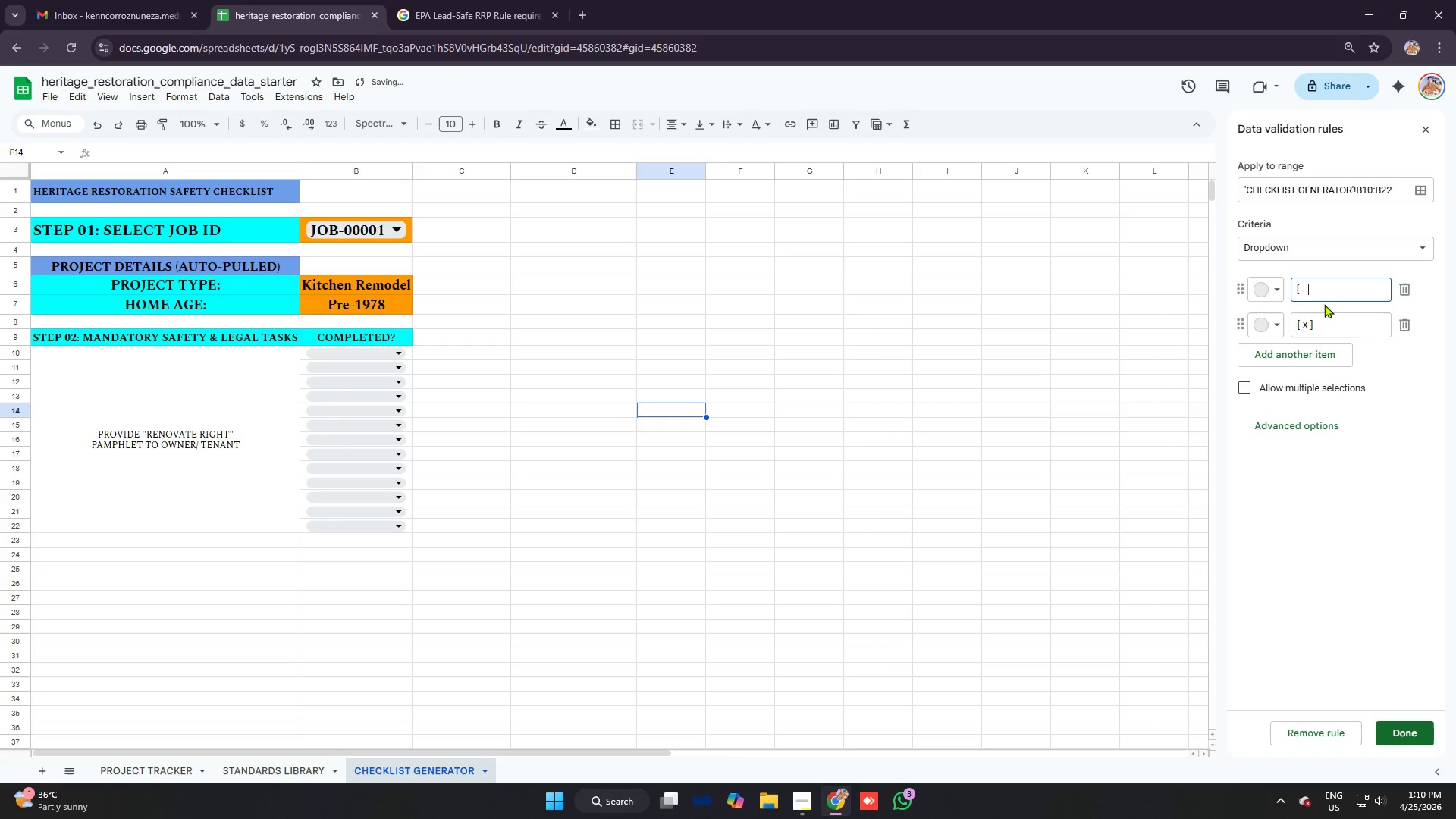 
key(Backspace)
 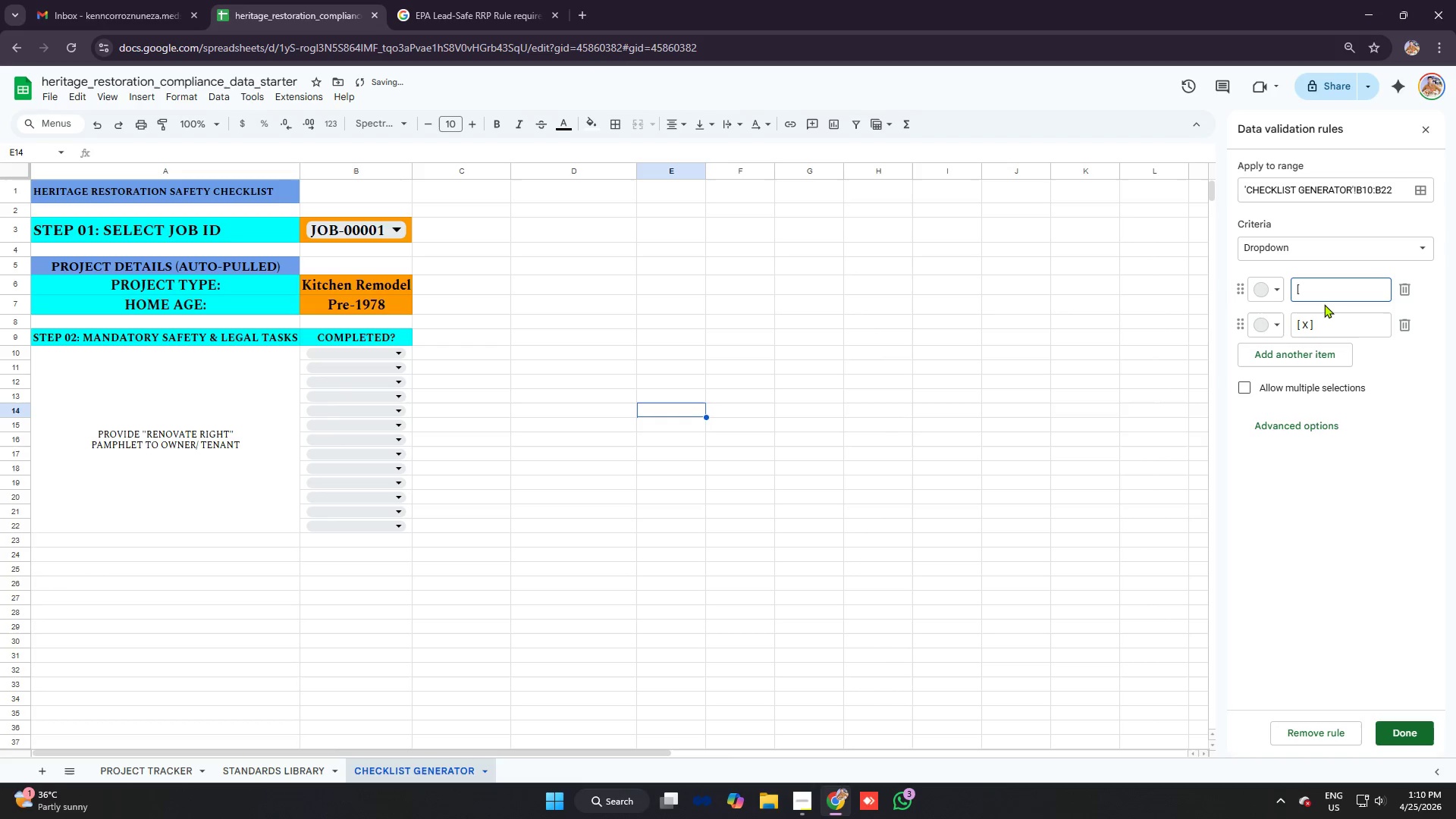 
key(Backspace)
 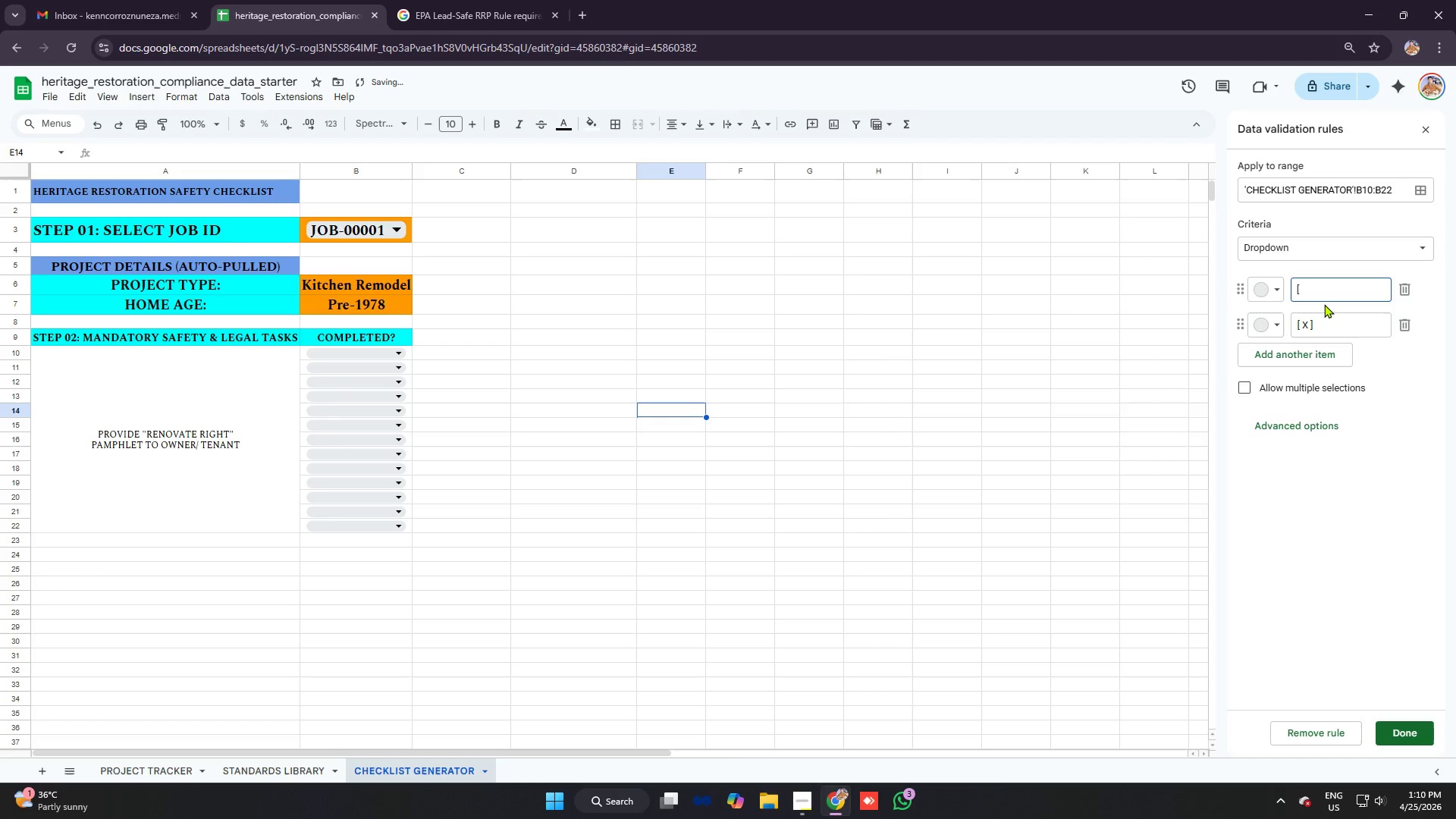 
key(Backspace)
 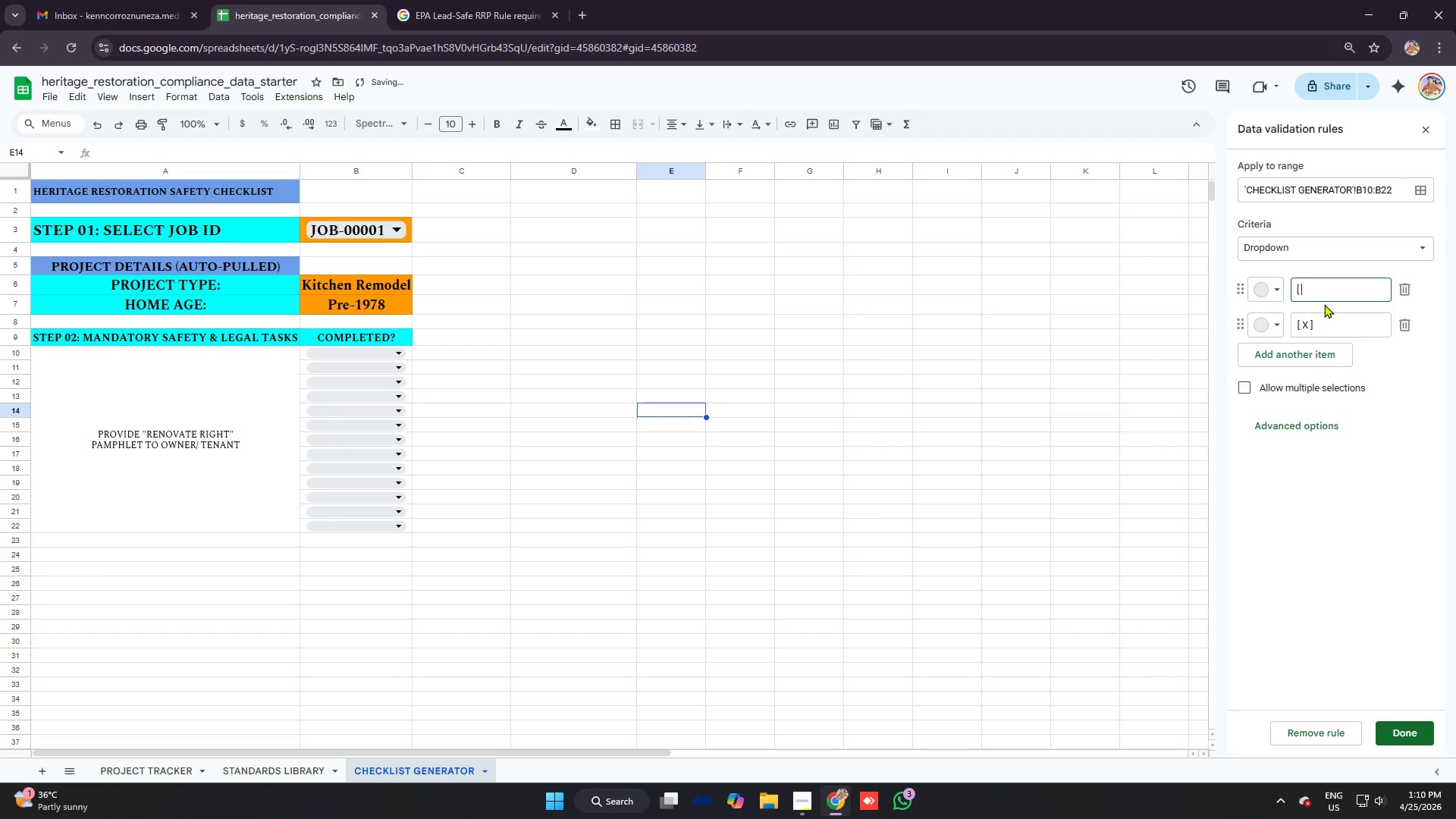 
key(Backspace)
 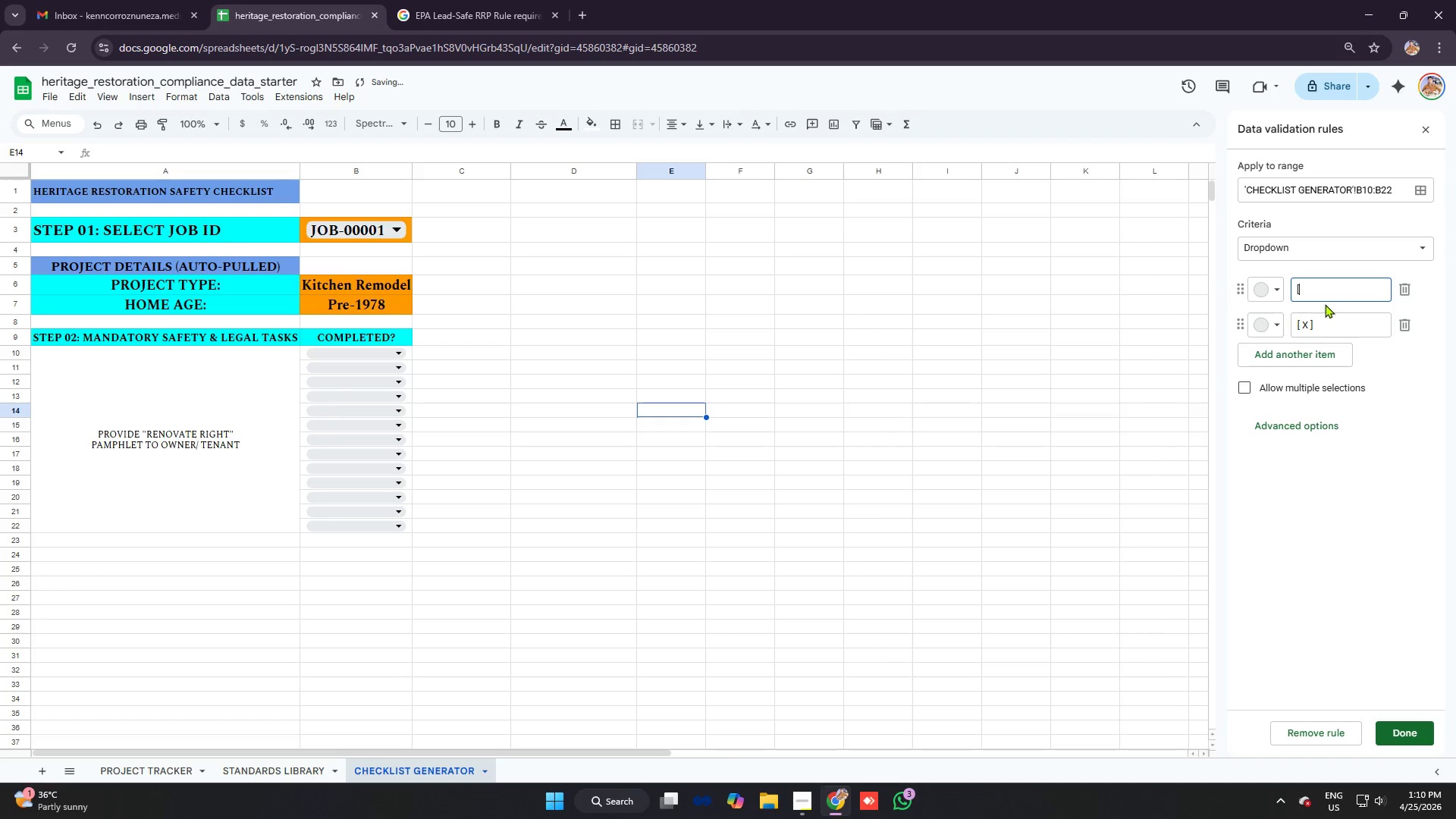 
key(Space)
 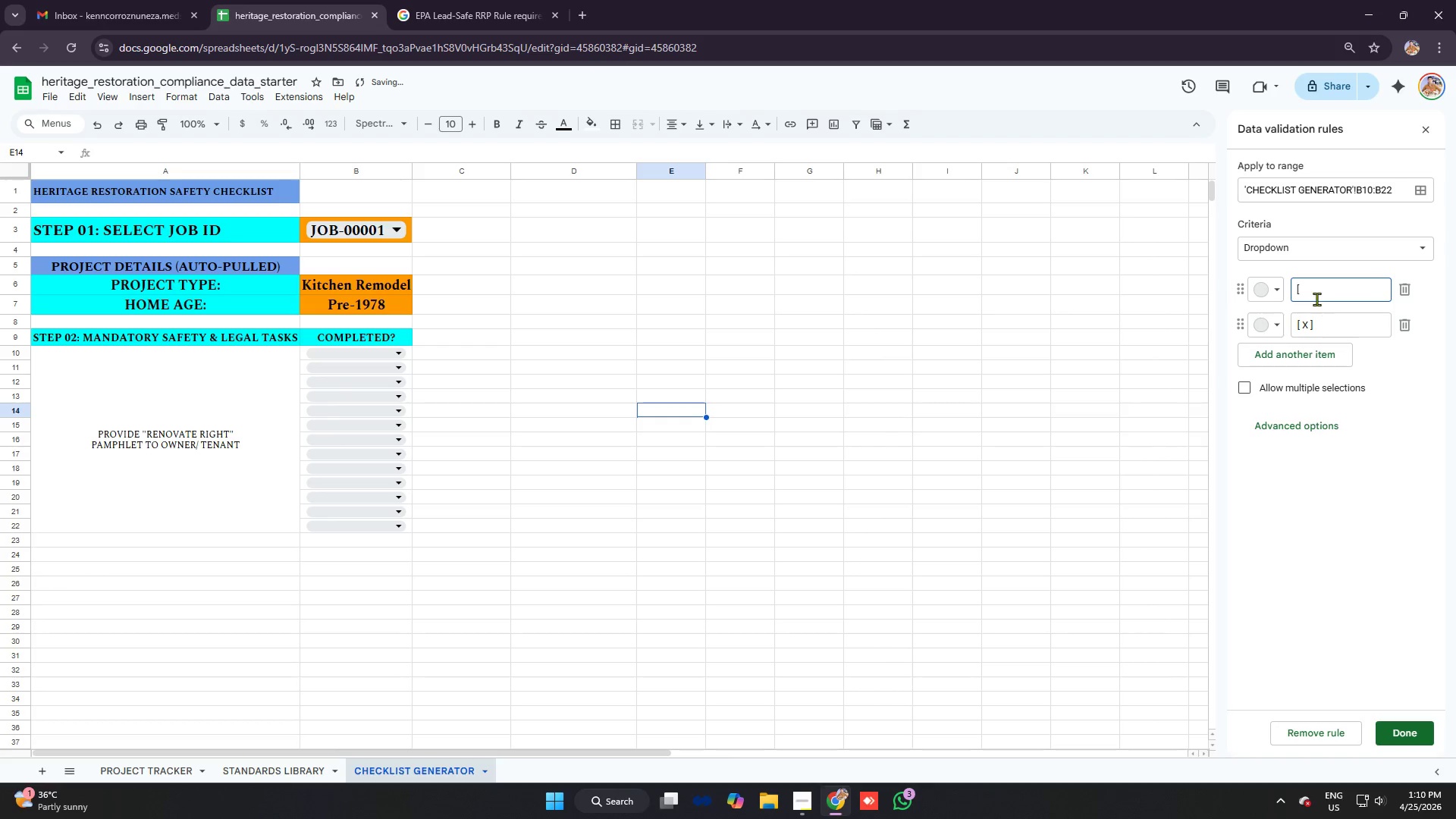 
key(Backspace)
 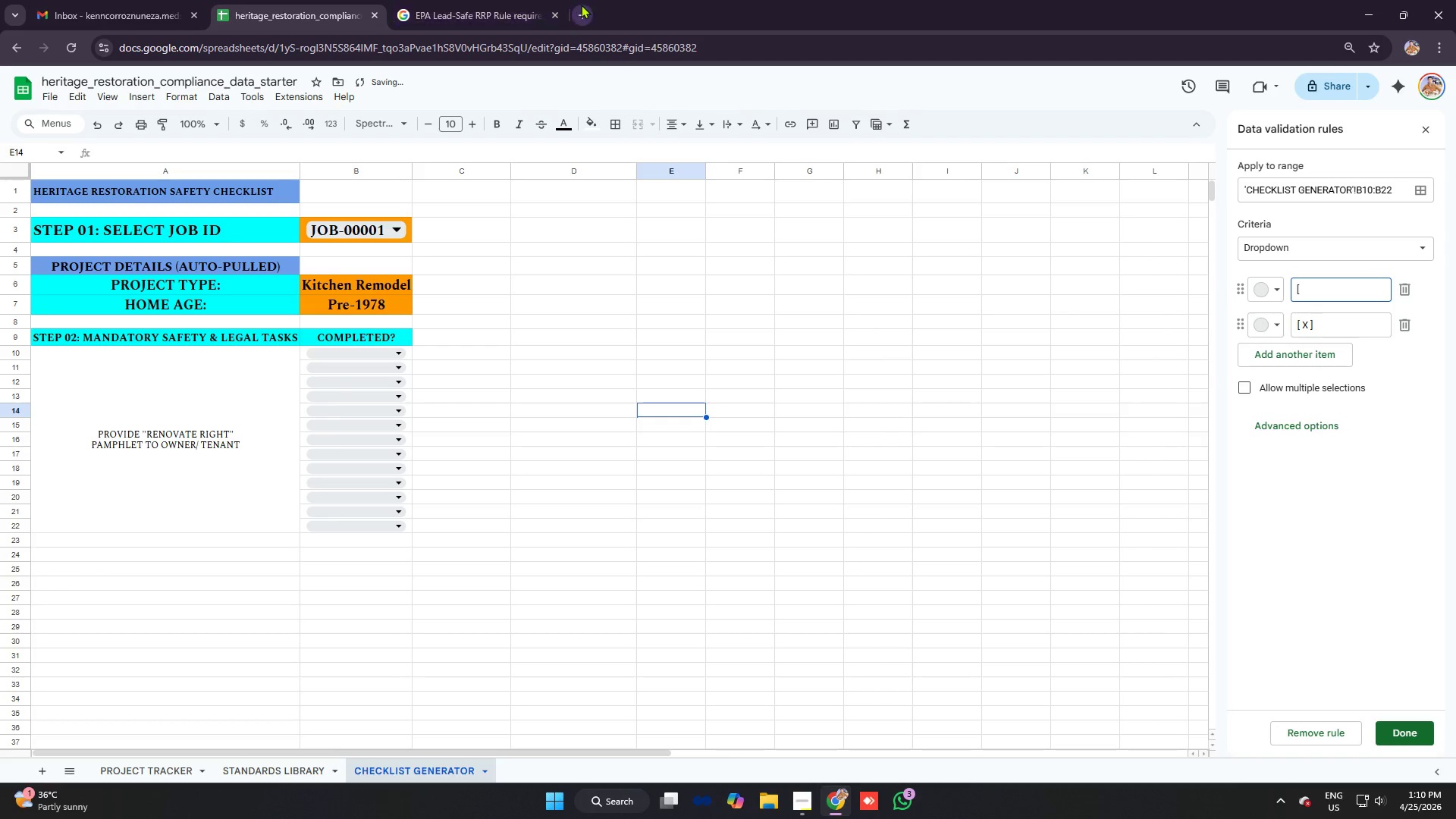 
left_click([581, 5])
 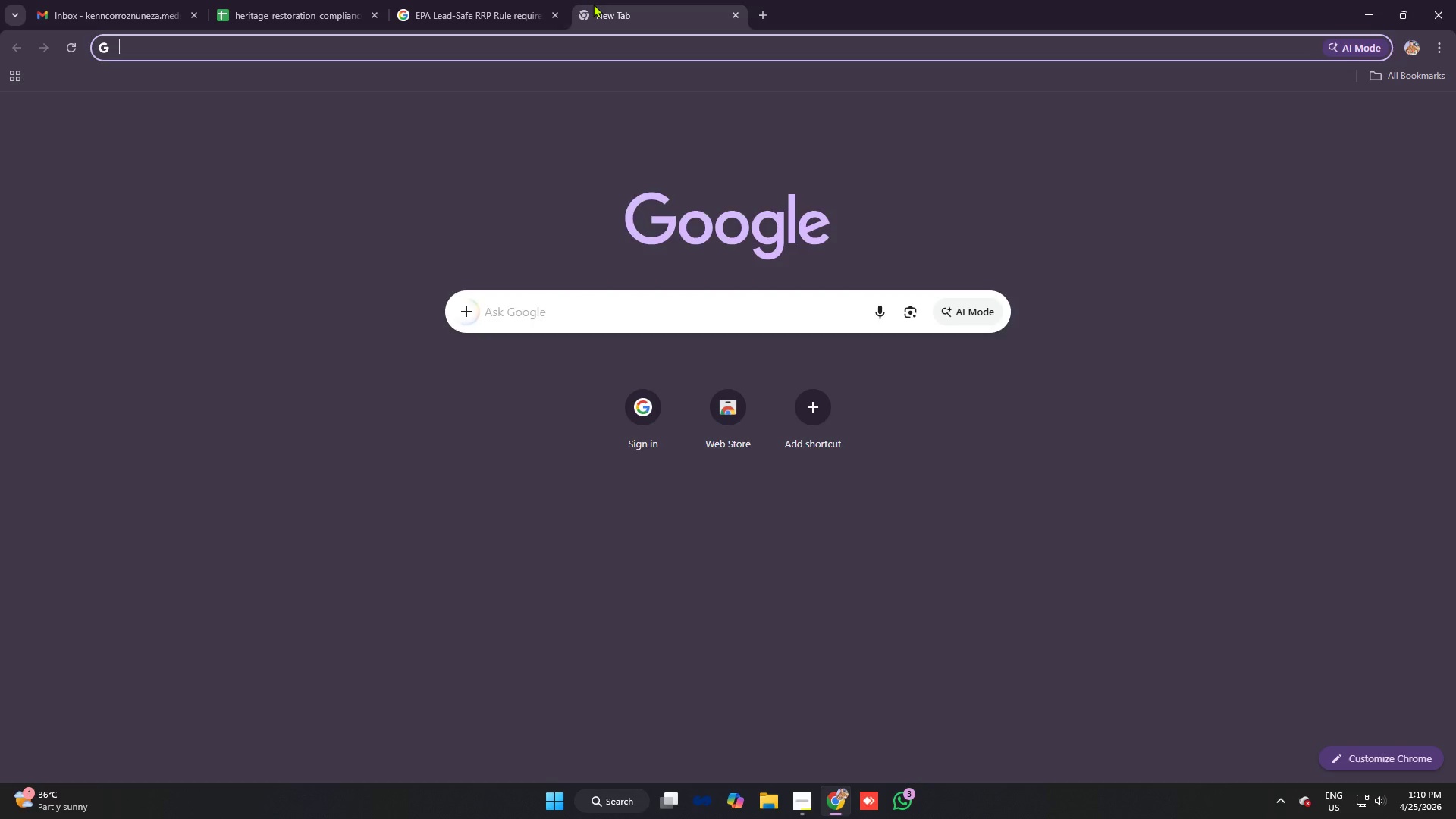 
type(check)
key(Backspace)
 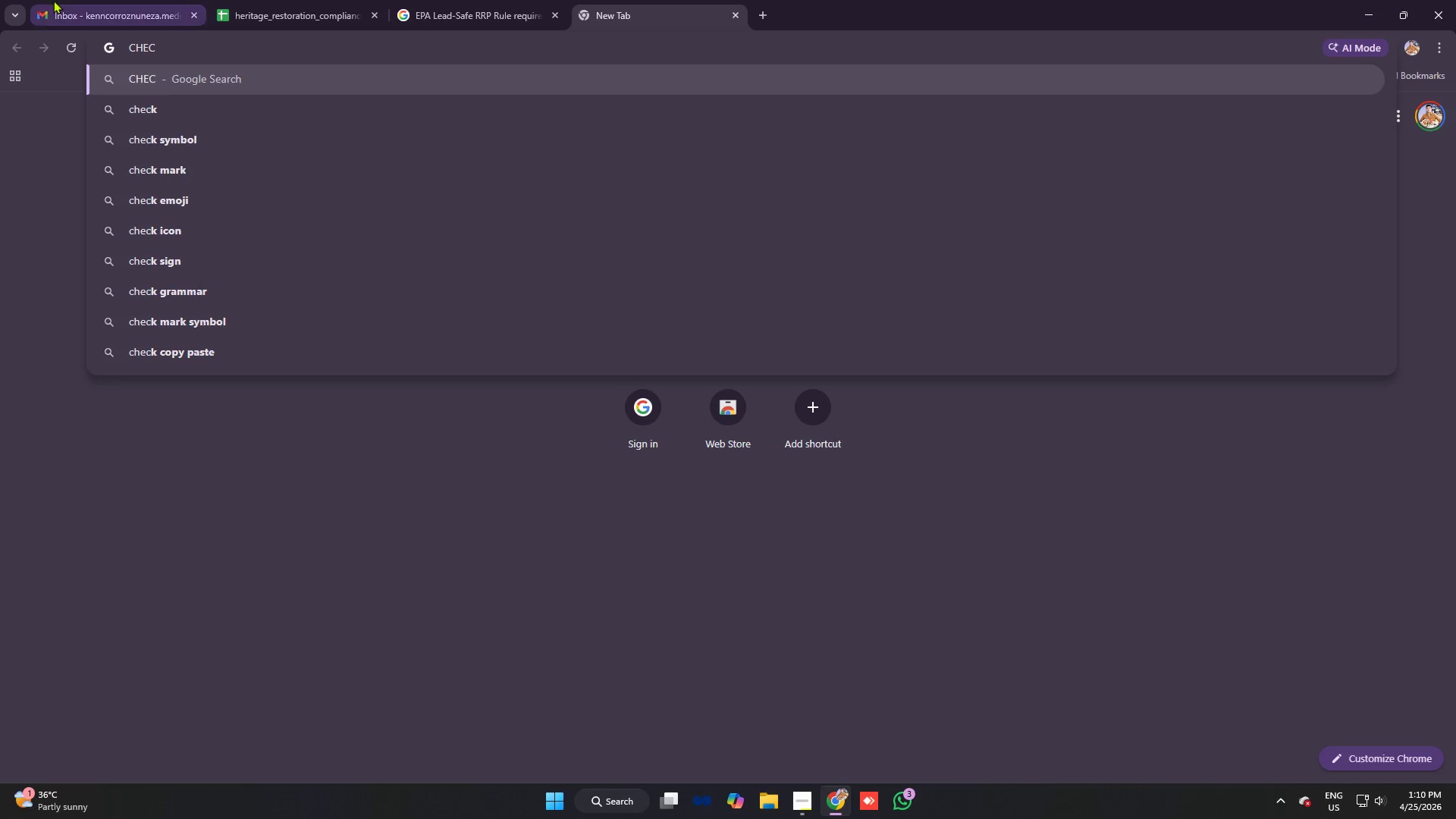 
left_click([289, 0])
 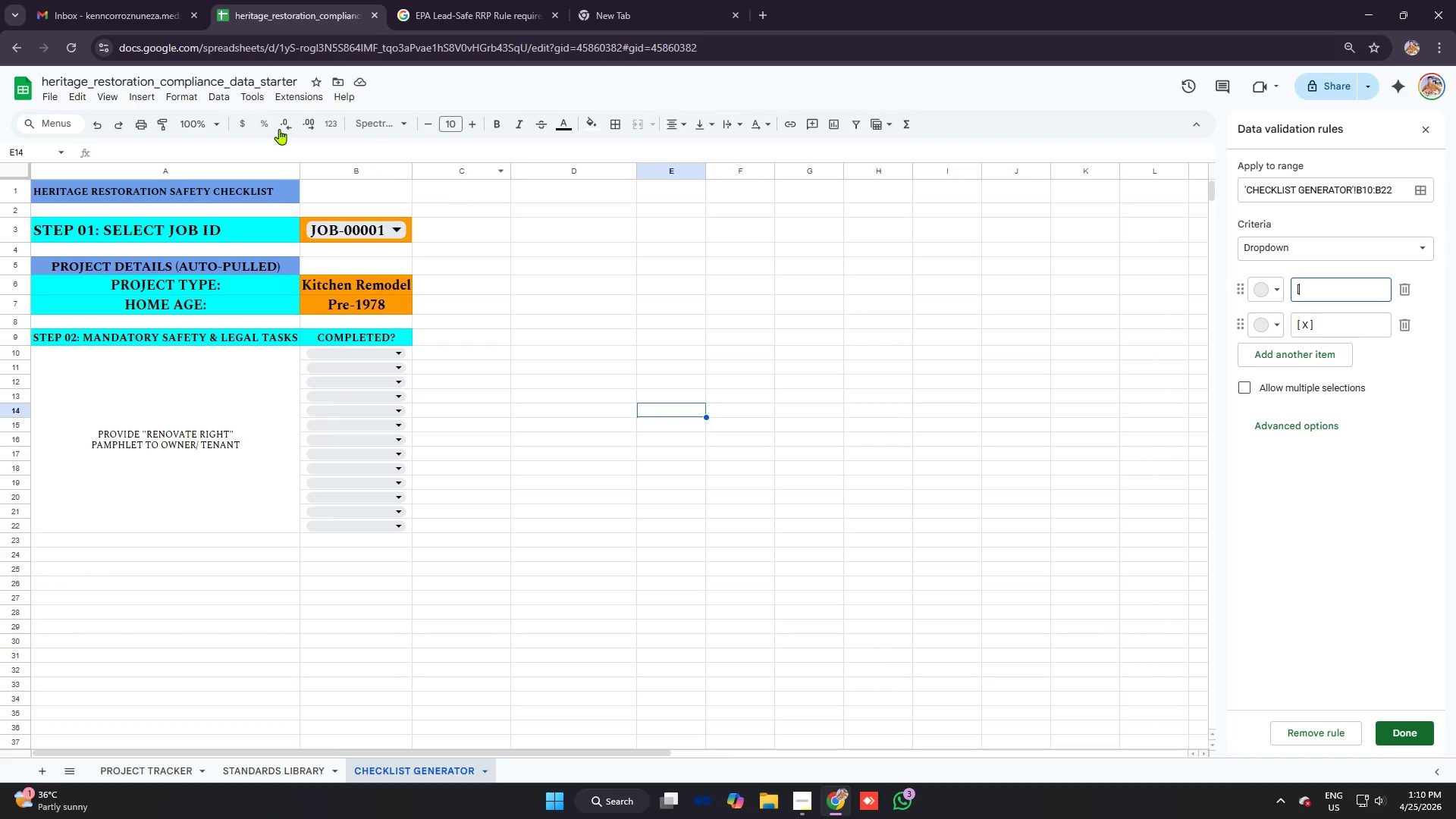 
left_click([140, 100])
 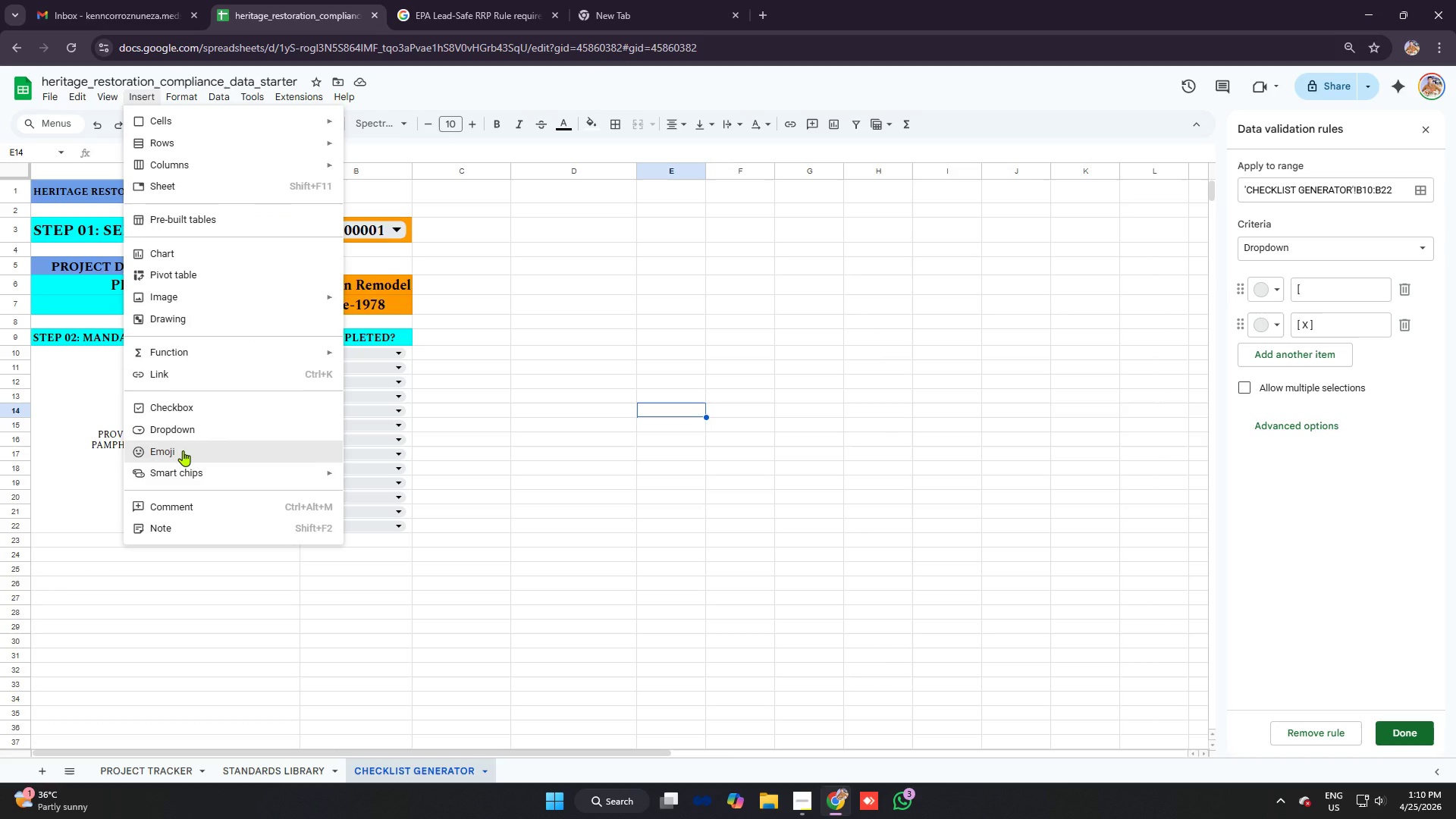 
left_click([187, 412])
 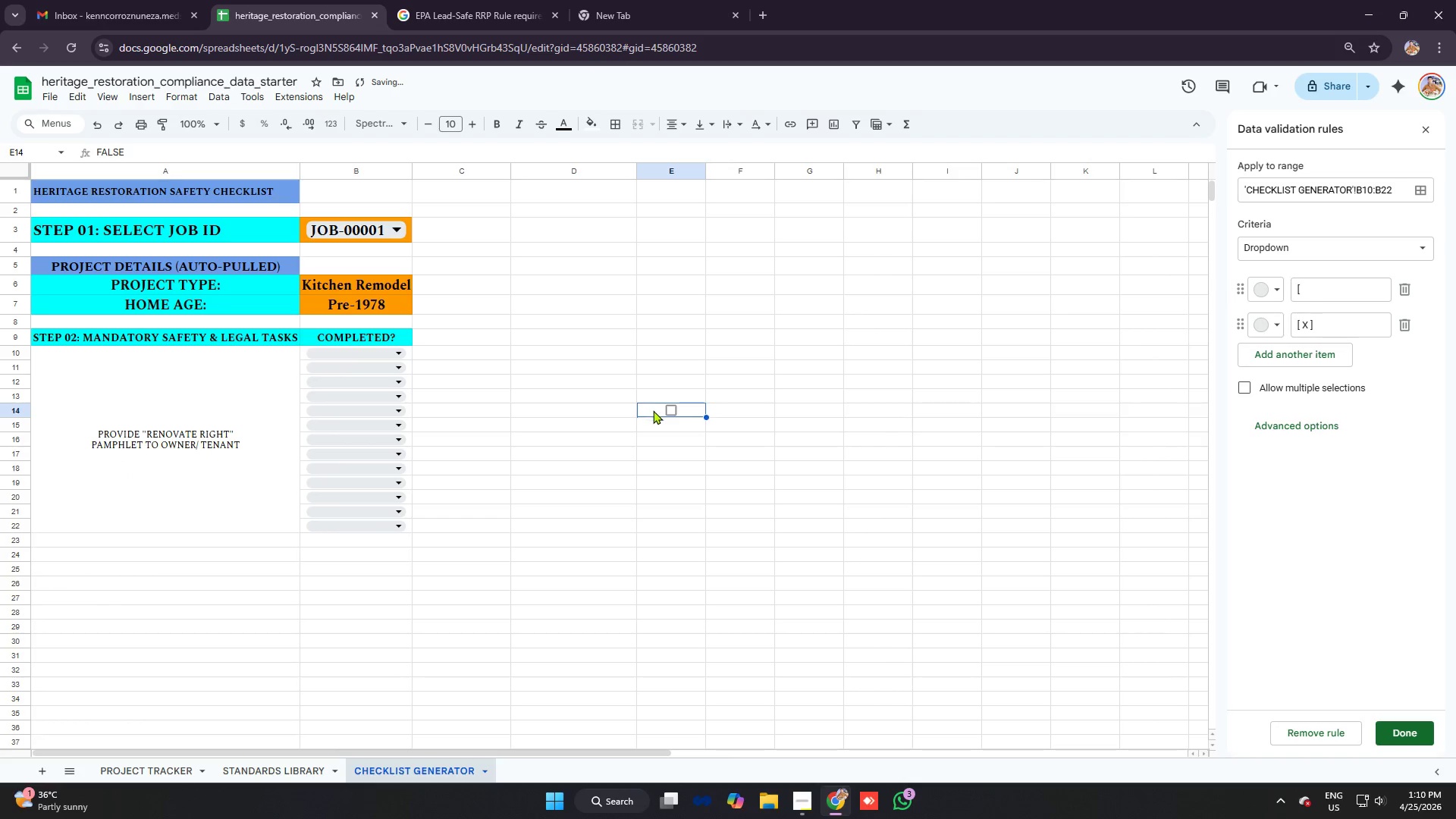 
left_click([675, 409])
 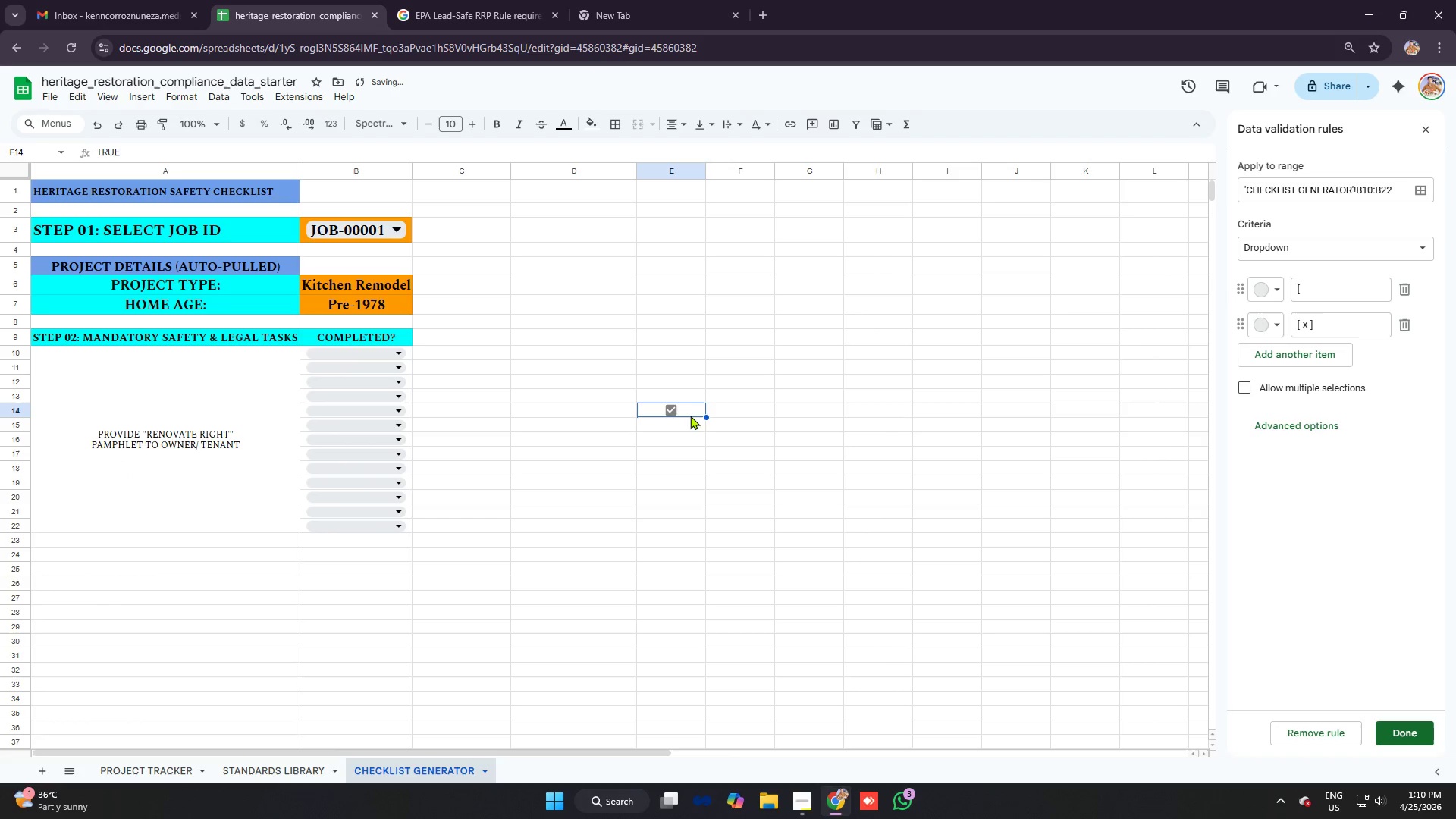 
left_click([688, 411])
 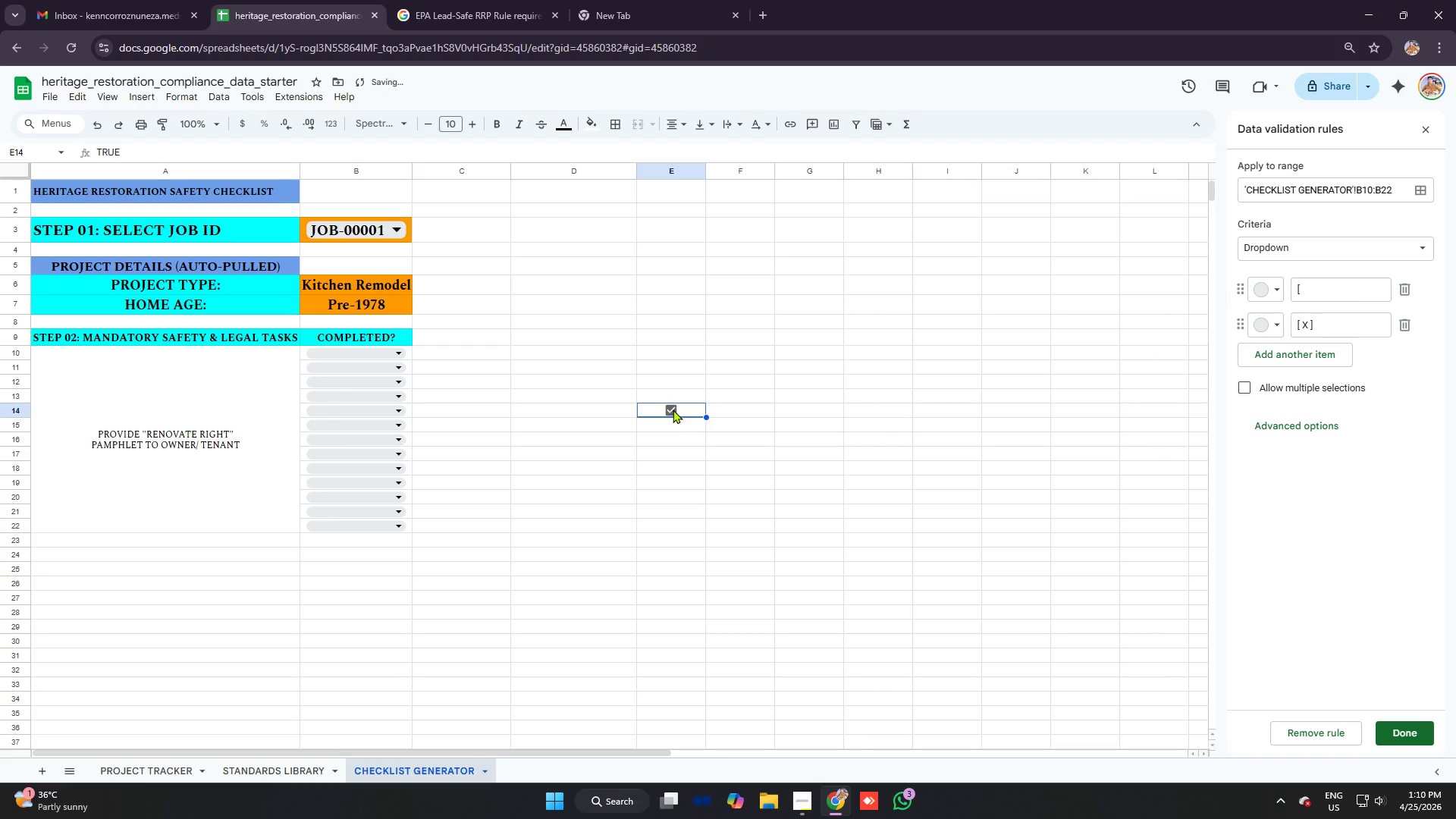 
right_click([682, 406])
 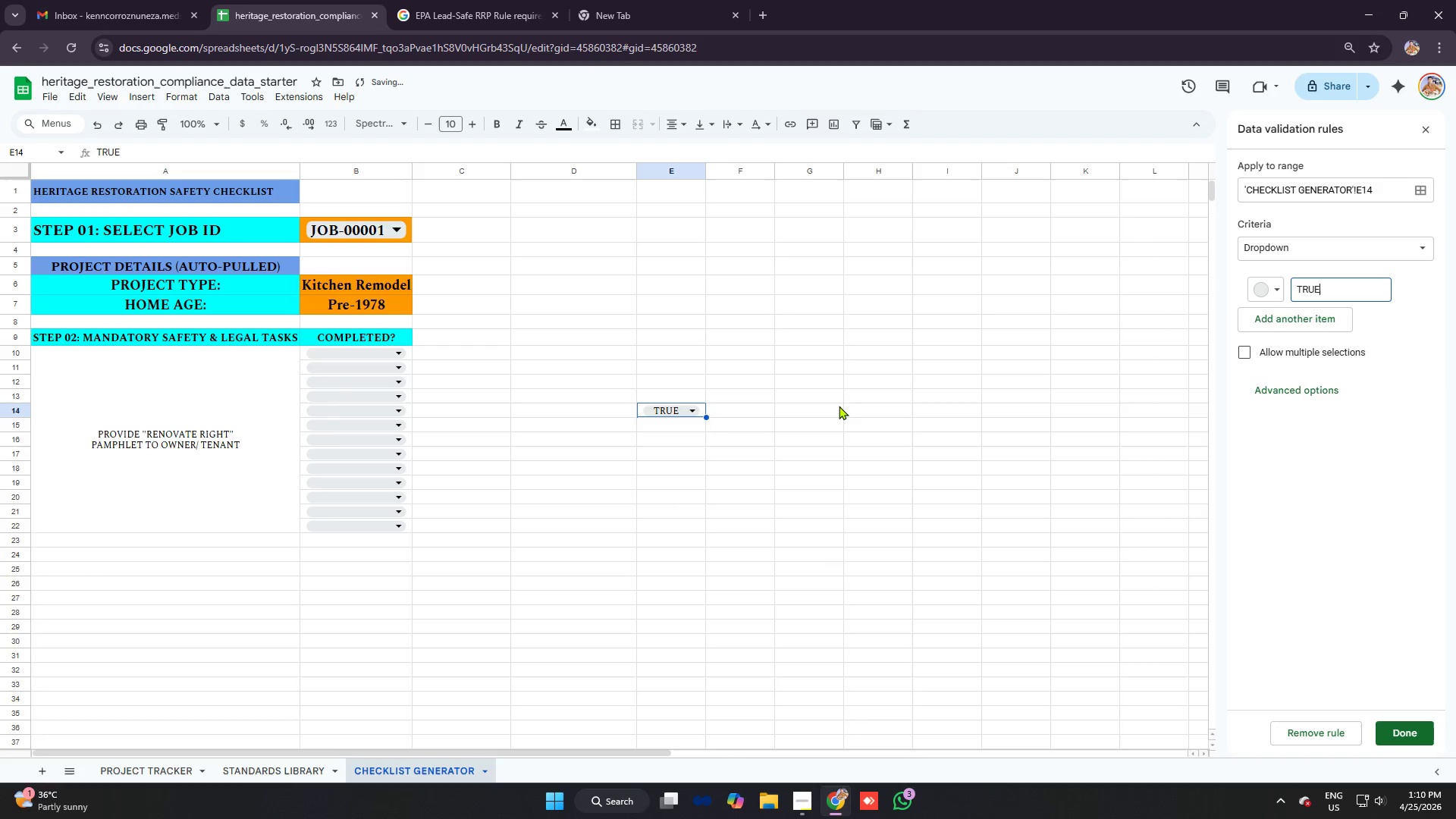 
left_click_drag(start_coordinate=[1349, 292], to_coordinate=[1175, 291])
 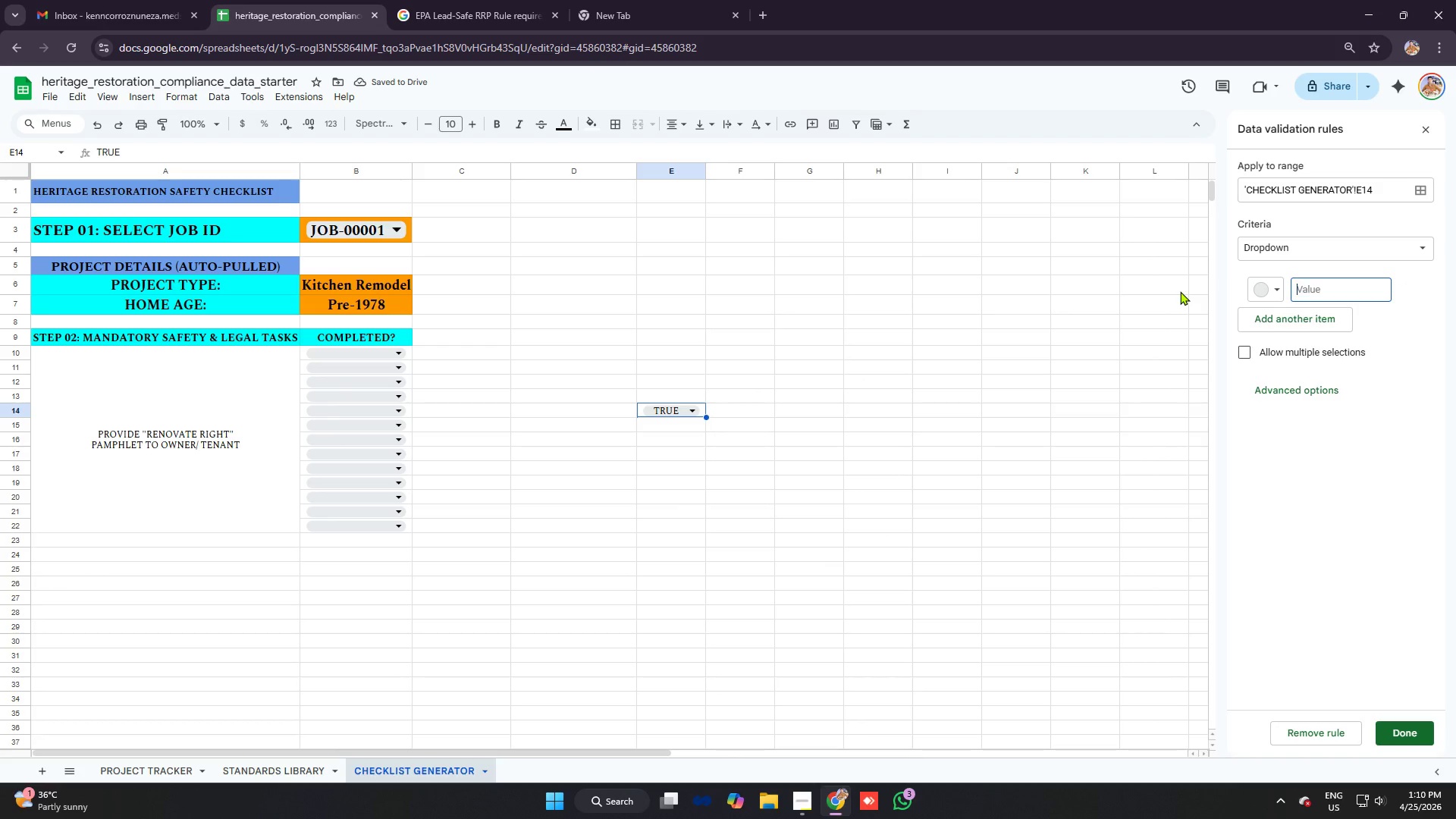 
key(Backspace)
 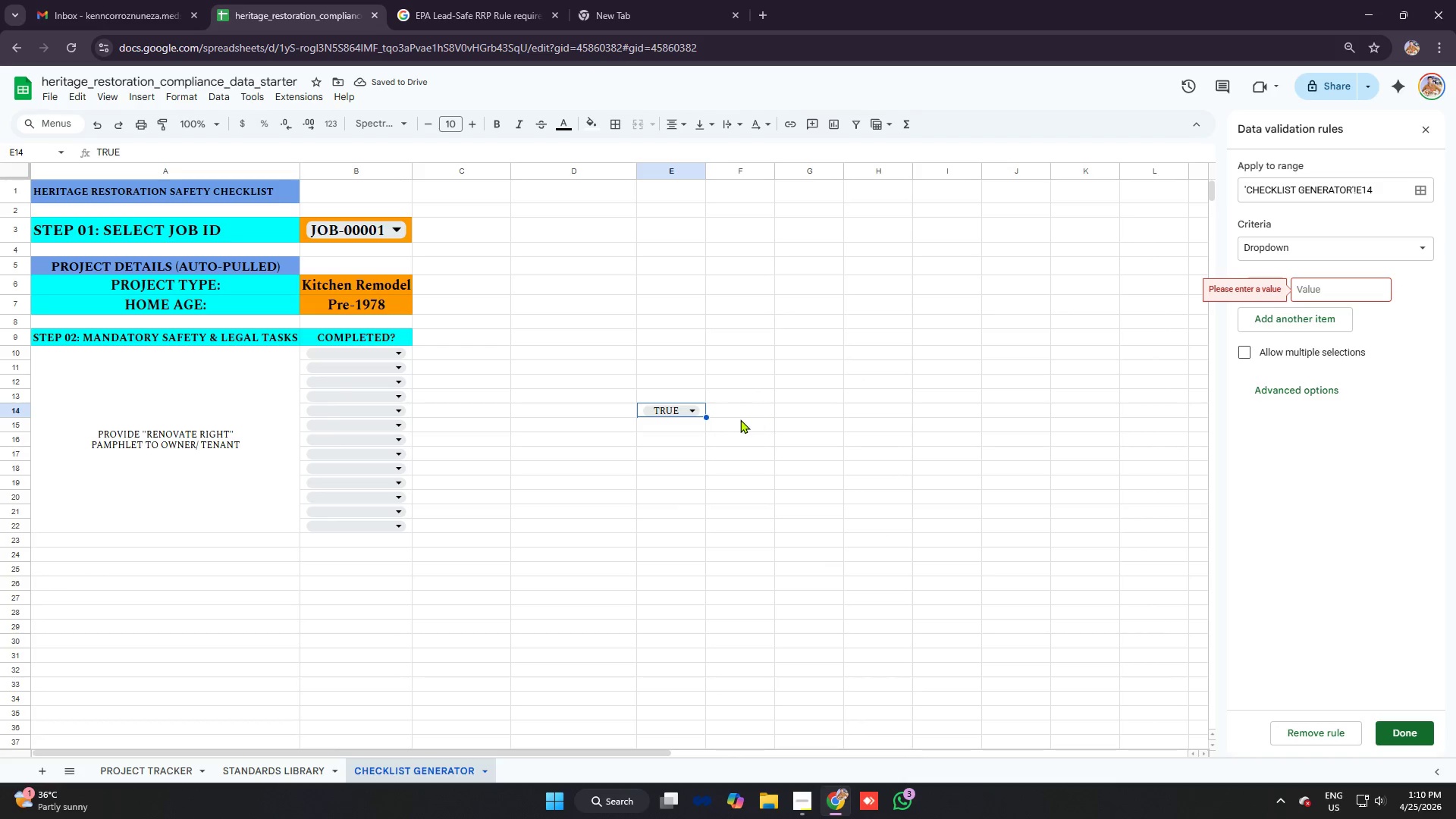 
left_click([690, 413])
 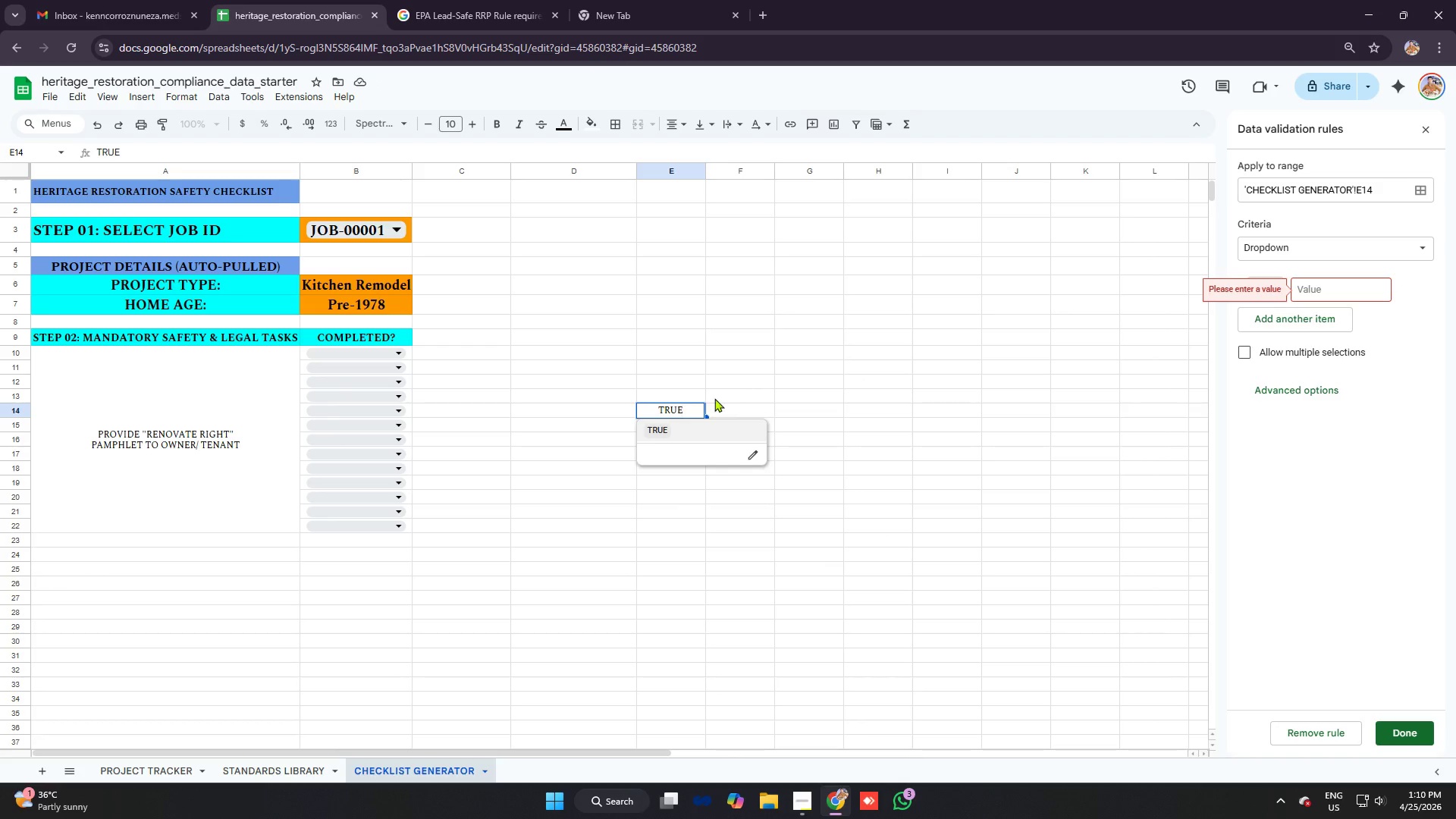 
left_click([735, 388])
 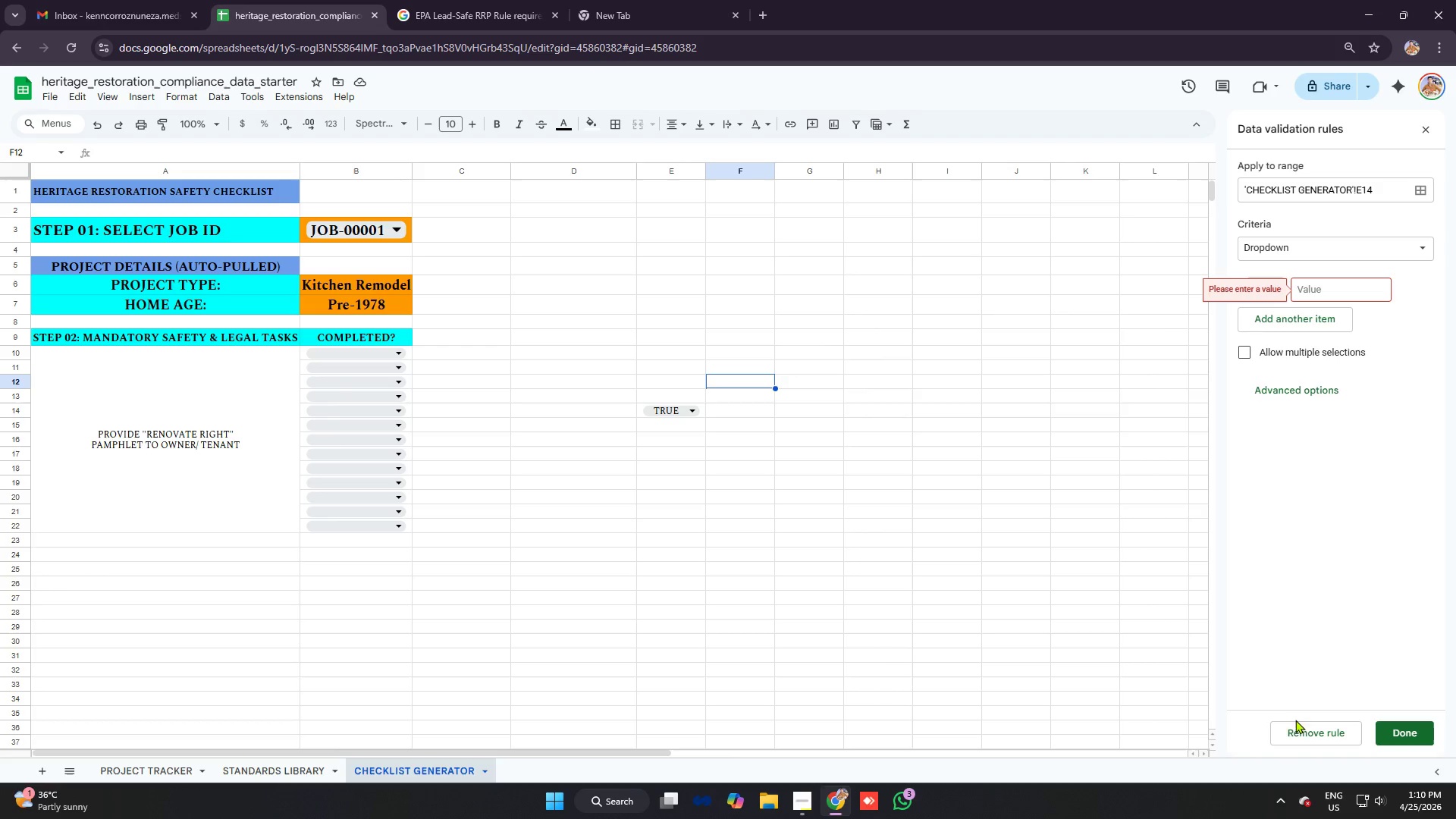 
left_click([1295, 727])
 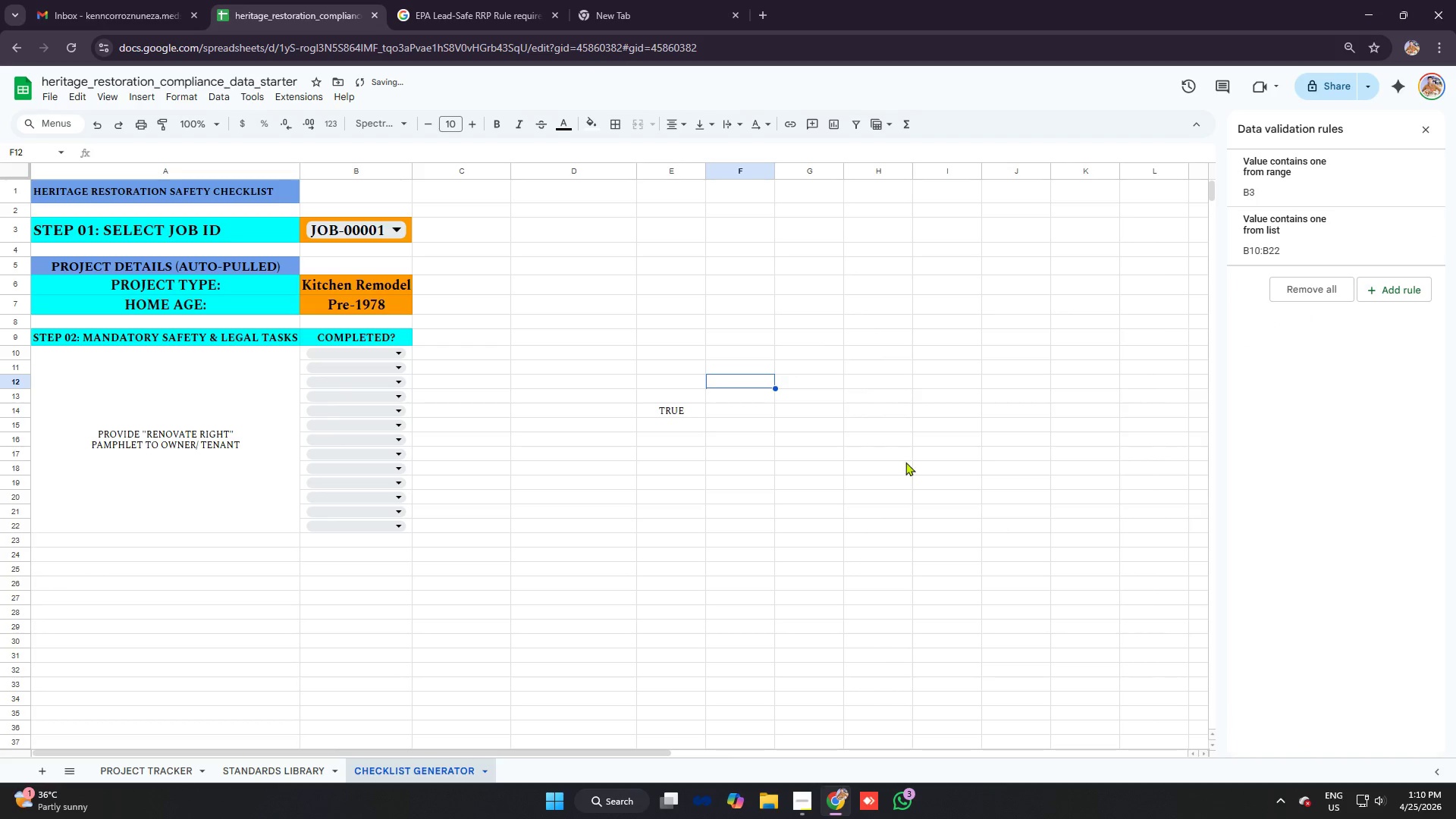 
left_click_drag(start_coordinate=[901, 460], to_coordinate=[896, 458])
 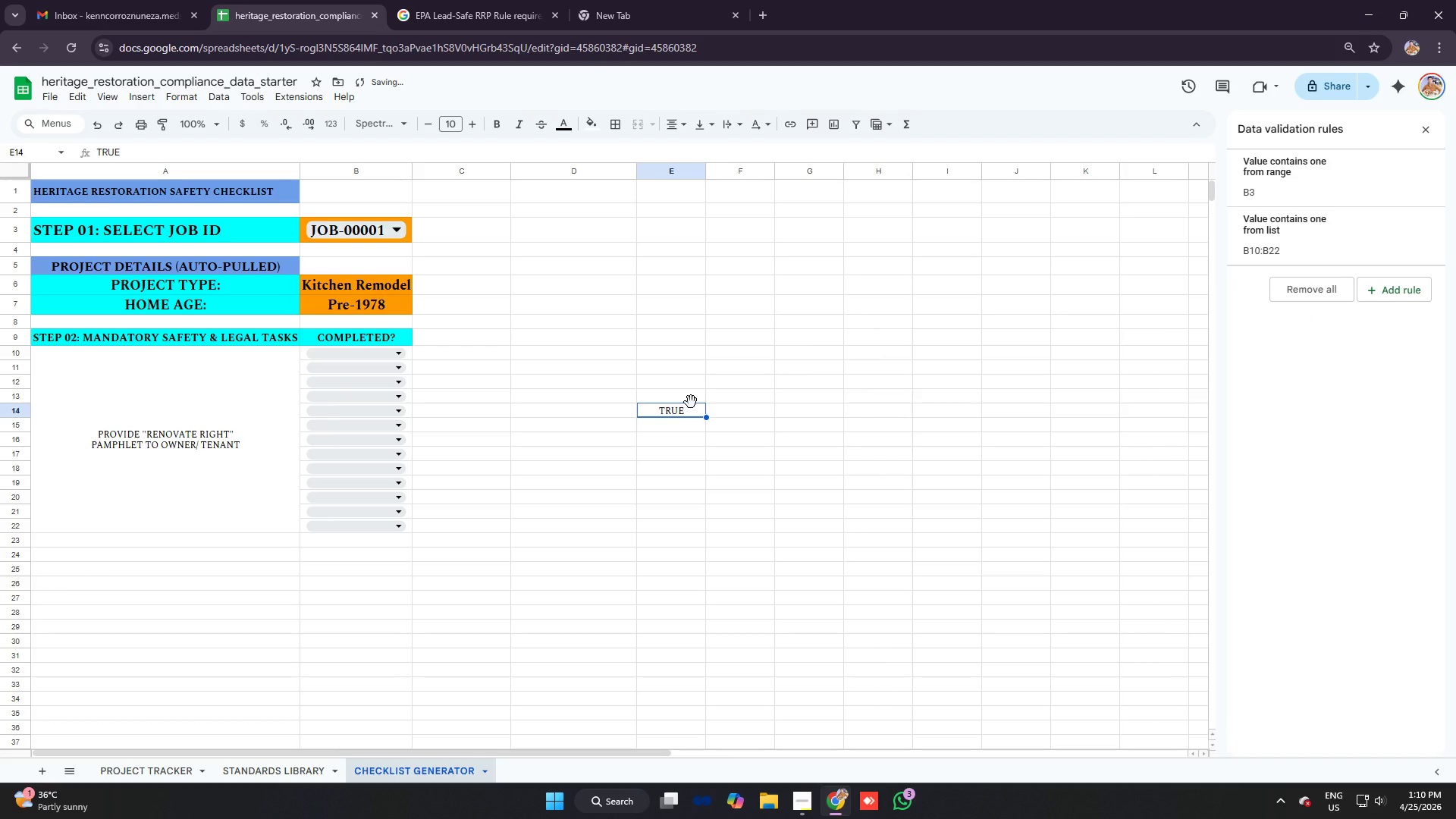 
key(Backspace)
 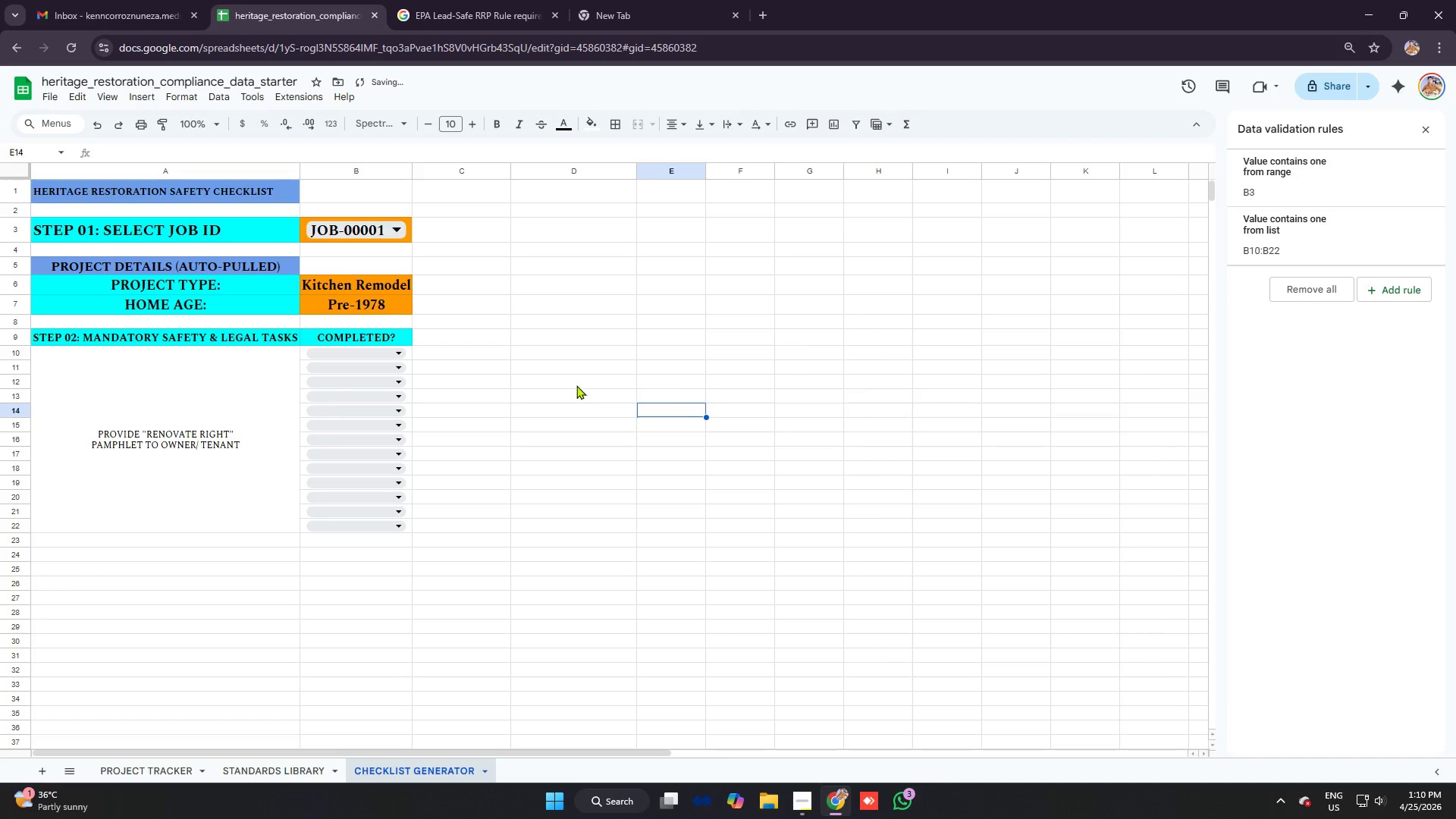 
left_click([814, 295])
 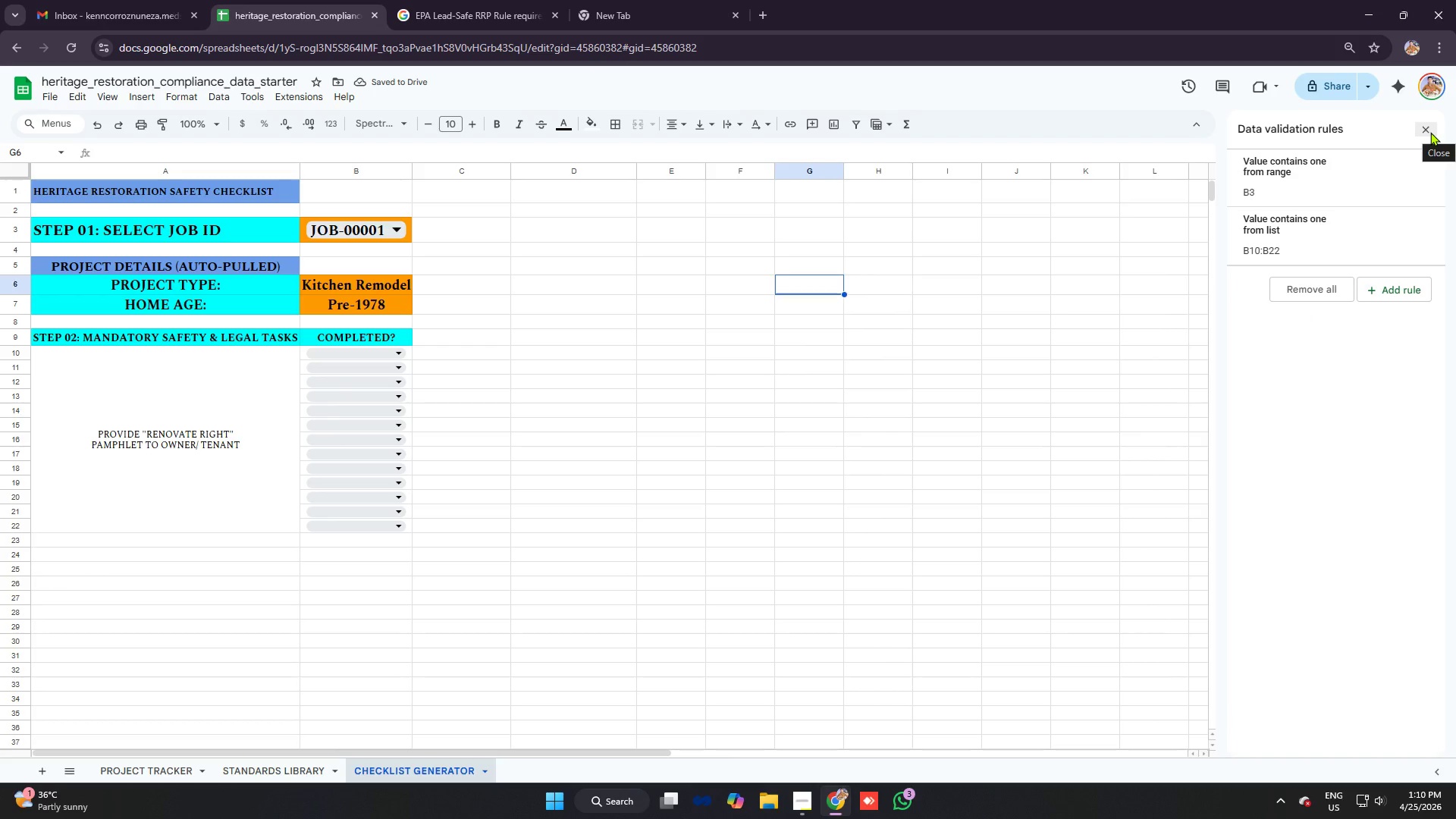 
left_click([1430, 132])
 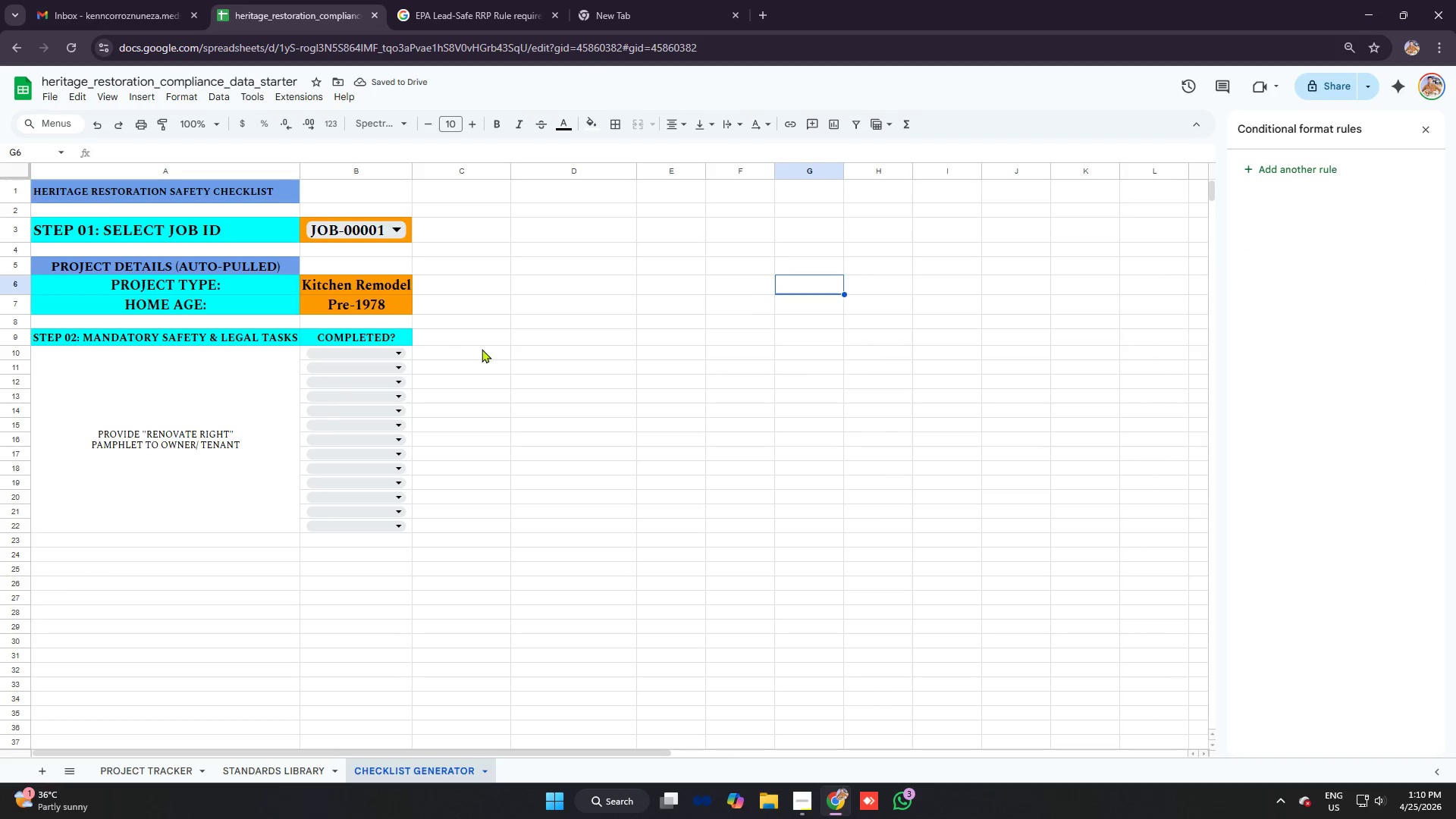 
left_click([394, 381])
 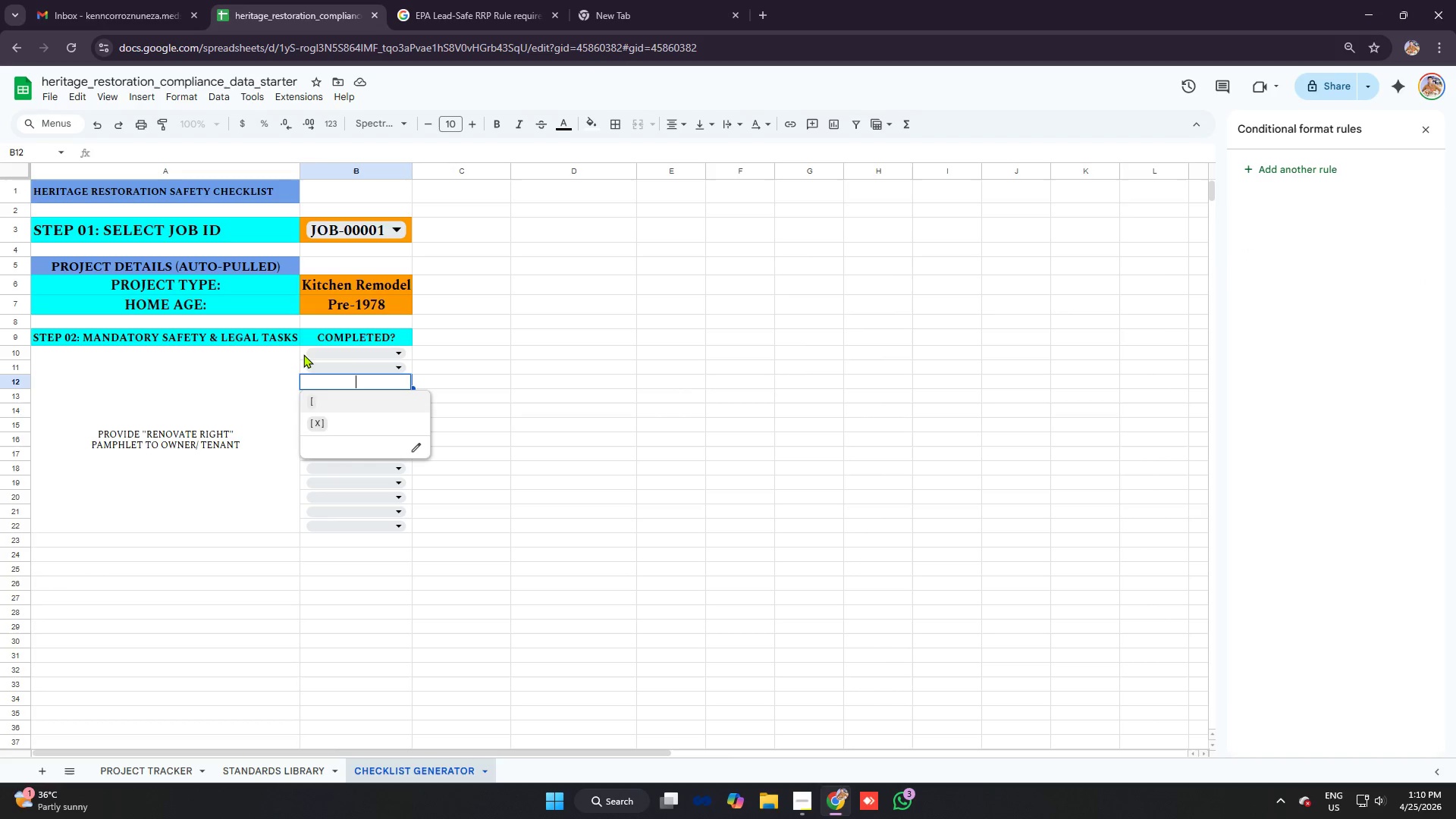 
left_click_drag(start_coordinate=[305, 354], to_coordinate=[328, 526])
 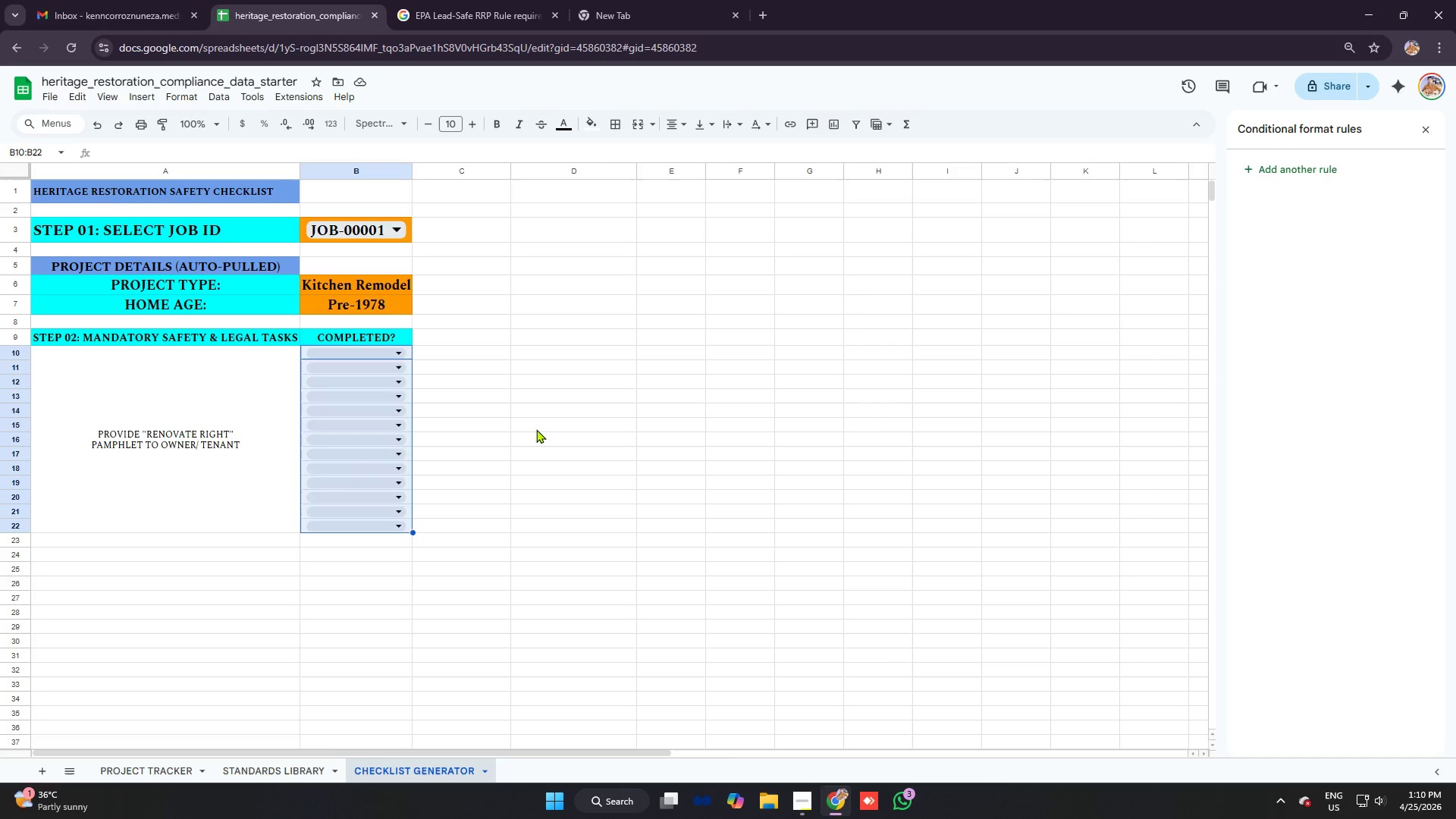 
key(Backspace)
 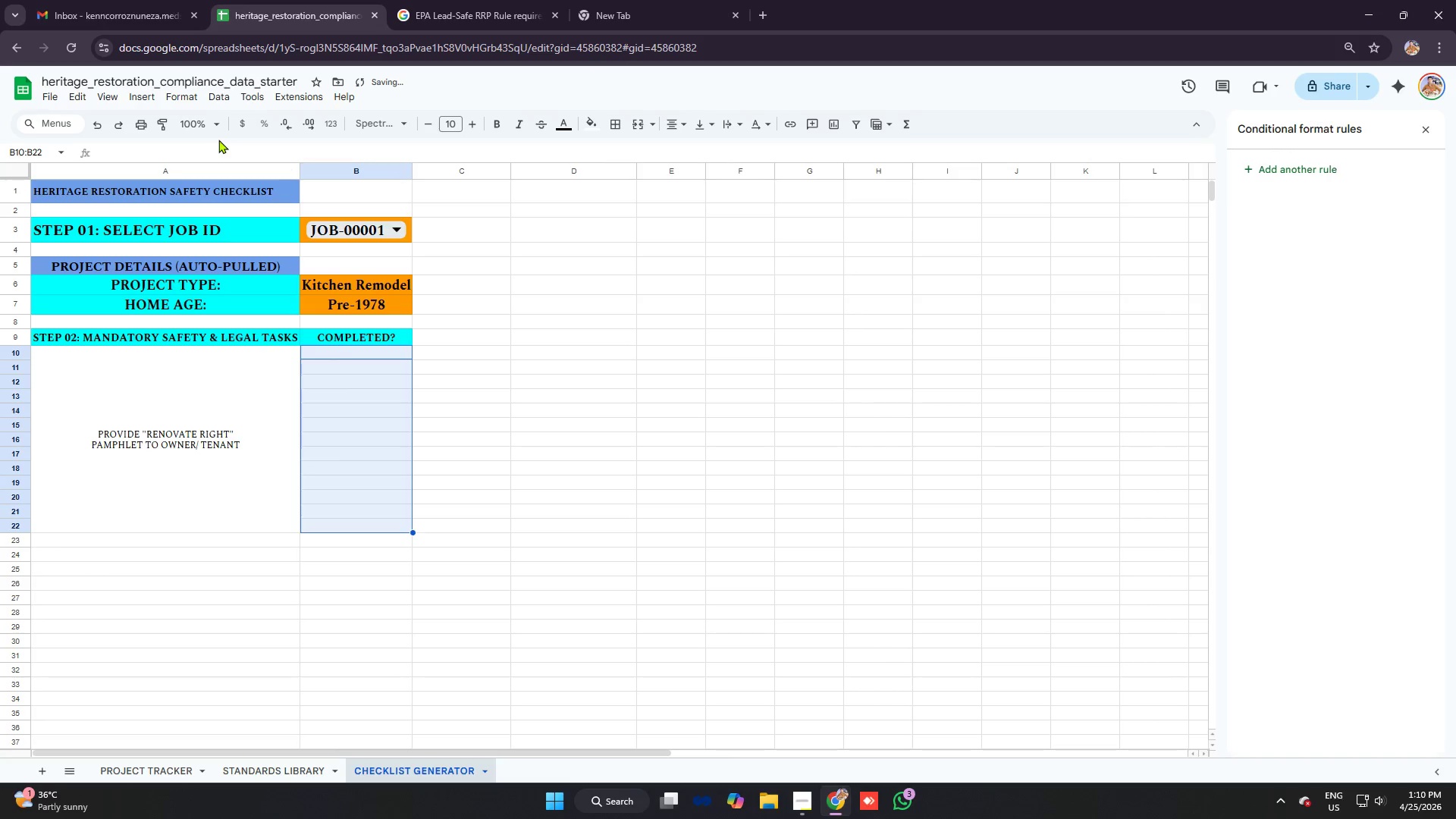 
left_click([133, 91])
 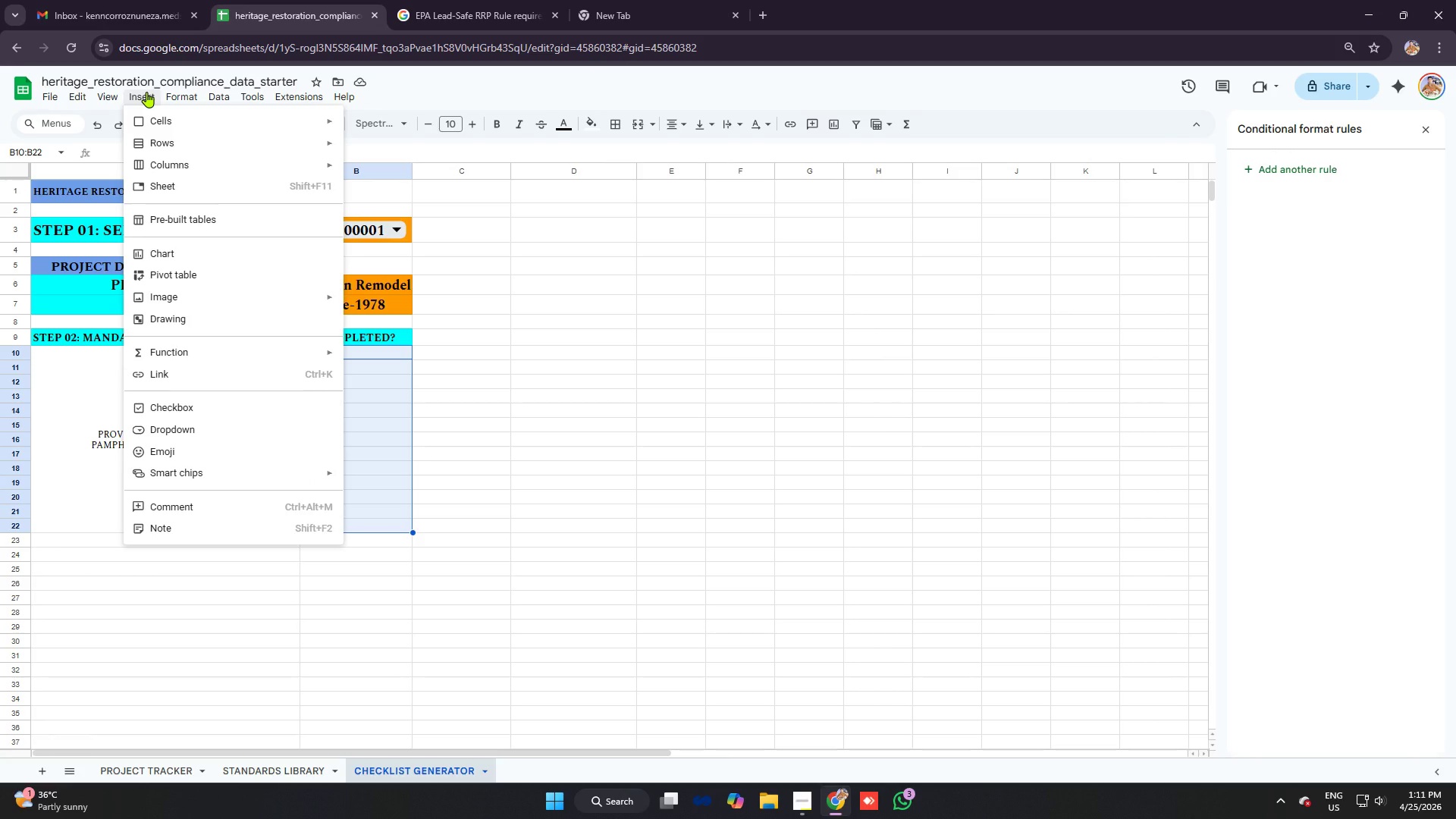 
wait(6.44)
 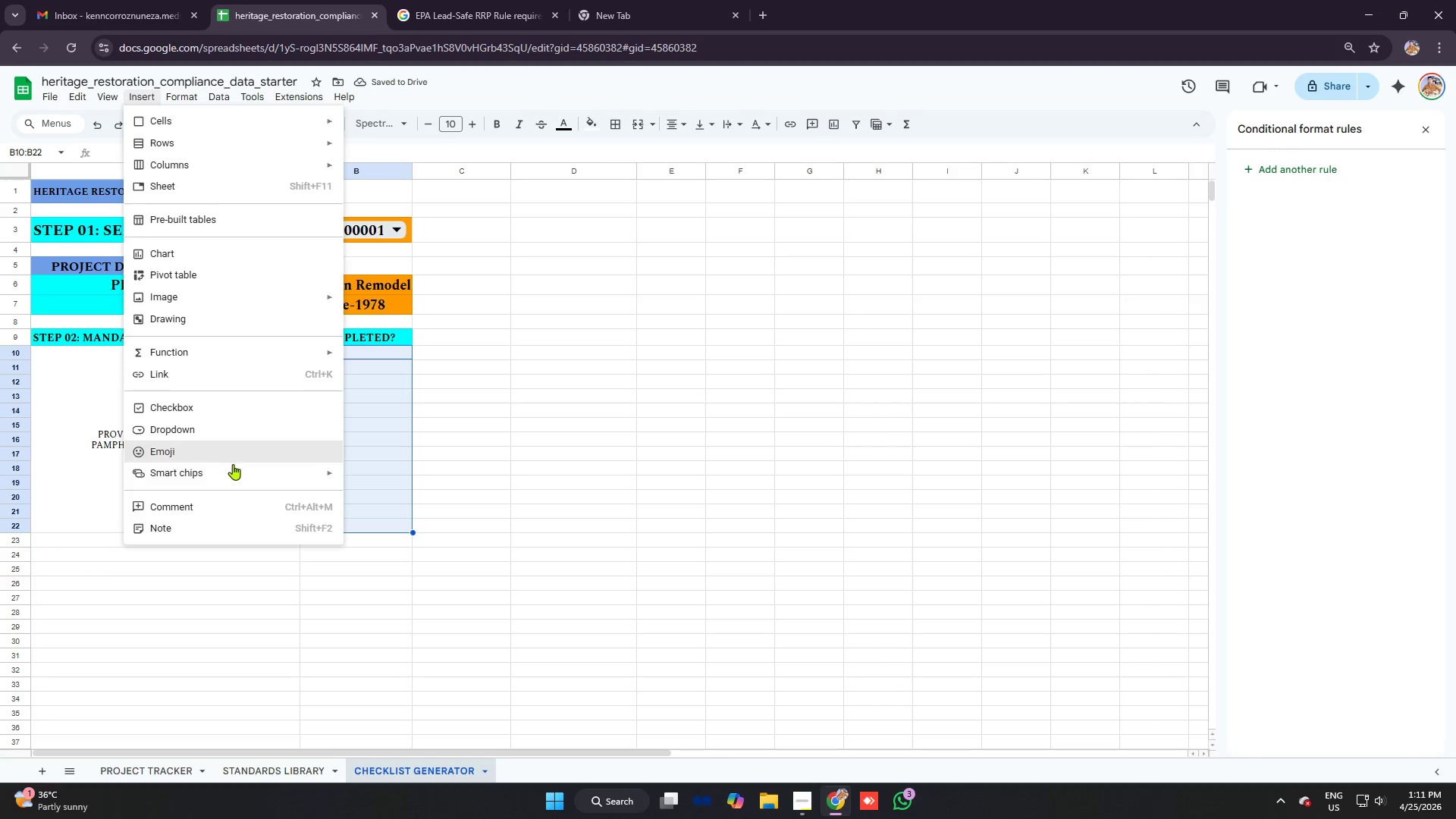 
left_click([208, 410])
 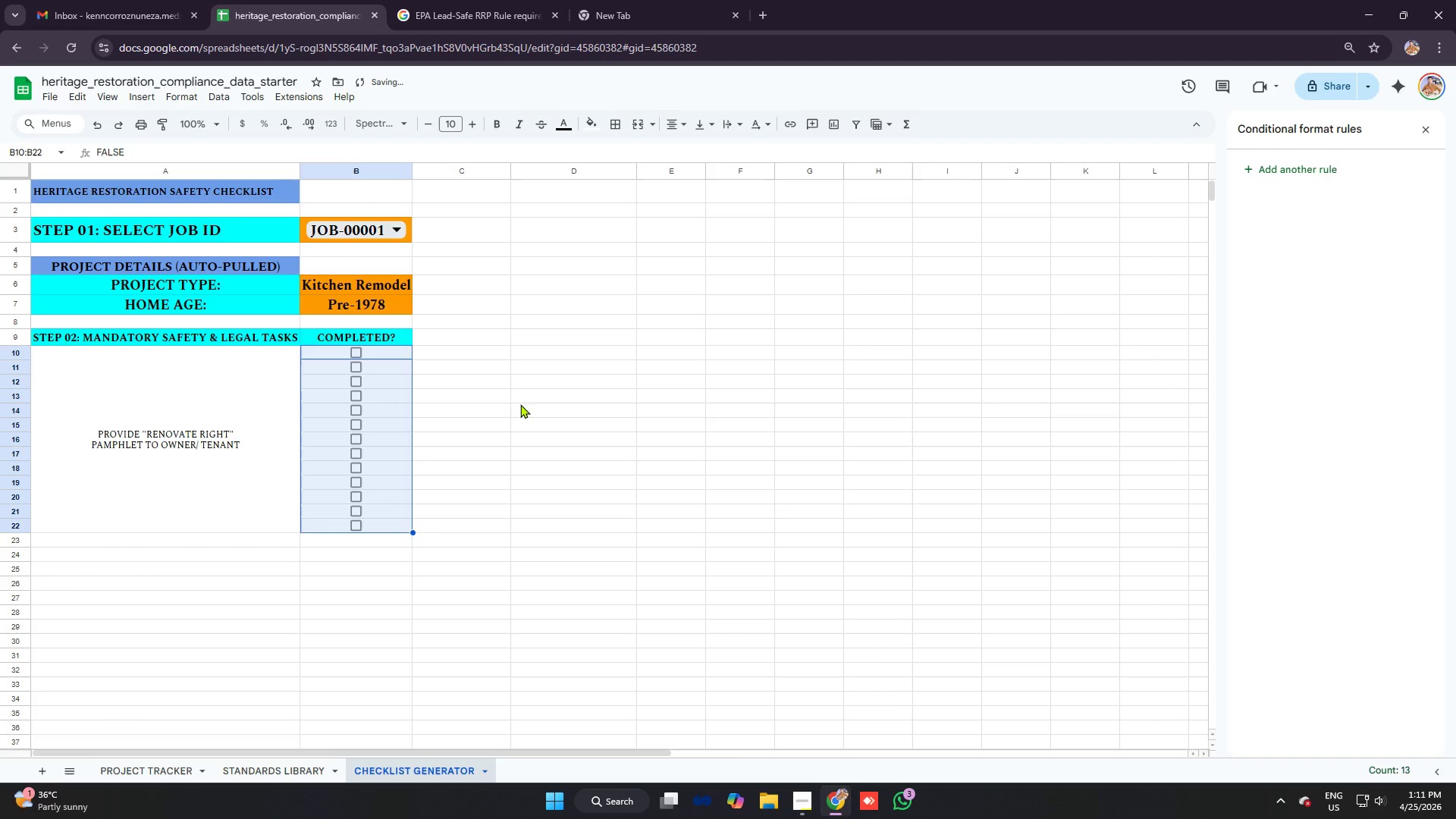 
left_click([566, 402])
 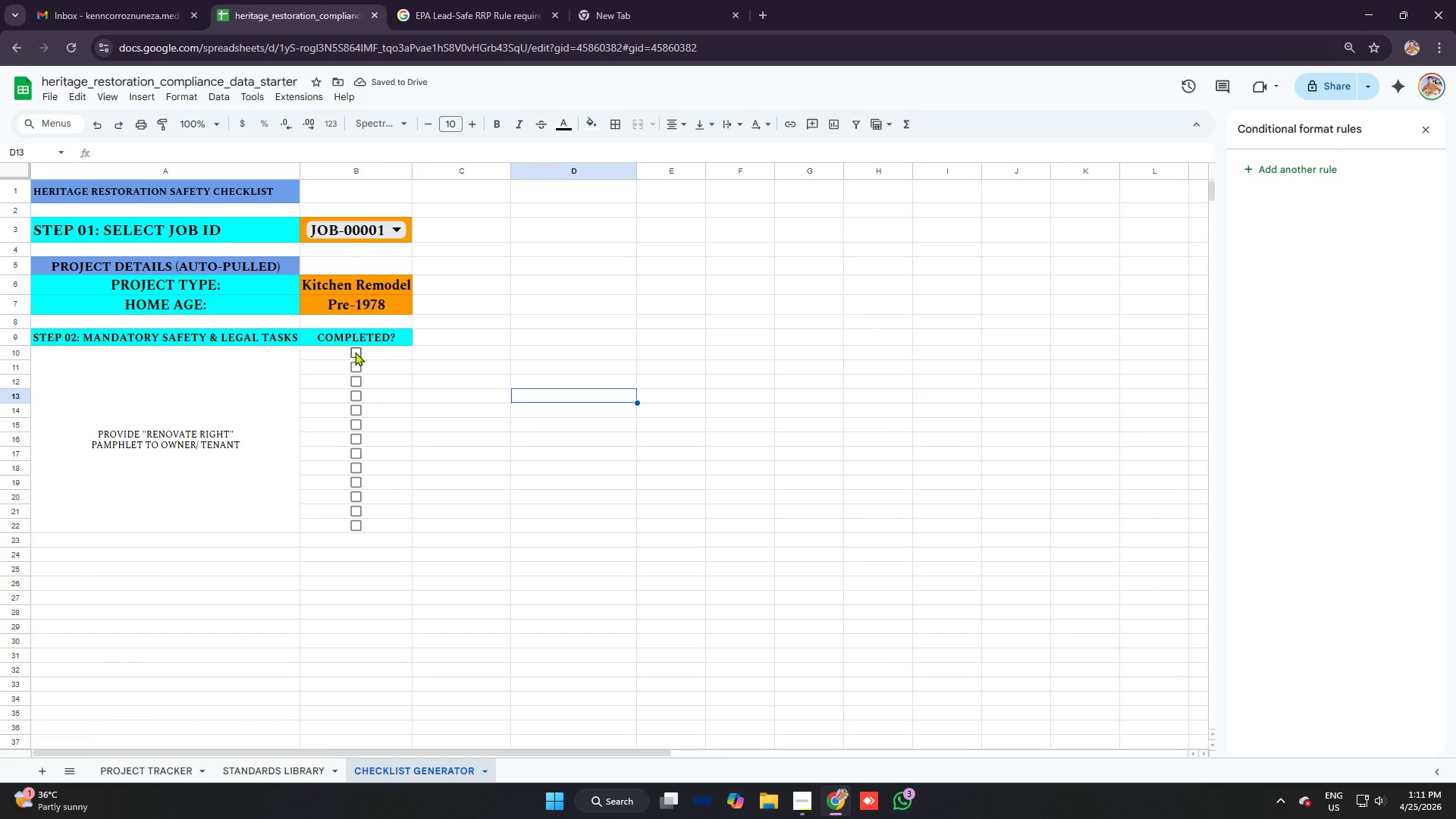 
left_click([357, 352])
 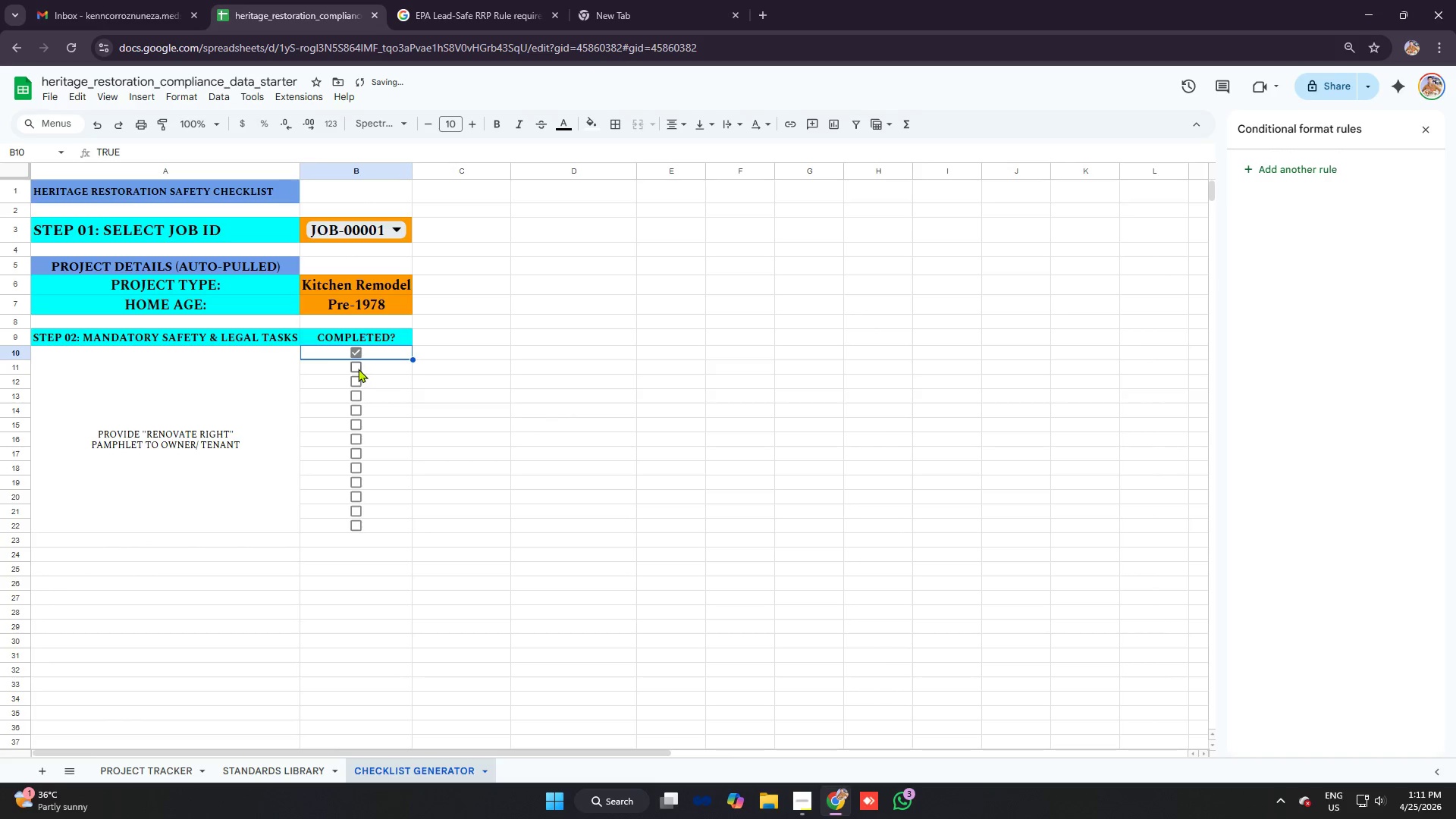 
left_click([353, 368])
 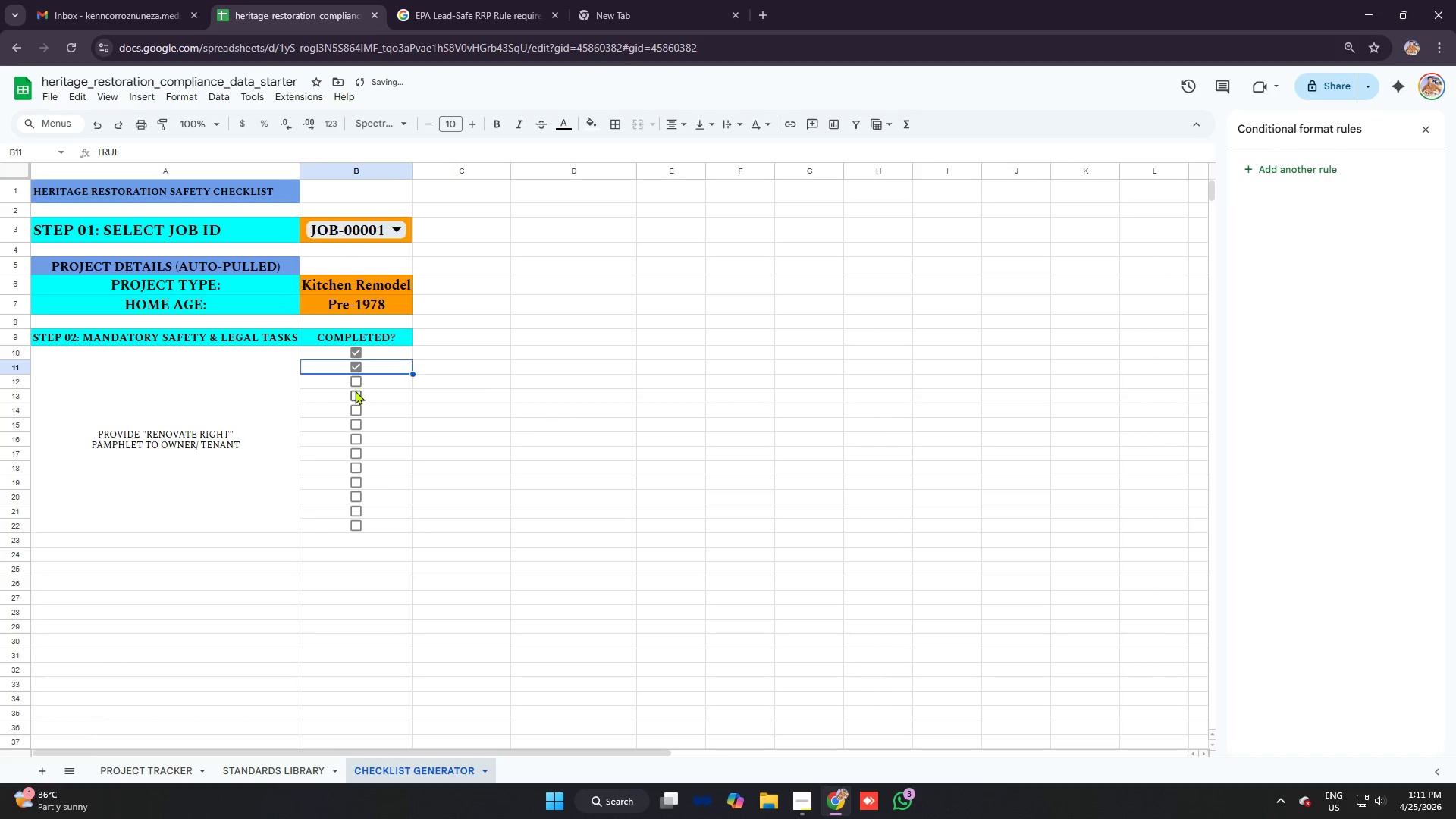 
left_click([355, 391])
 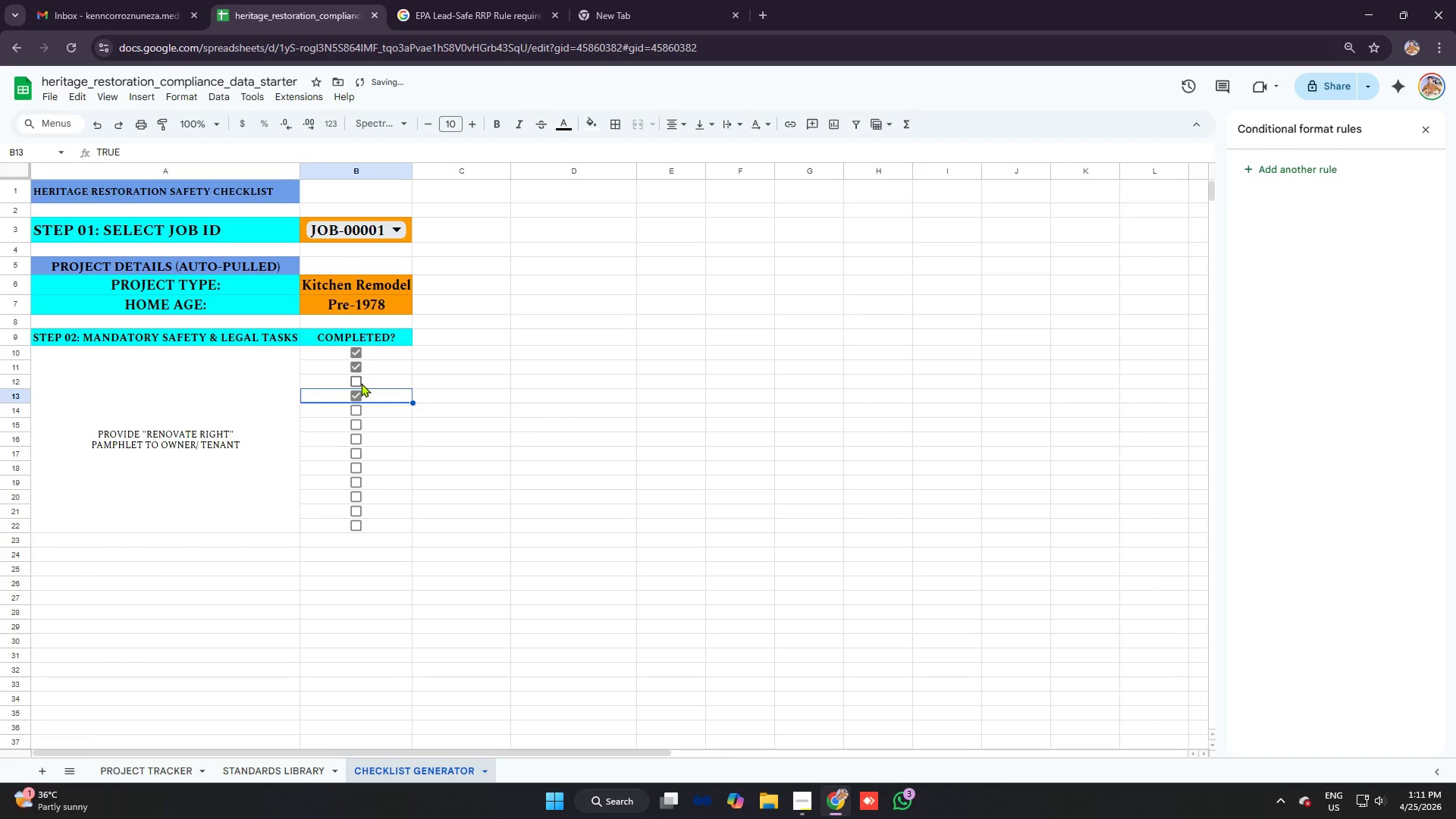 
left_click([361, 383])
 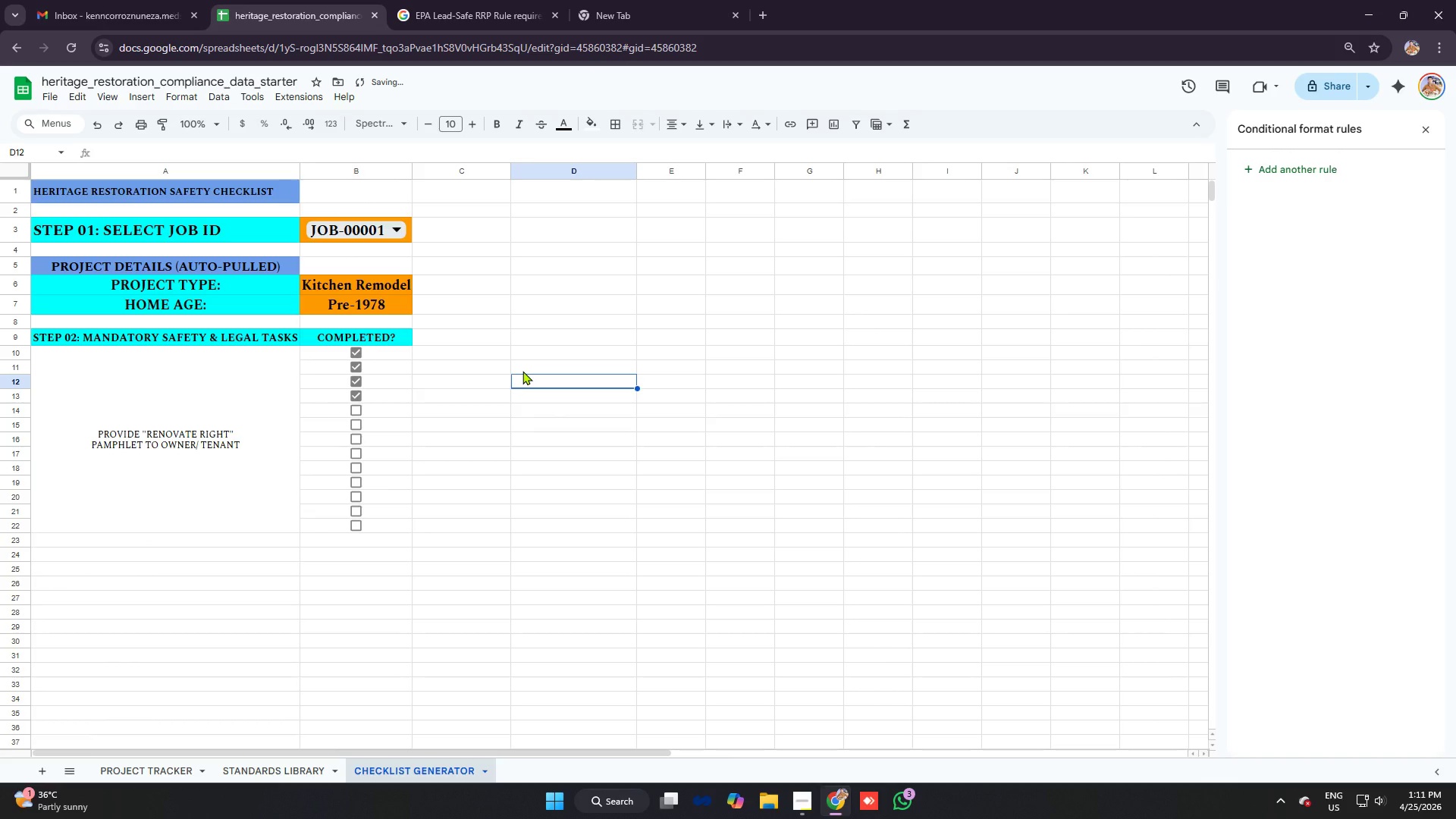 
key(Control+Z)
 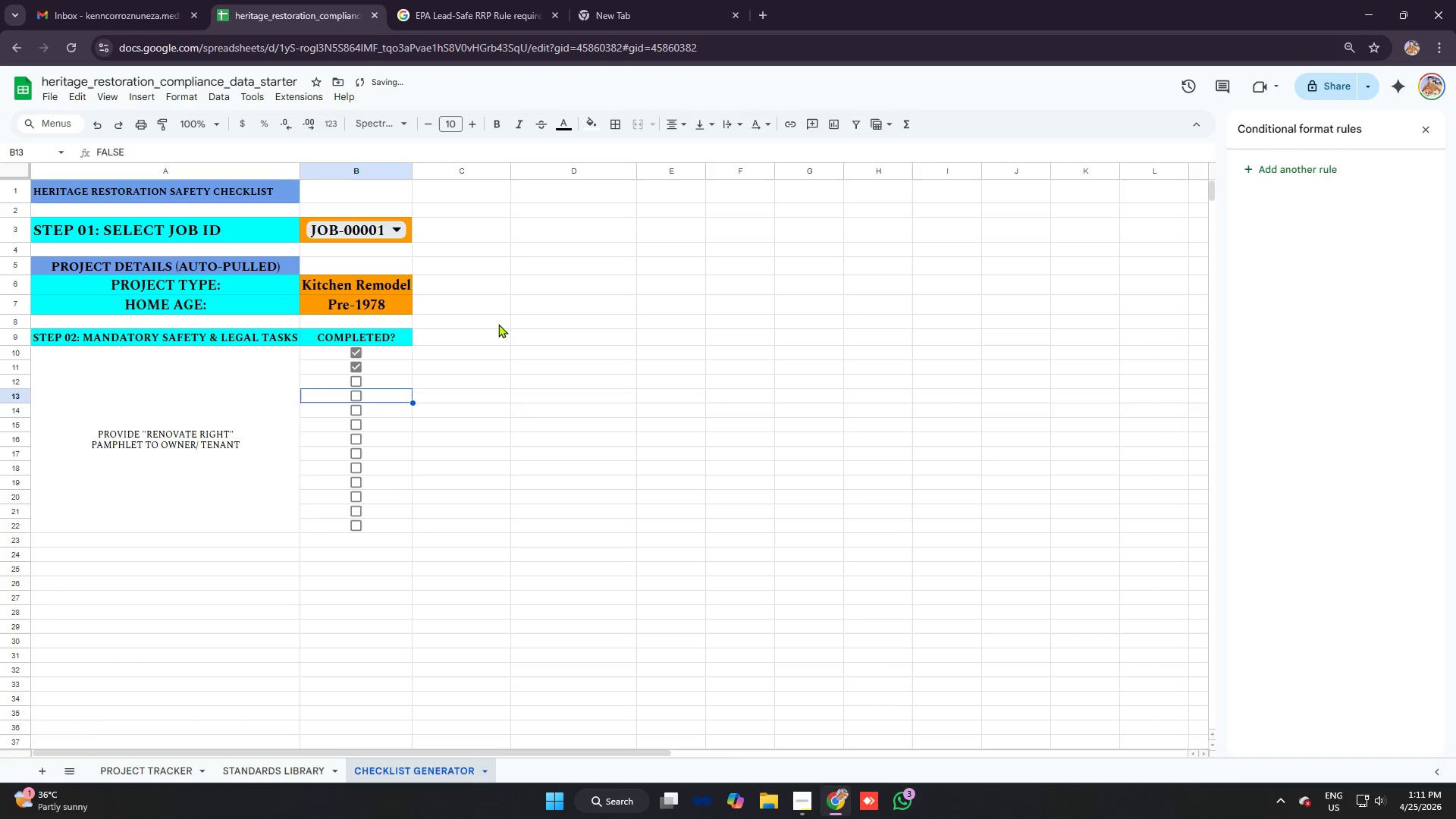 
key(Control+Z)
 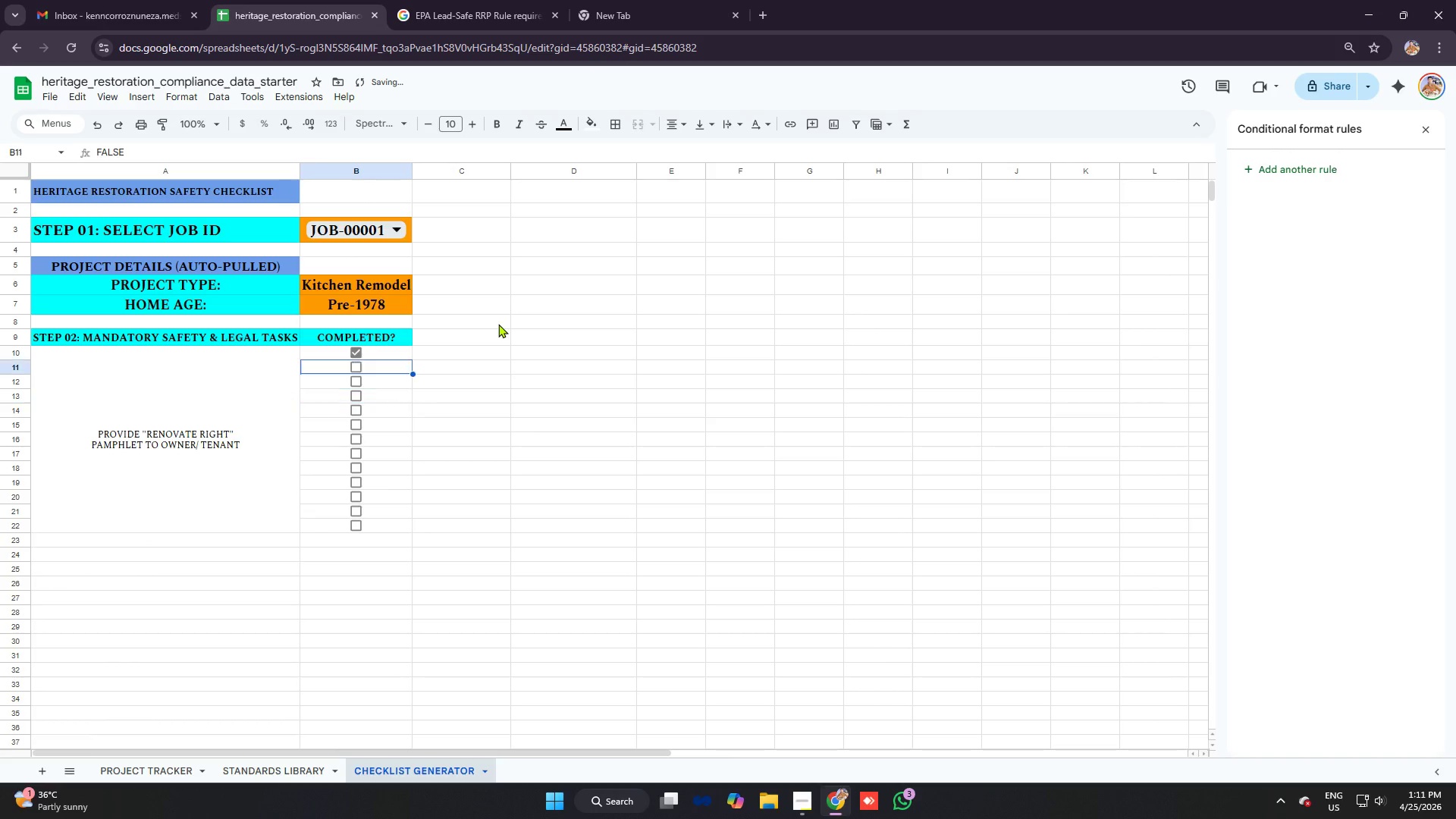 
key(Control+Z)
 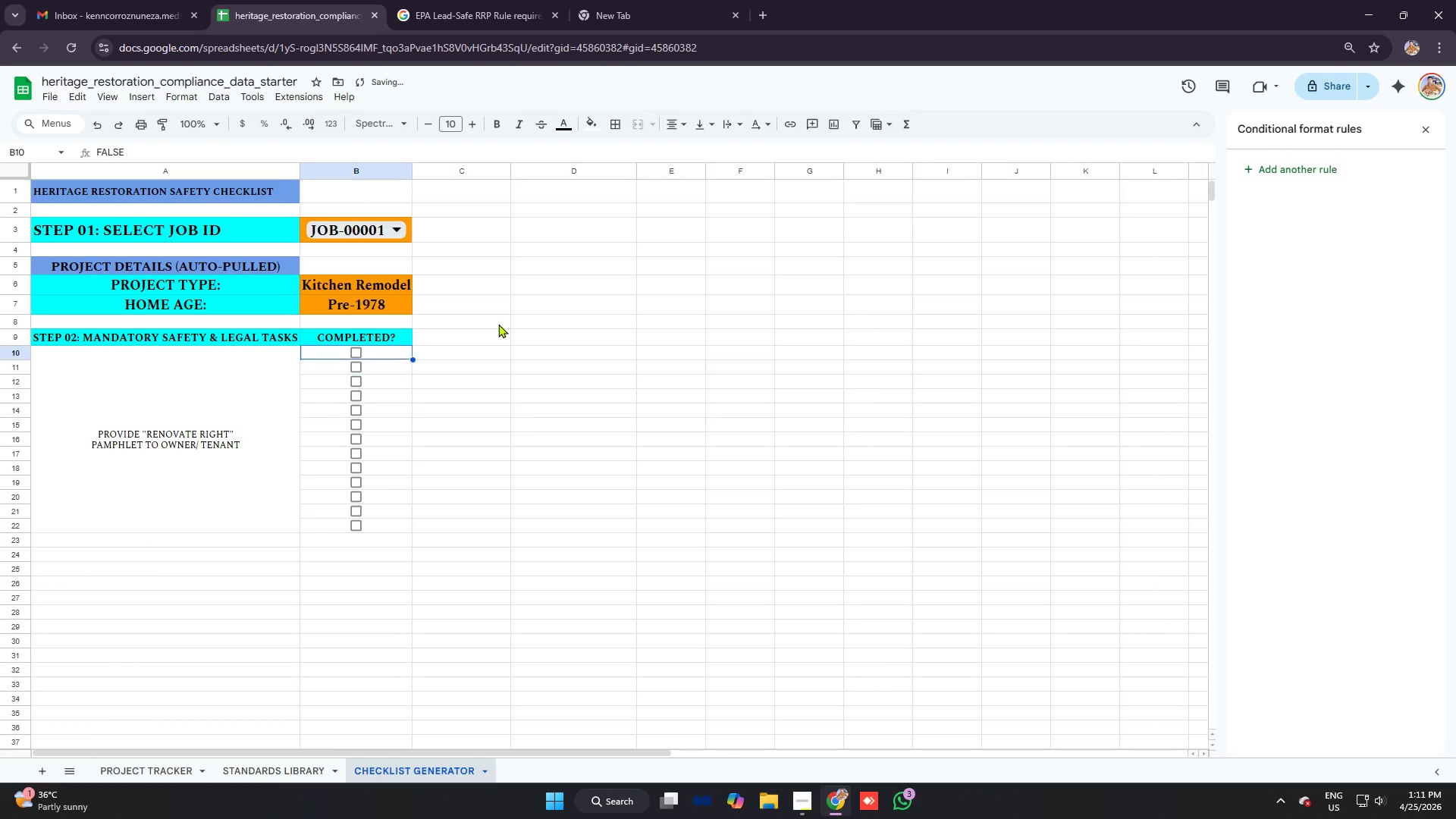 
key(Control+Z)
 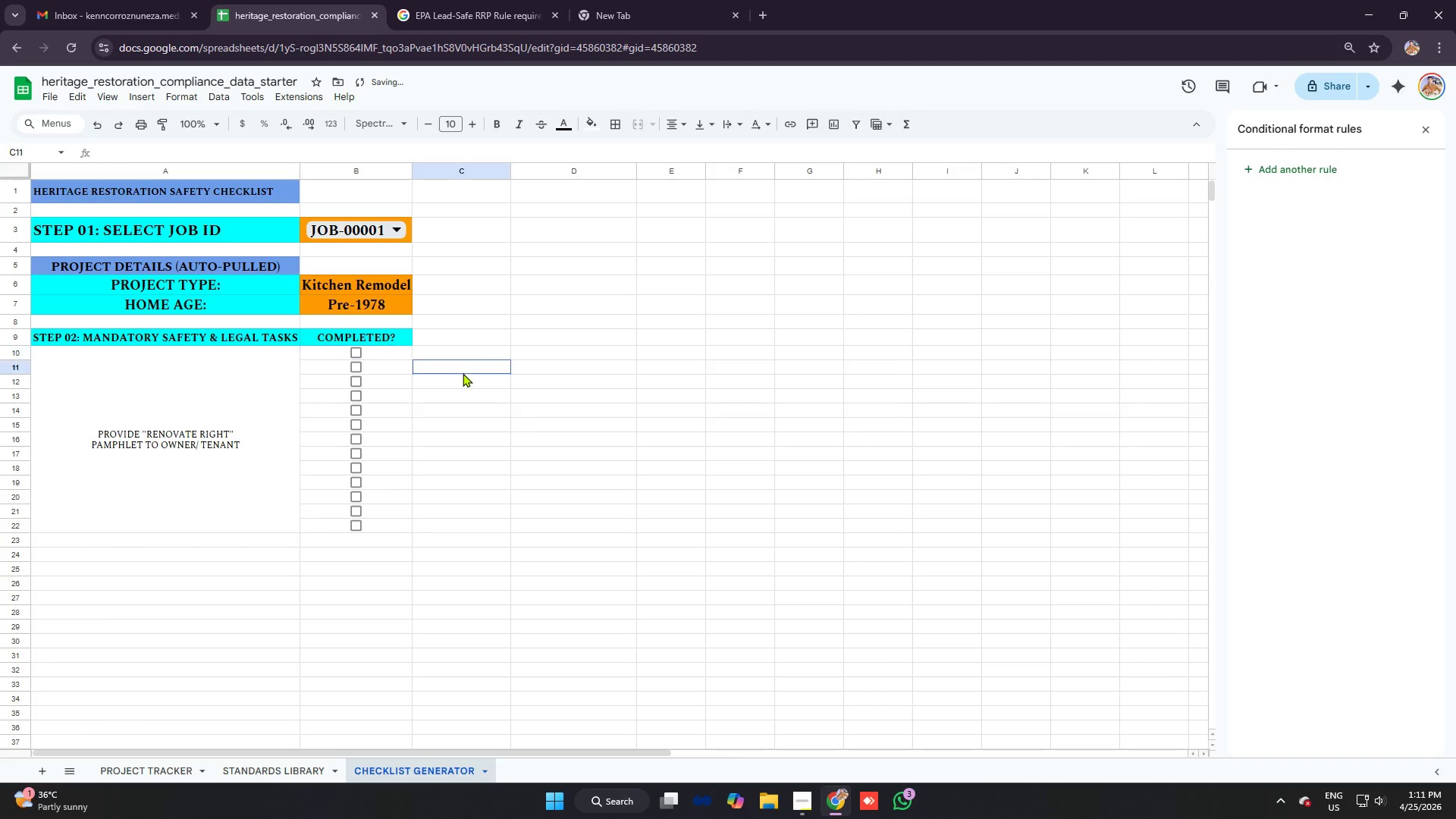 
left_click([463, 373])
 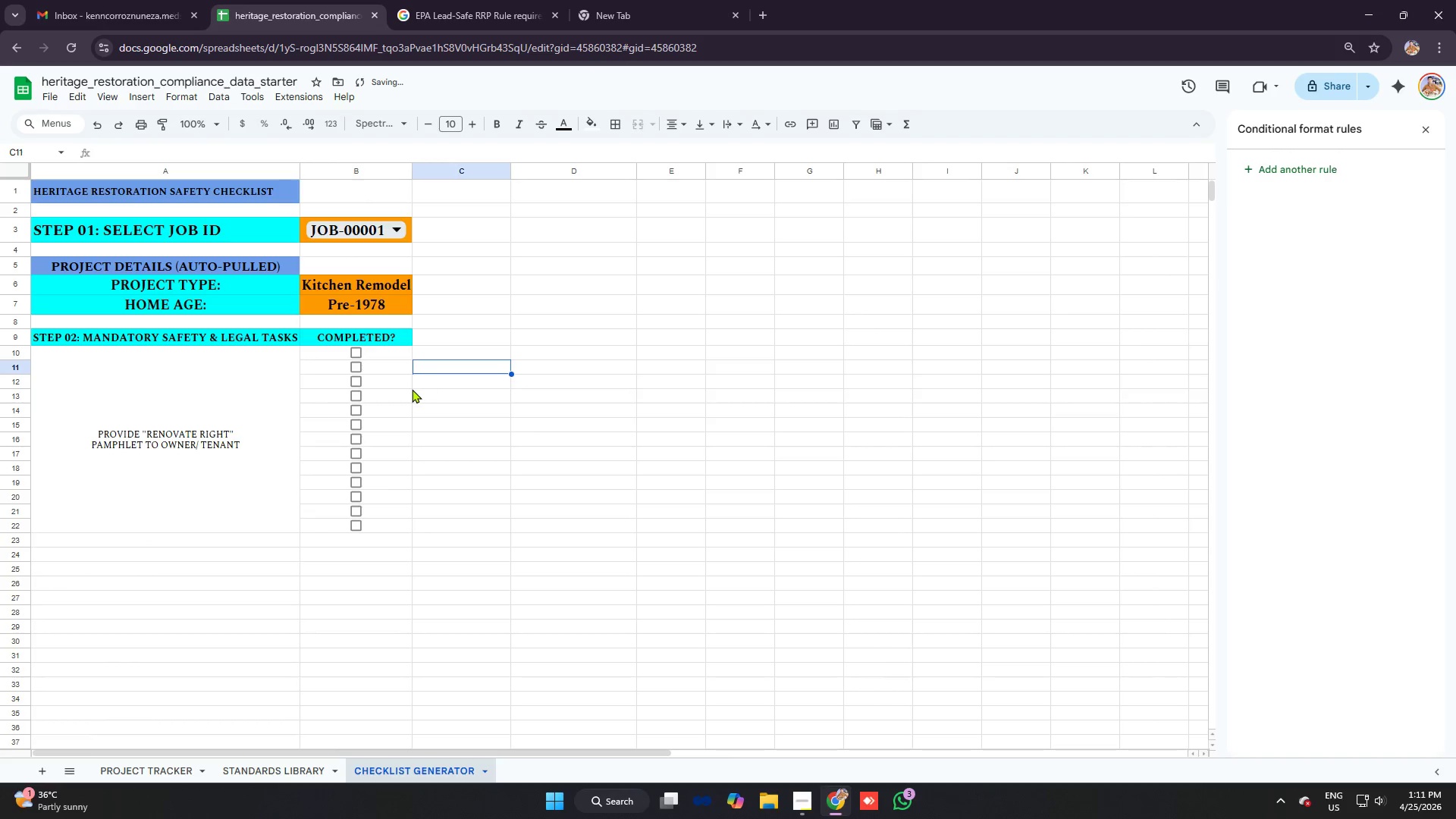 
left_click([405, 388])
 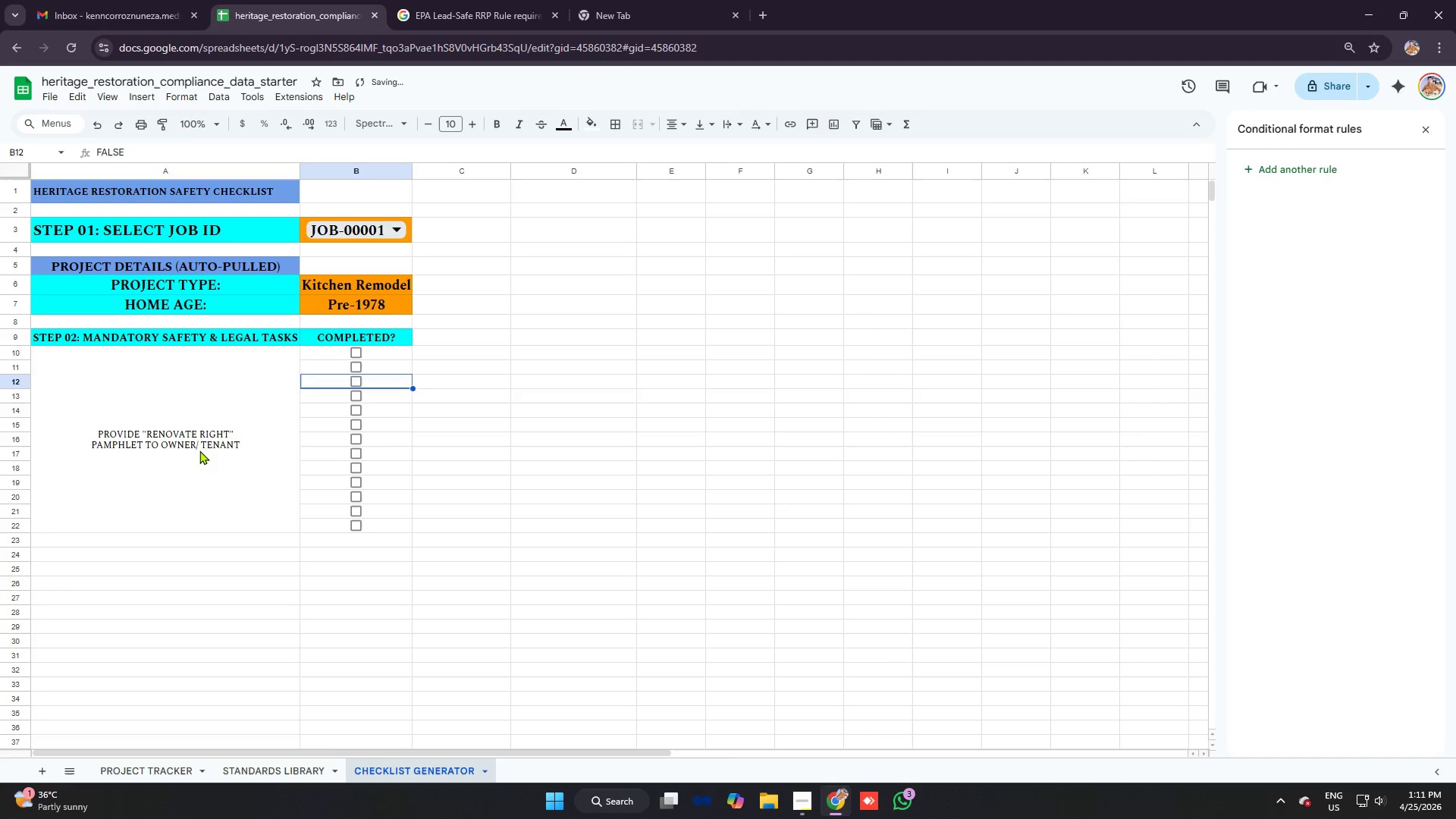 
left_click([191, 444])
 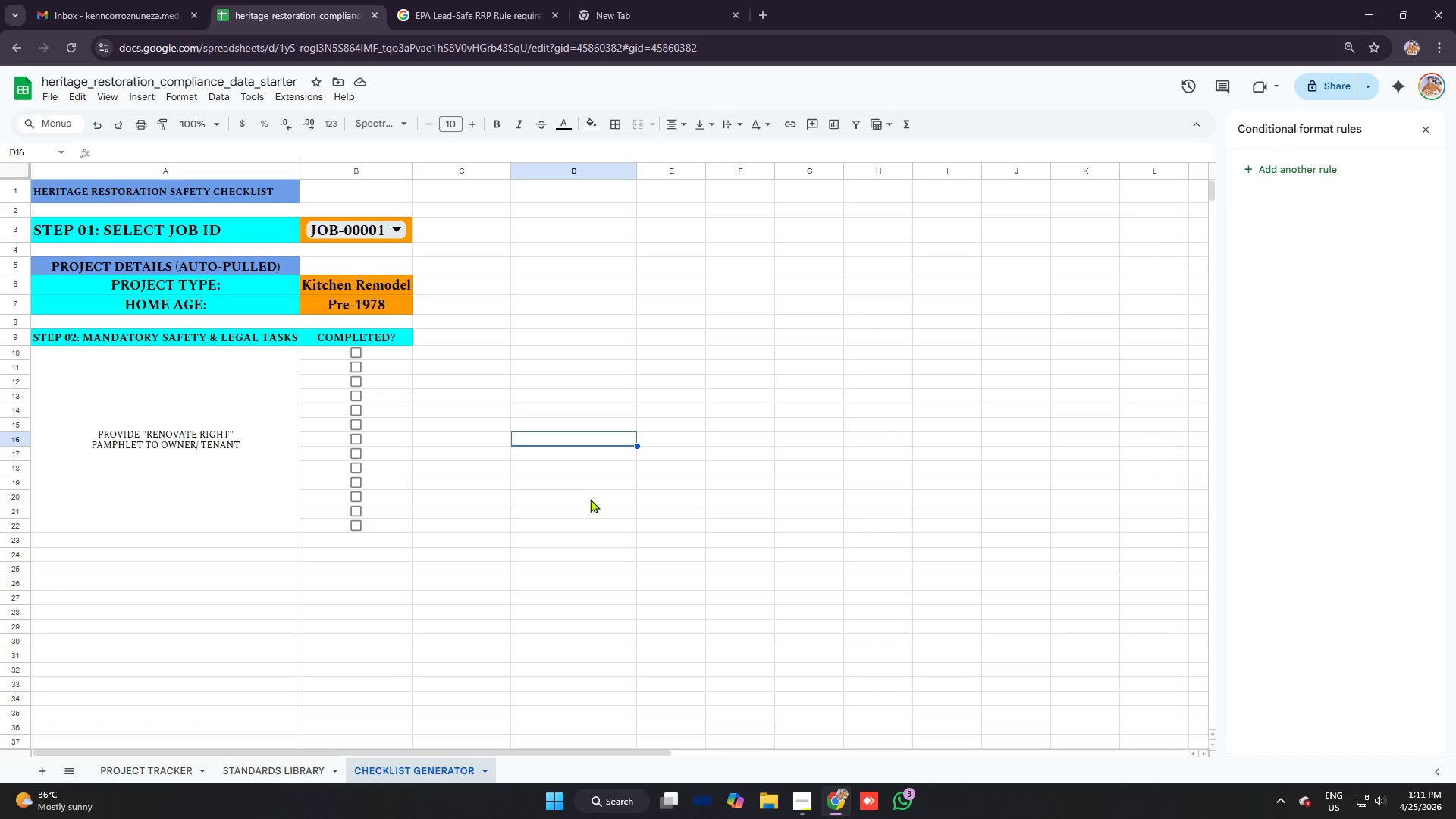 
wait(17.83)
 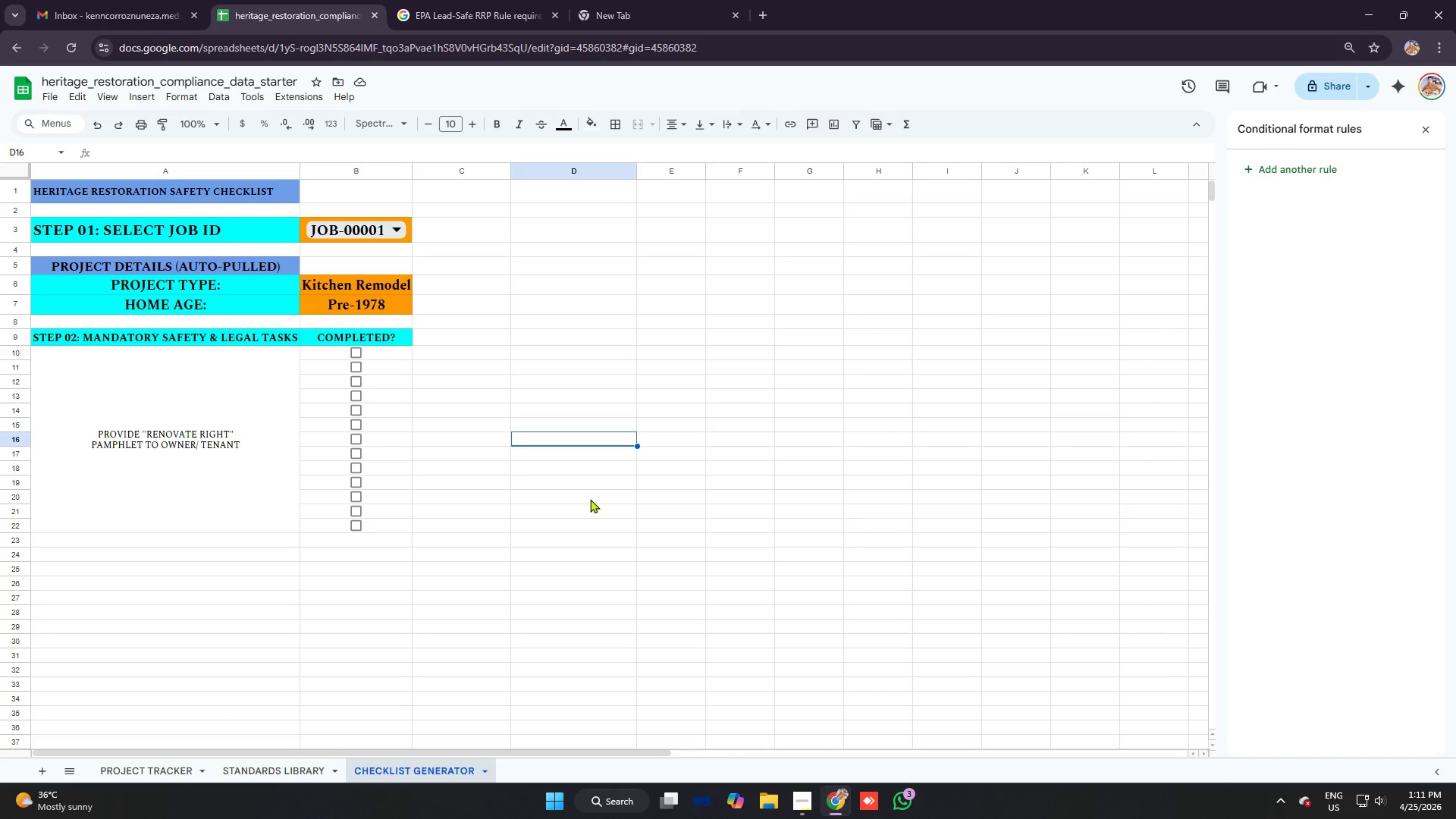 
left_click_drag(start_coordinate=[331, 368], to_coordinate=[352, 512])
 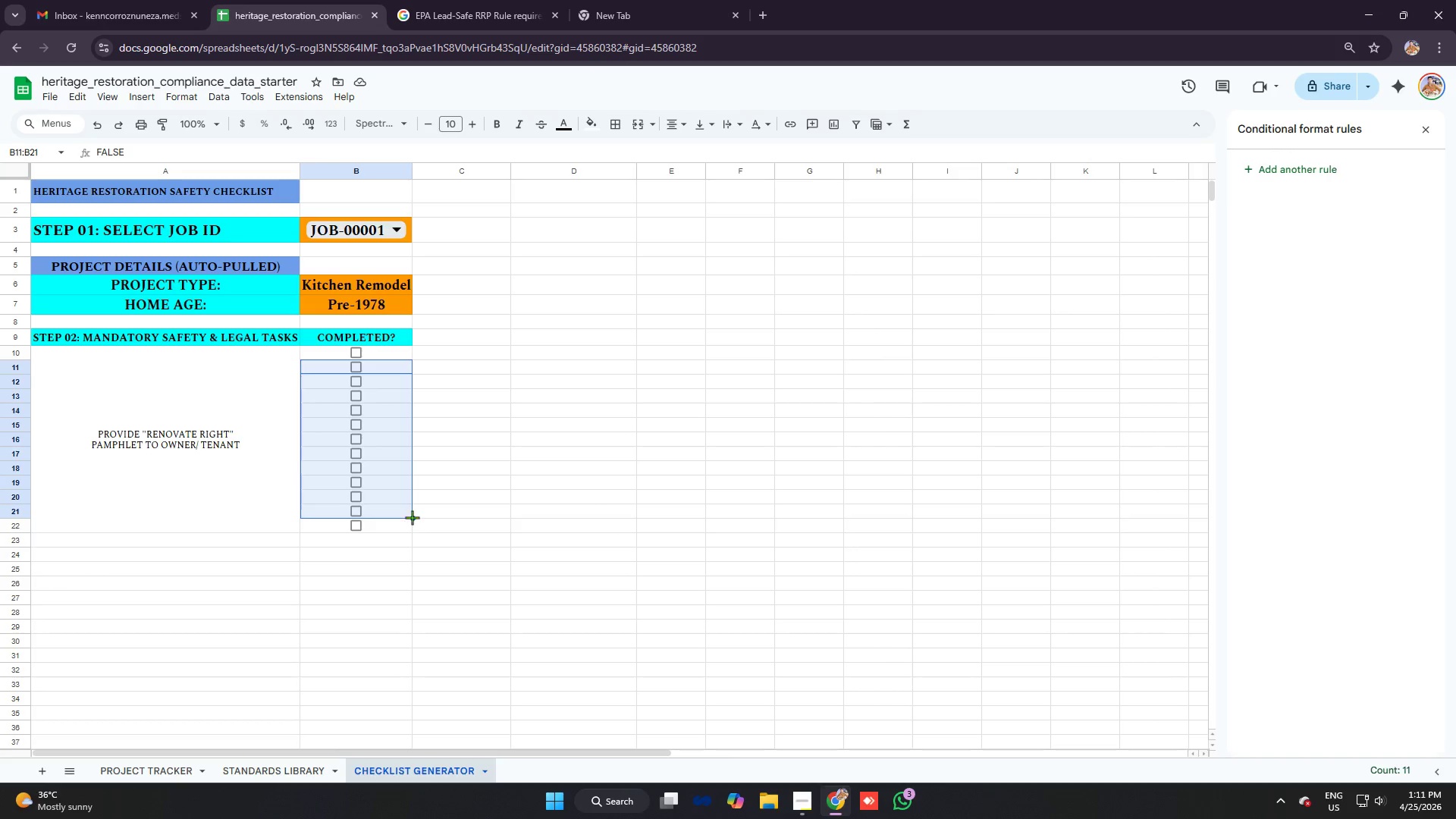 
left_click_drag(start_coordinate=[411, 516], to_coordinate=[404, 657])
 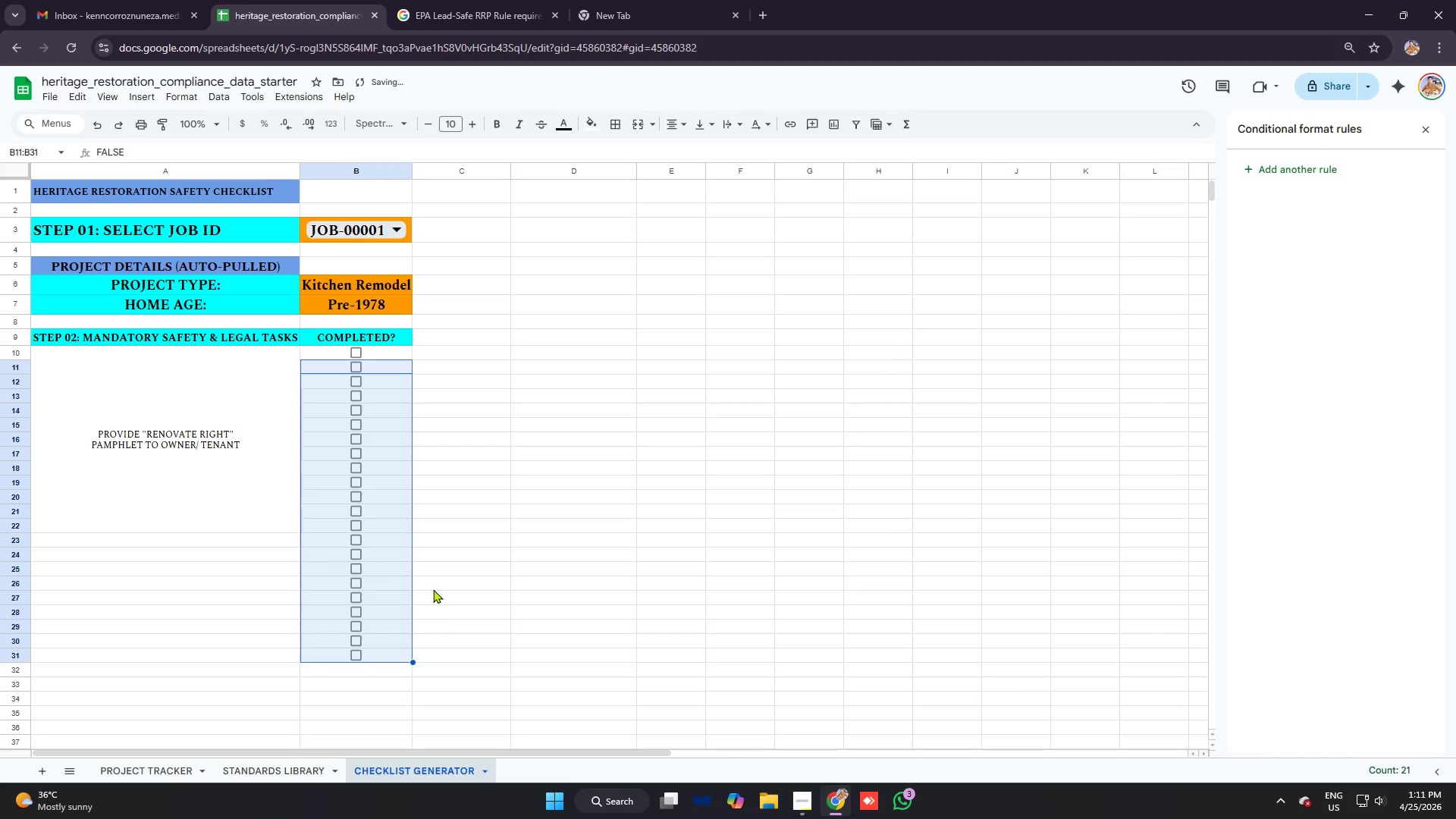 
scroll: coordinate [429, 582], scroll_direction: down, amount: 3.0
 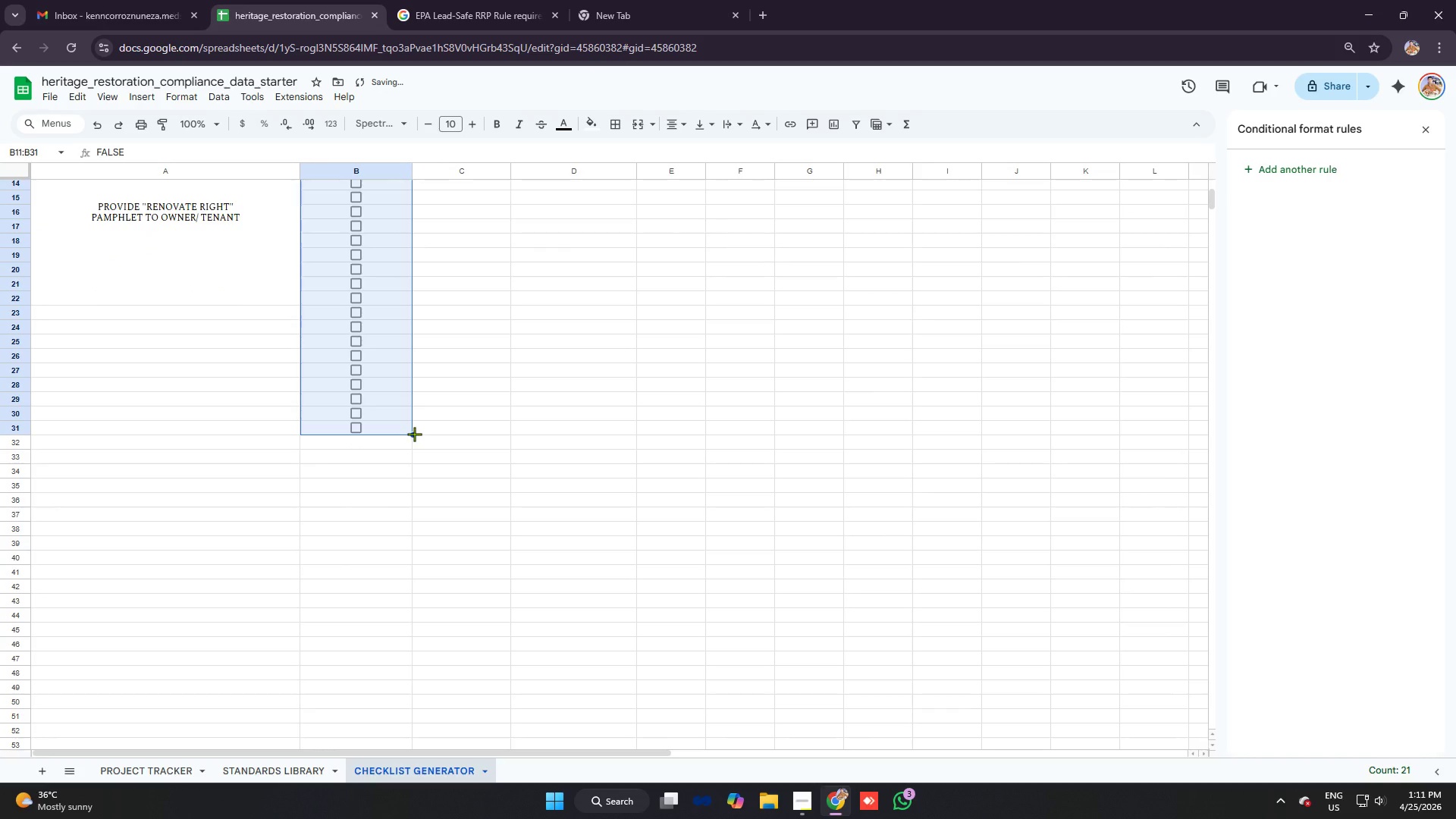 
left_click_drag(start_coordinate=[415, 434], to_coordinate=[405, 548])
 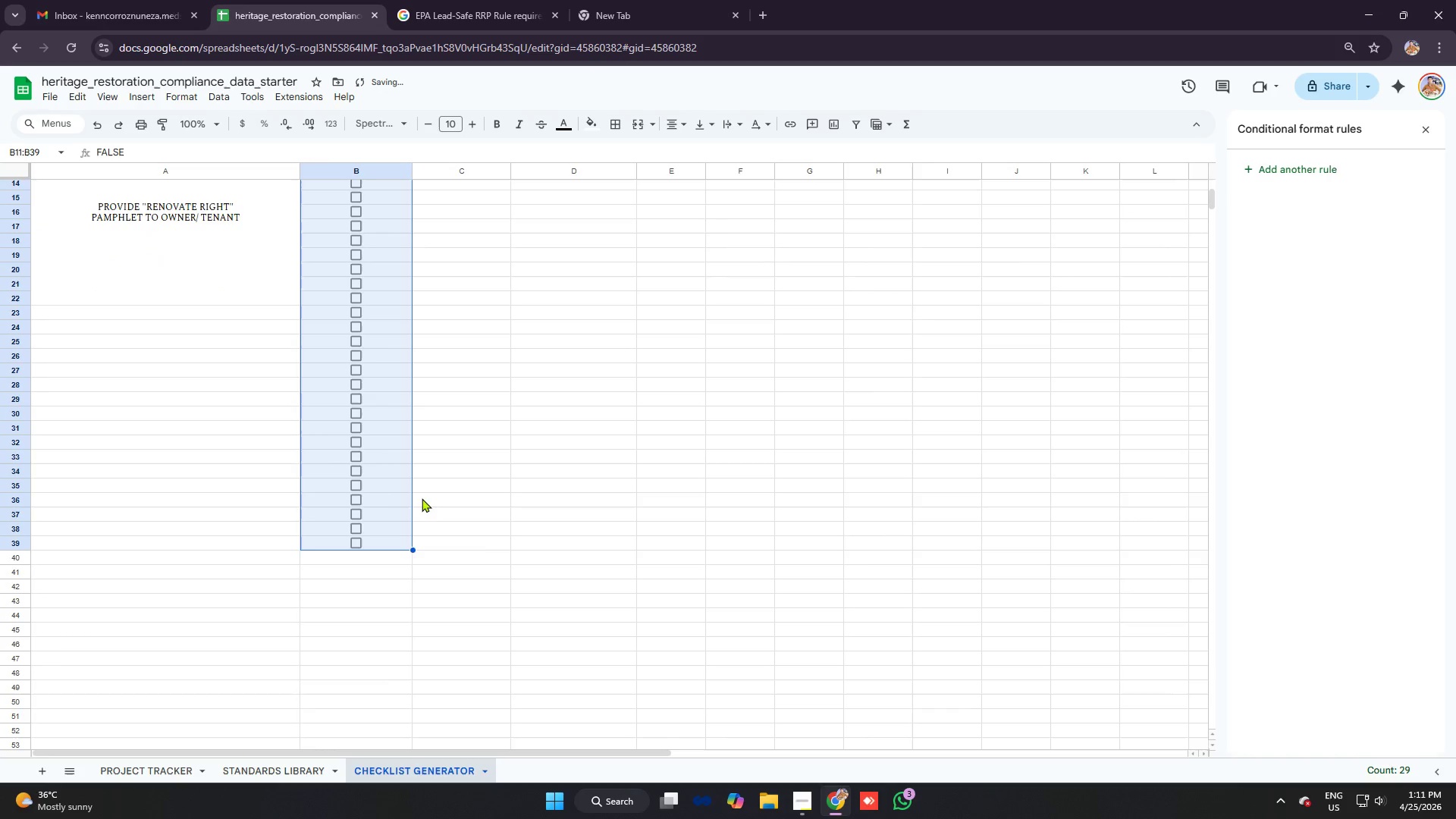 
scroll: coordinate [415, 491], scroll_direction: up, amount: 3.0
 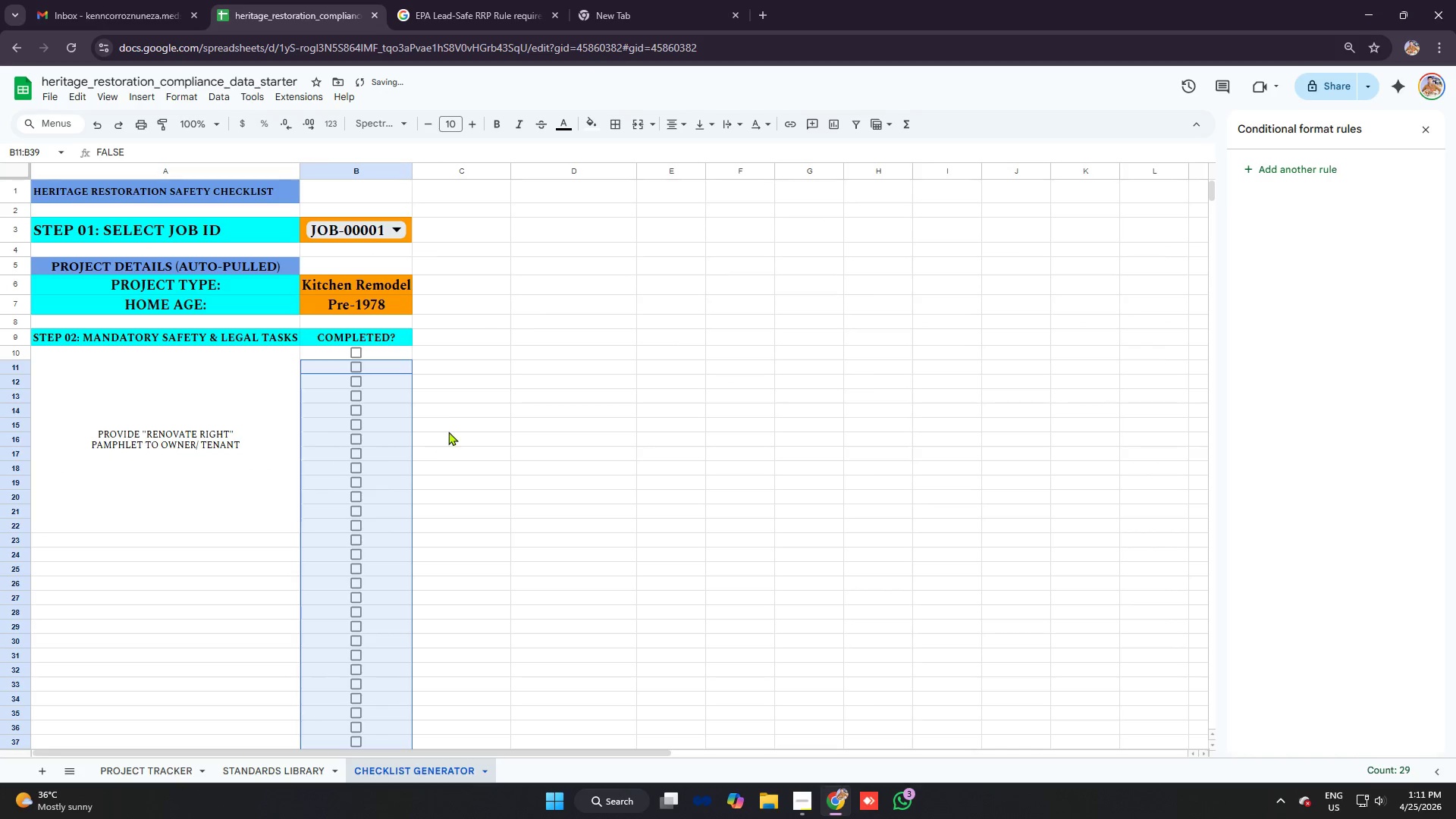 
left_click([451, 429])
 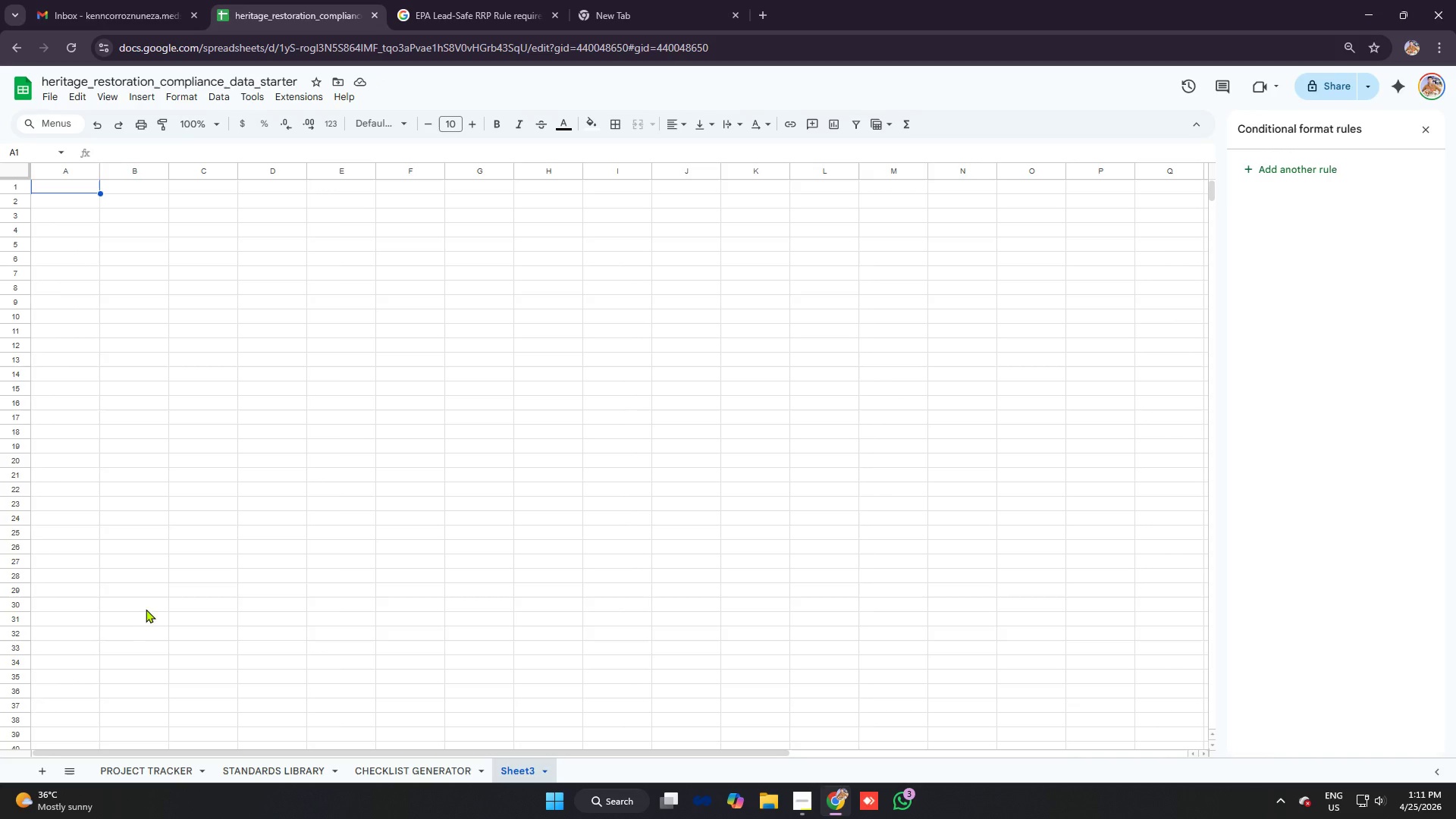 
wait(13.75)
 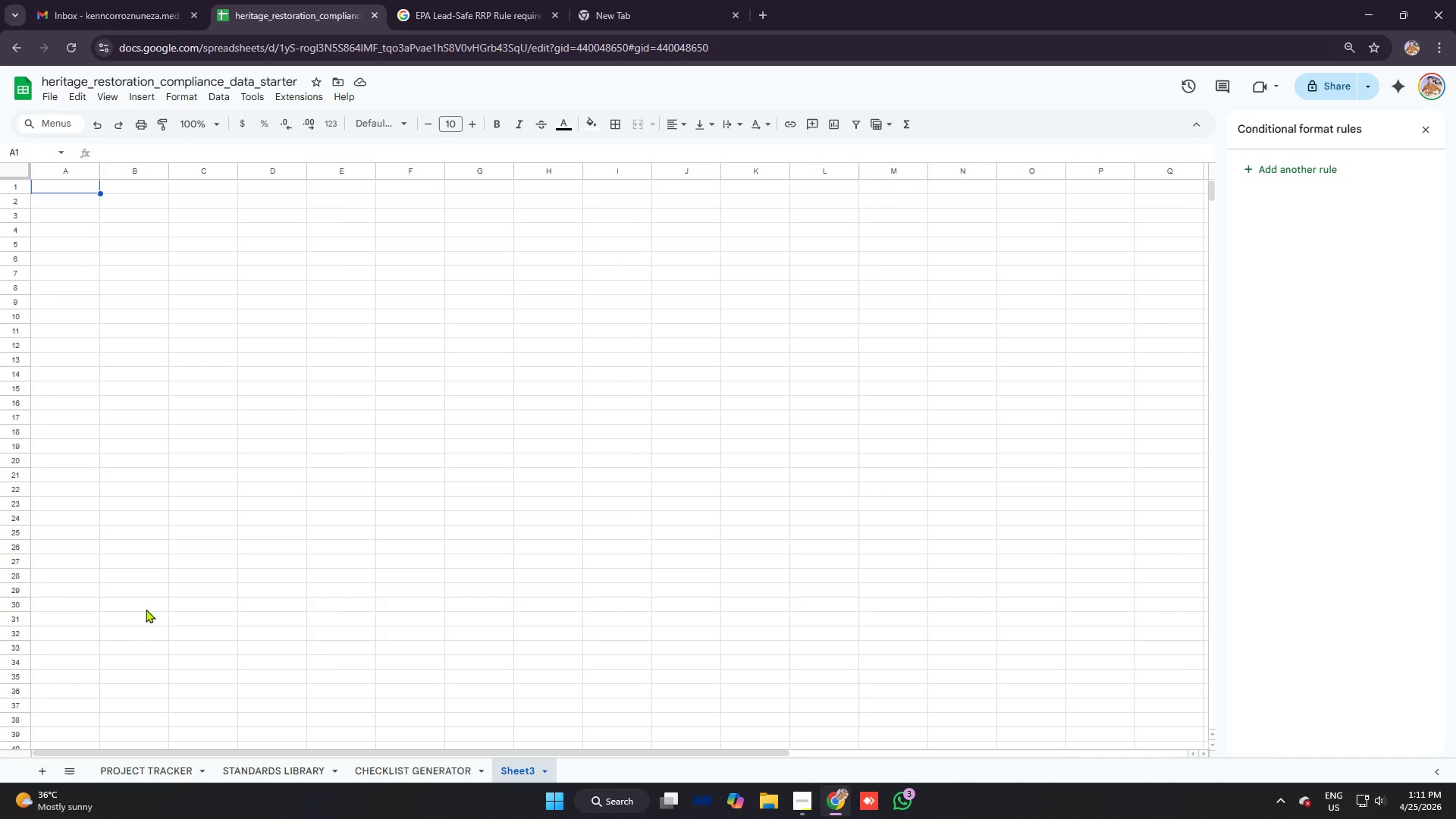 
left_click([541, 772])
 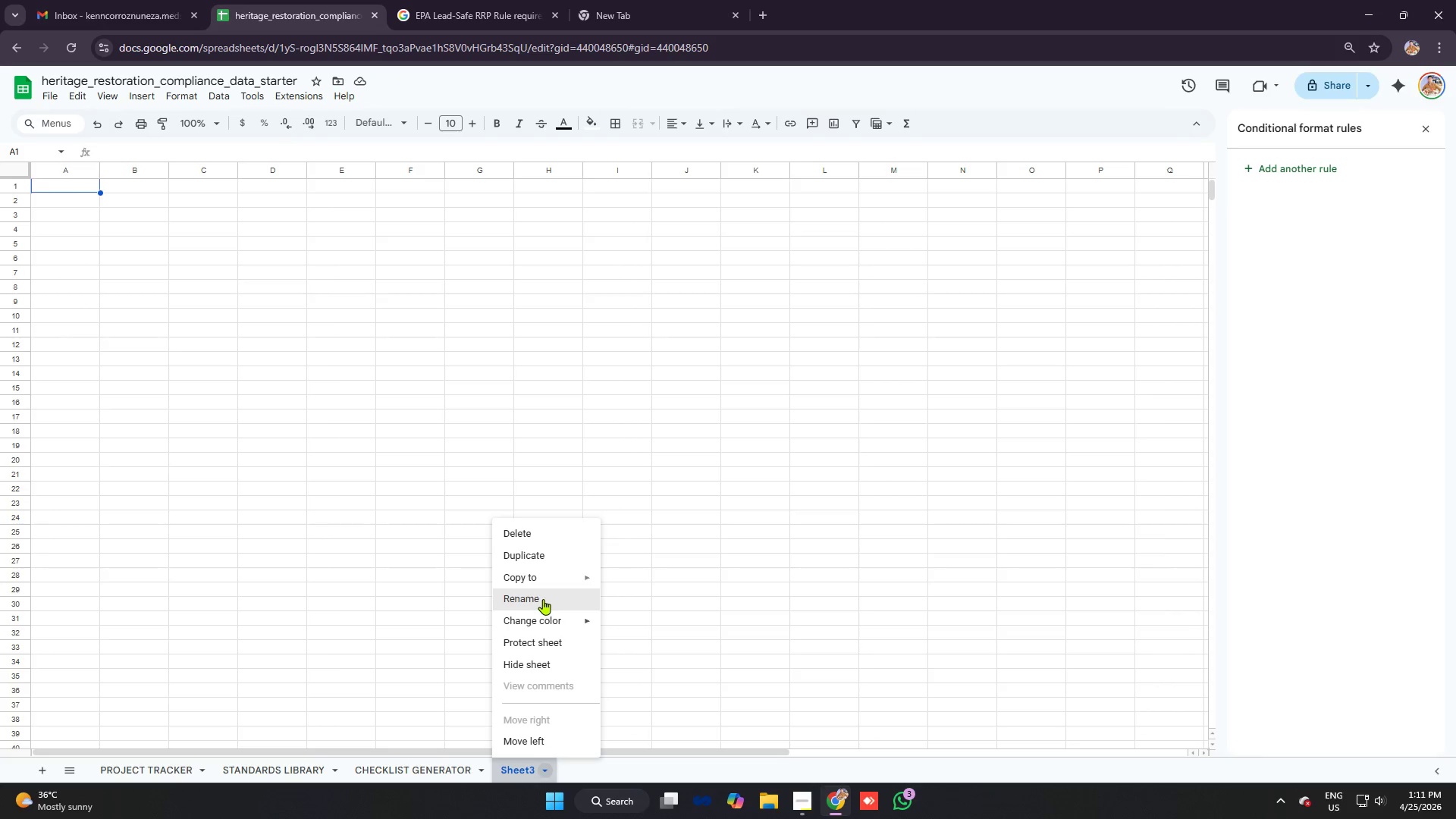 
left_click([542, 599])
 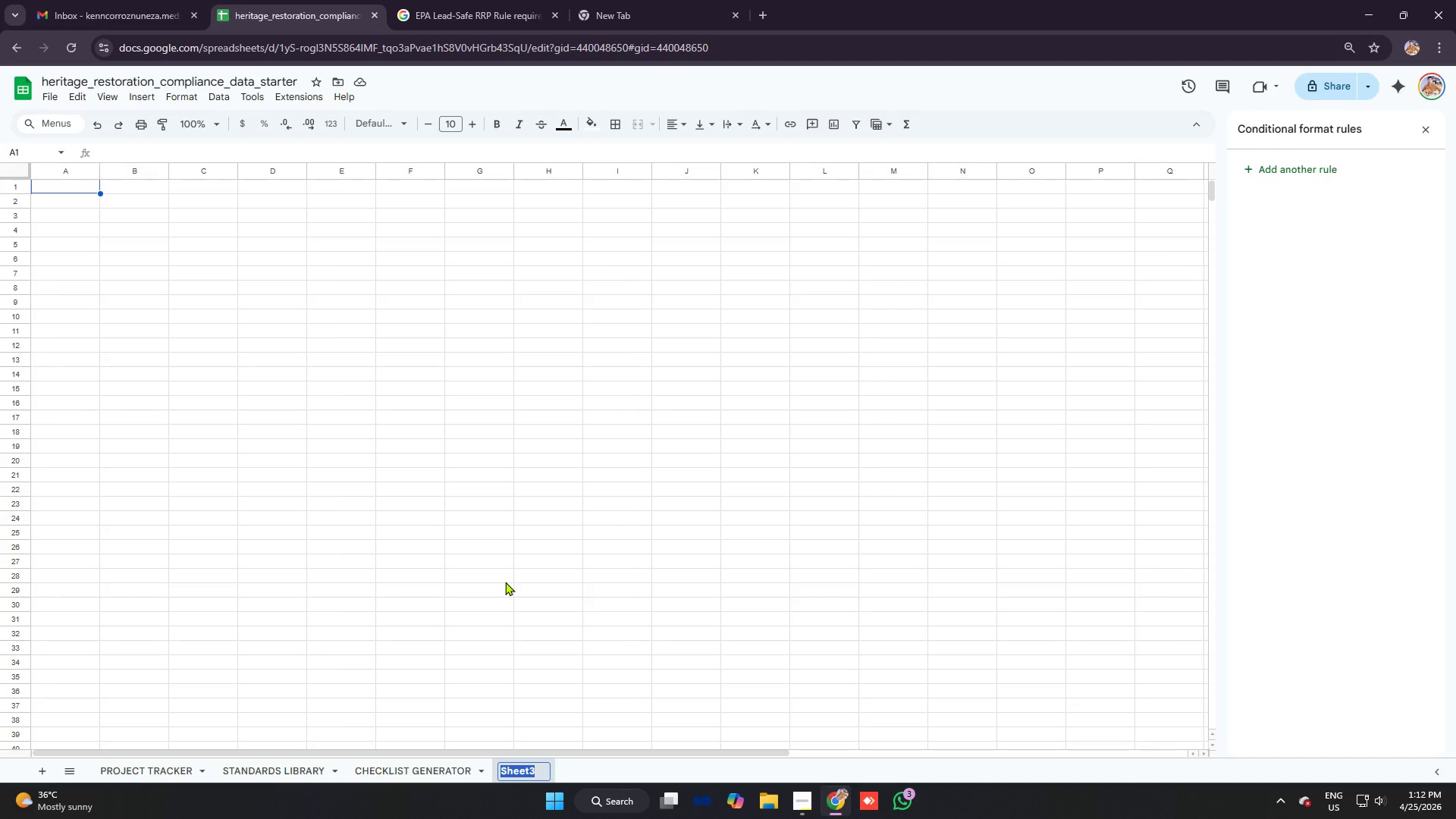 
wait(9.0)
 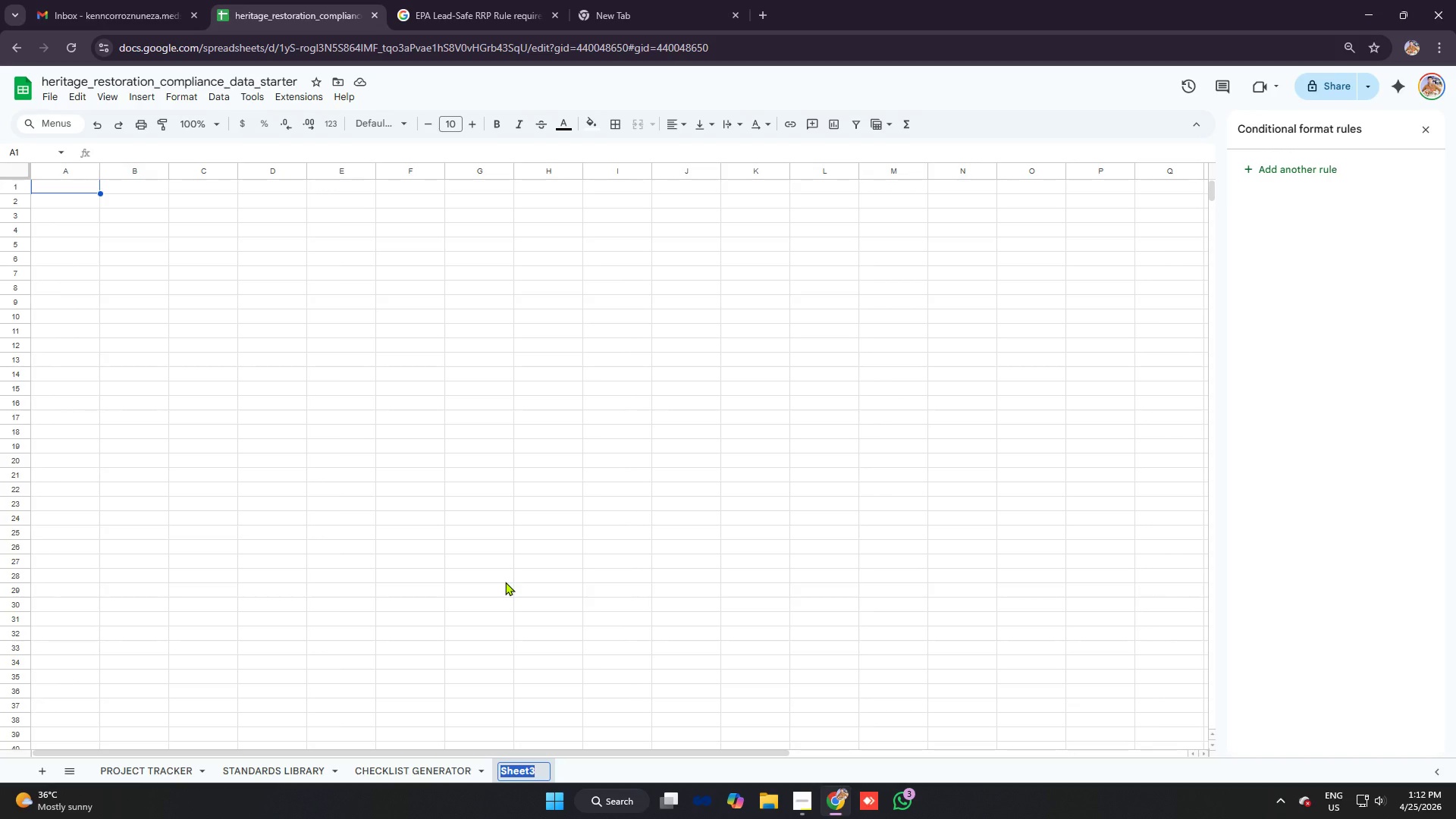 
type(backend charts)
 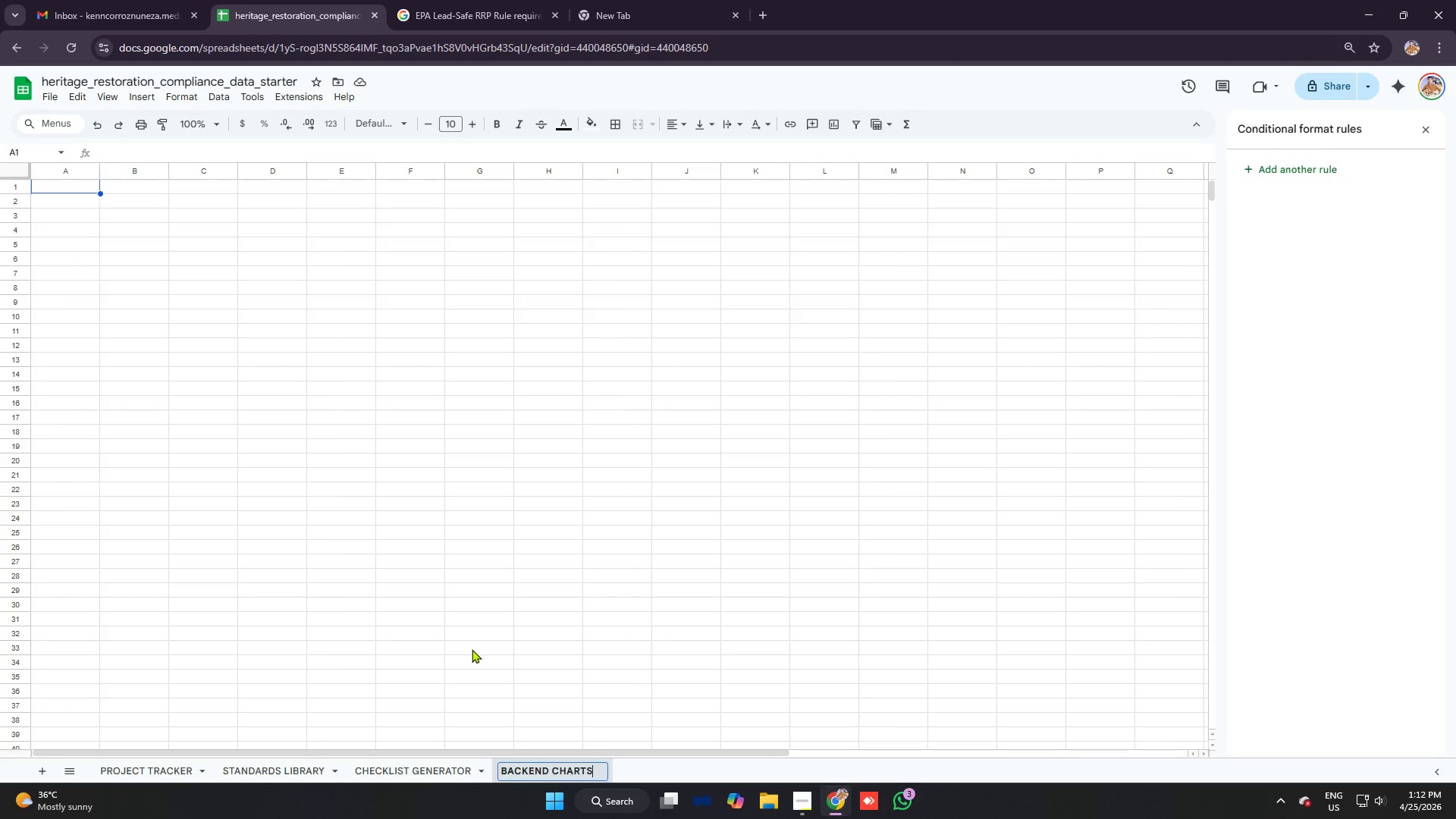 
key(Enter)
 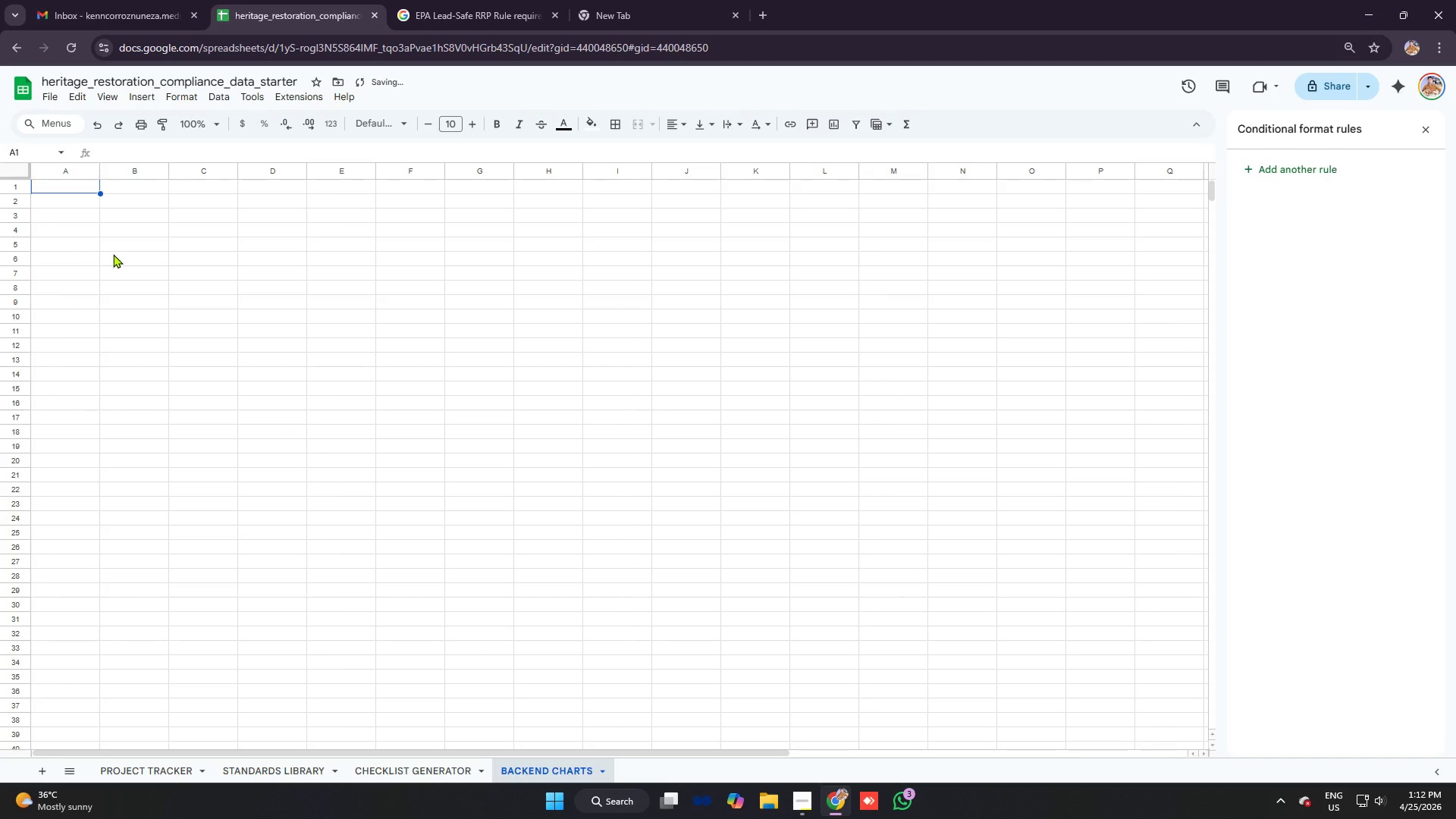 
key(Control+A)
 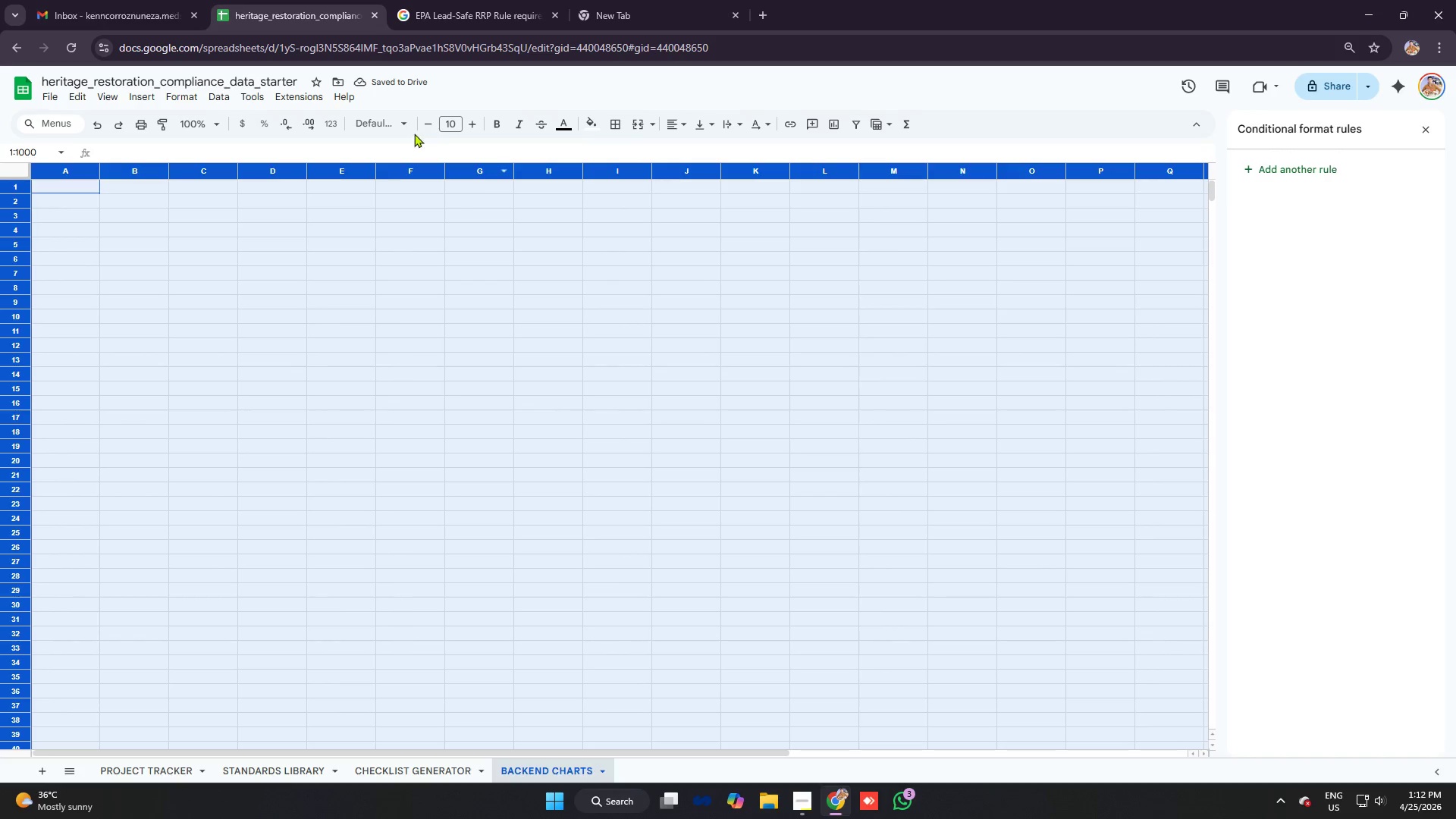 
left_click([381, 111])
 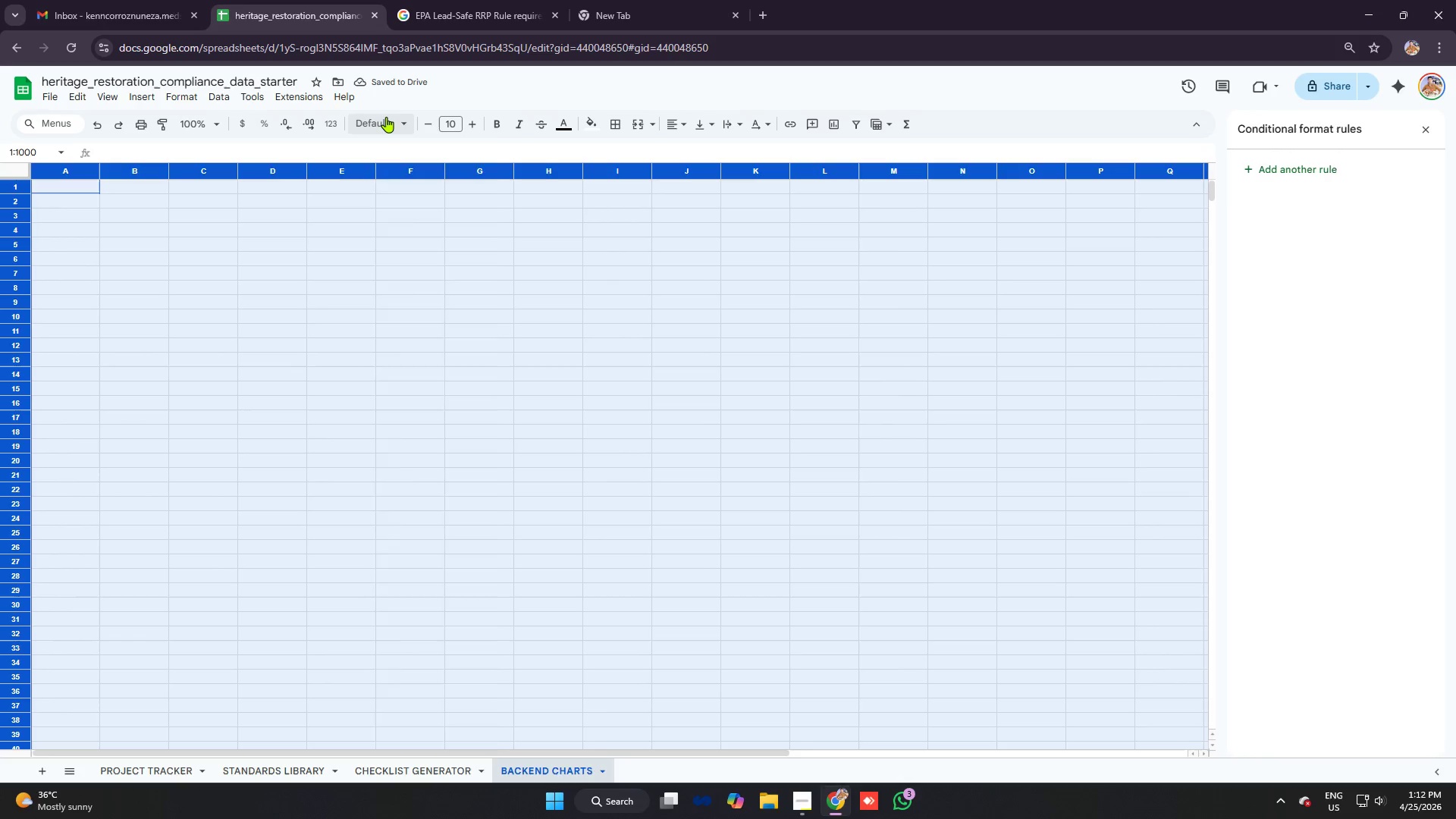 
left_click([386, 117])
 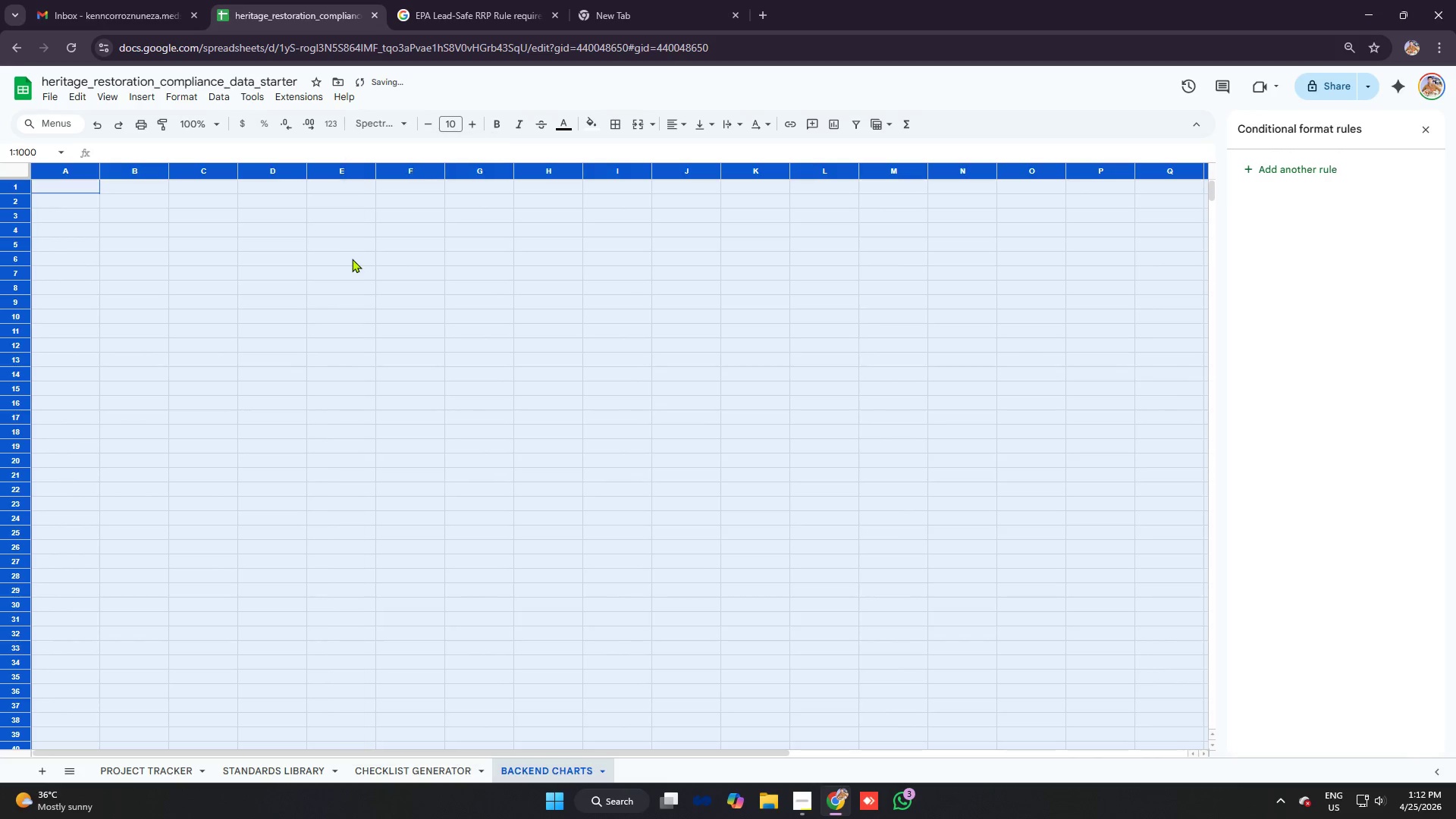 
double_click([118, 238])
 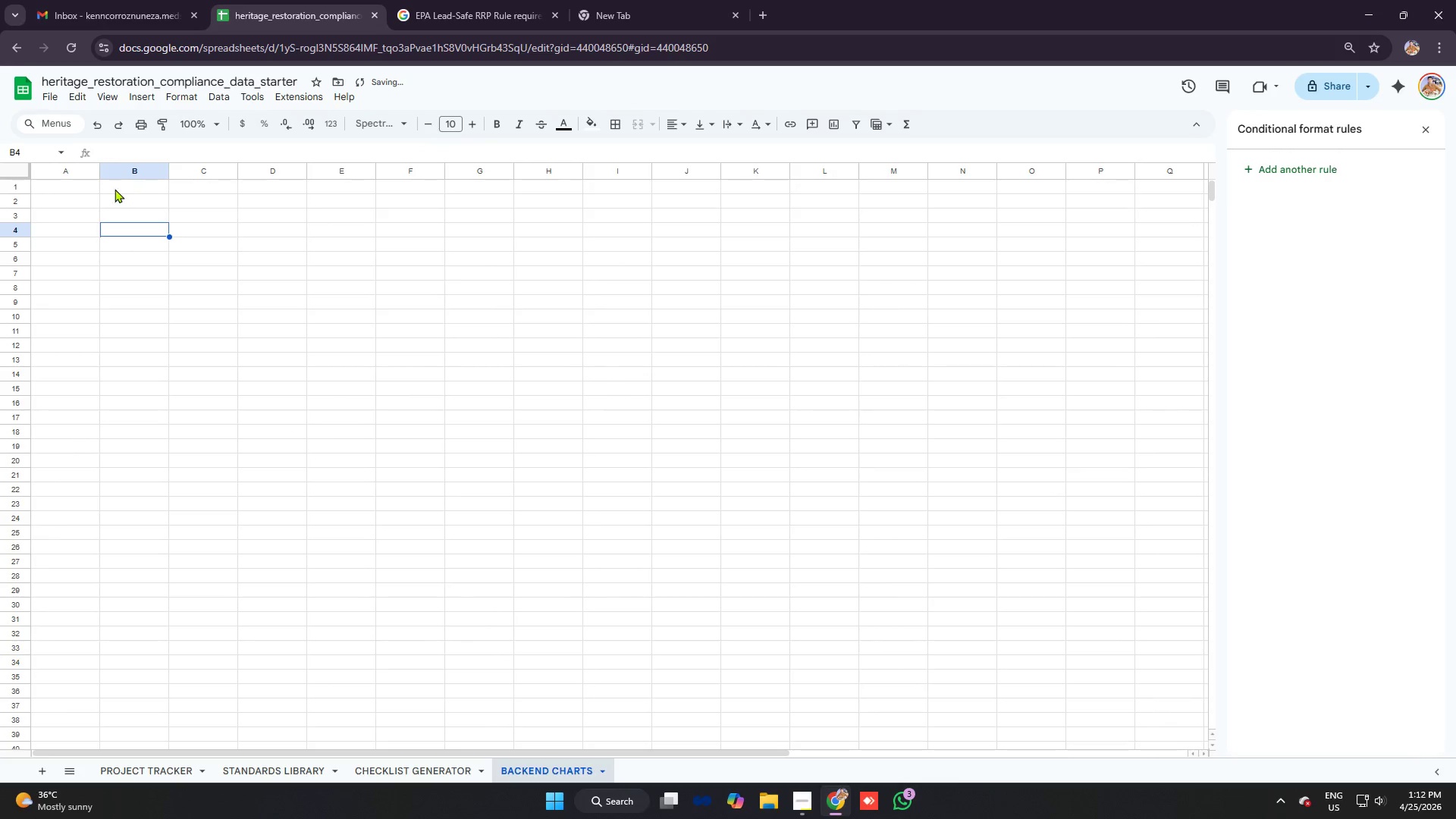 
left_click([38, 196])
 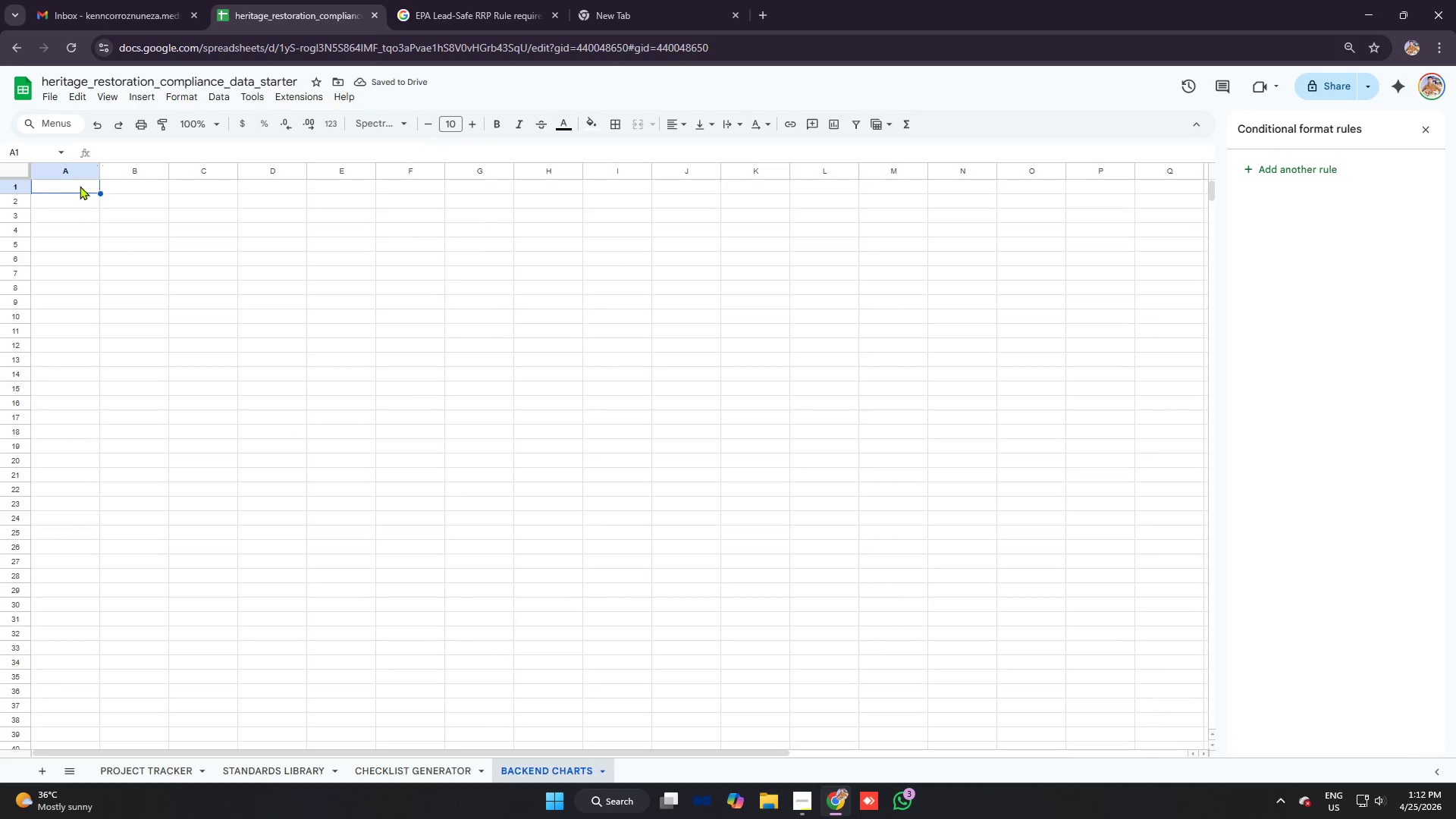 
left_click_drag(start_coordinate=[101, 170], to_coordinate=[132, 174])
 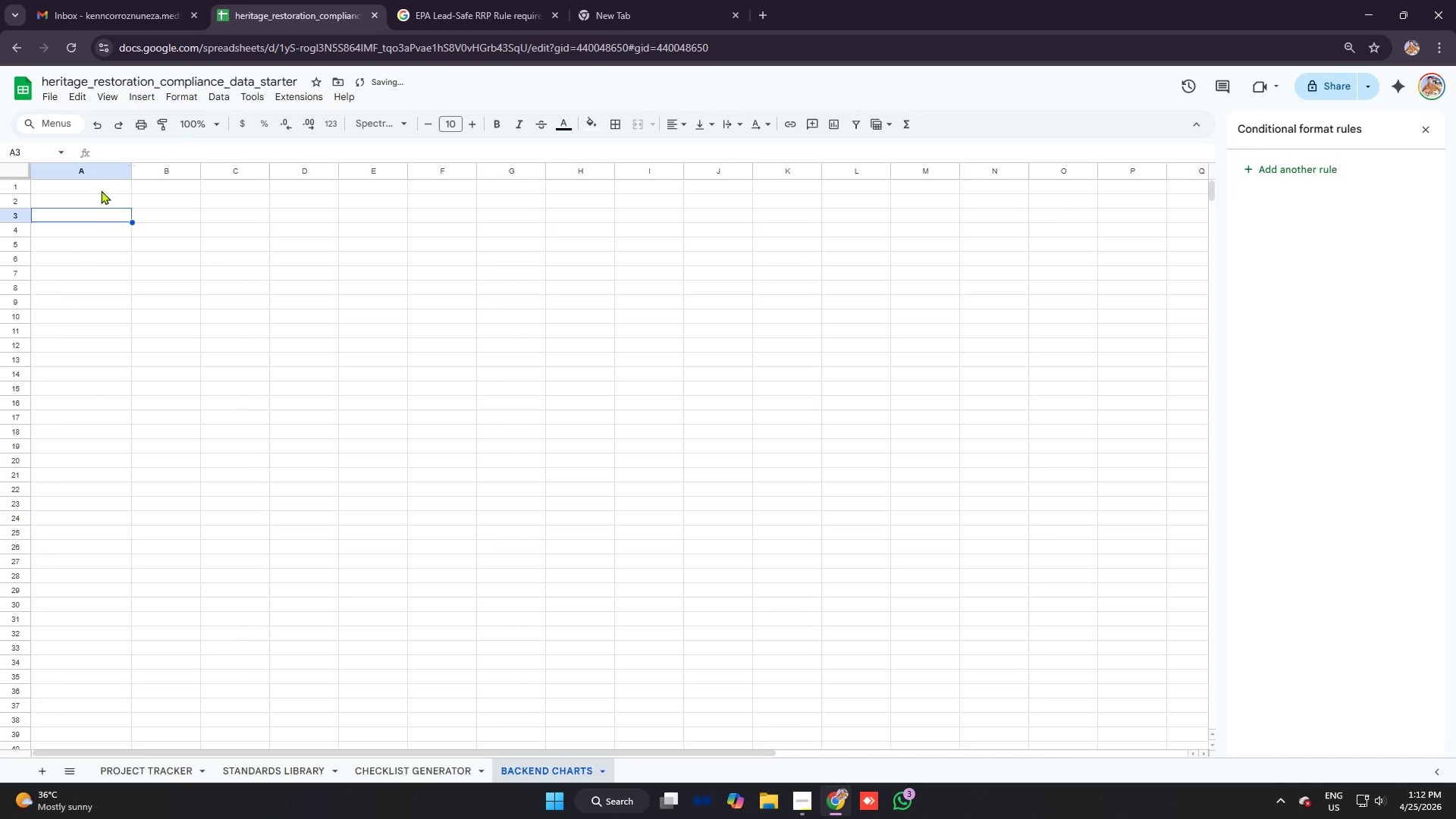 
double_click([99, 186])
 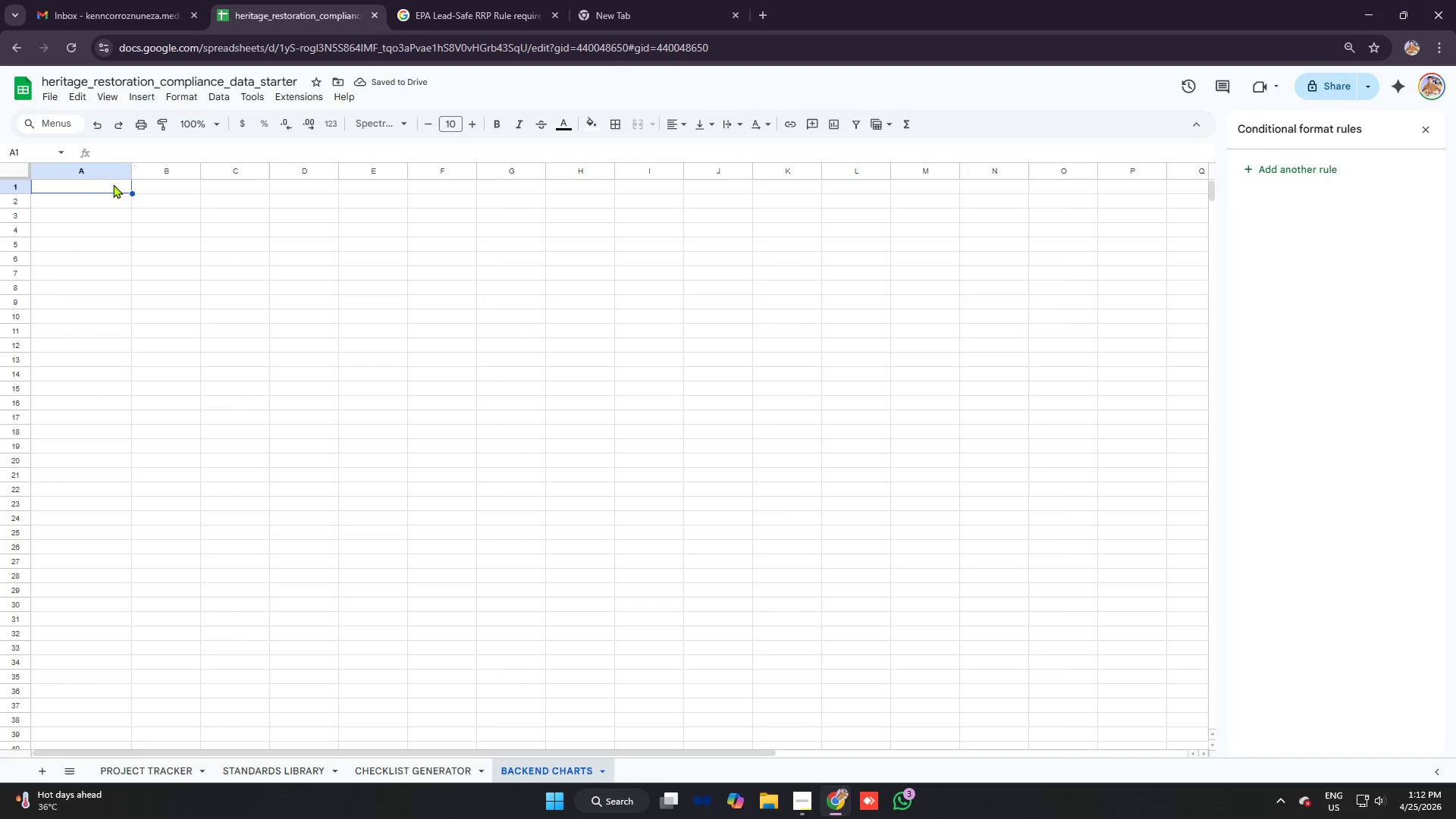 
type(project type)
 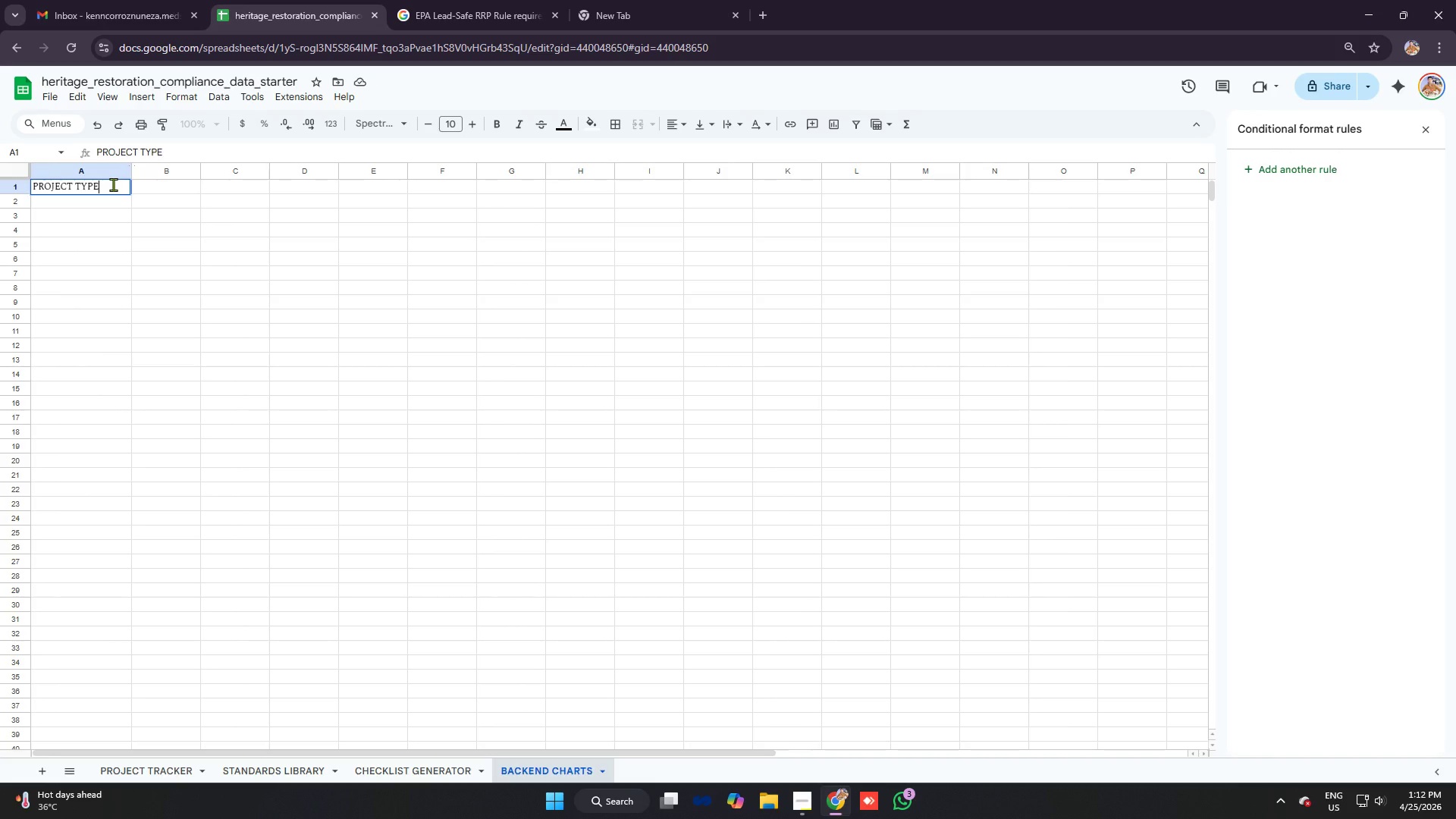 
key(ArrowRight)
 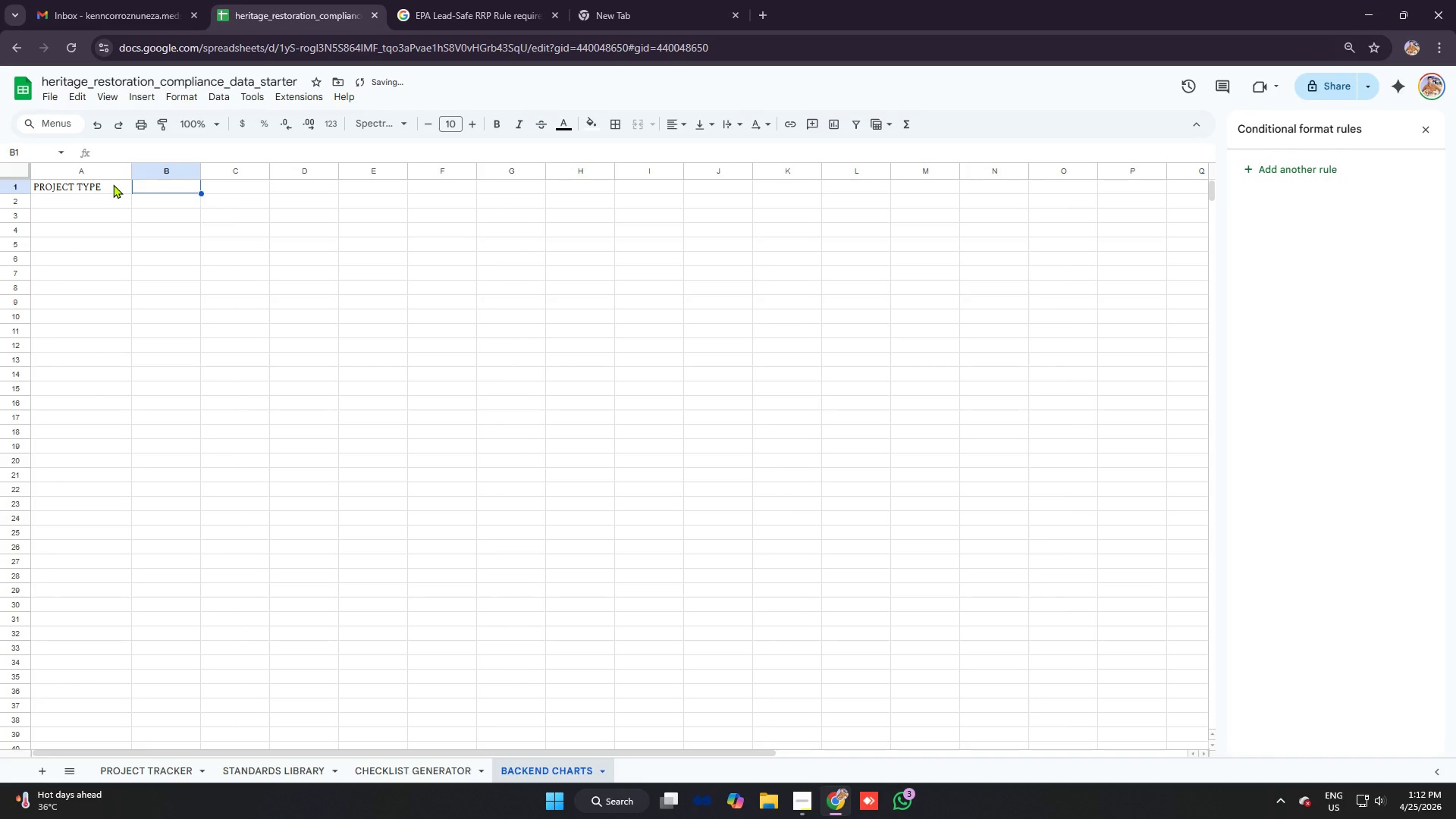 
type(count)
 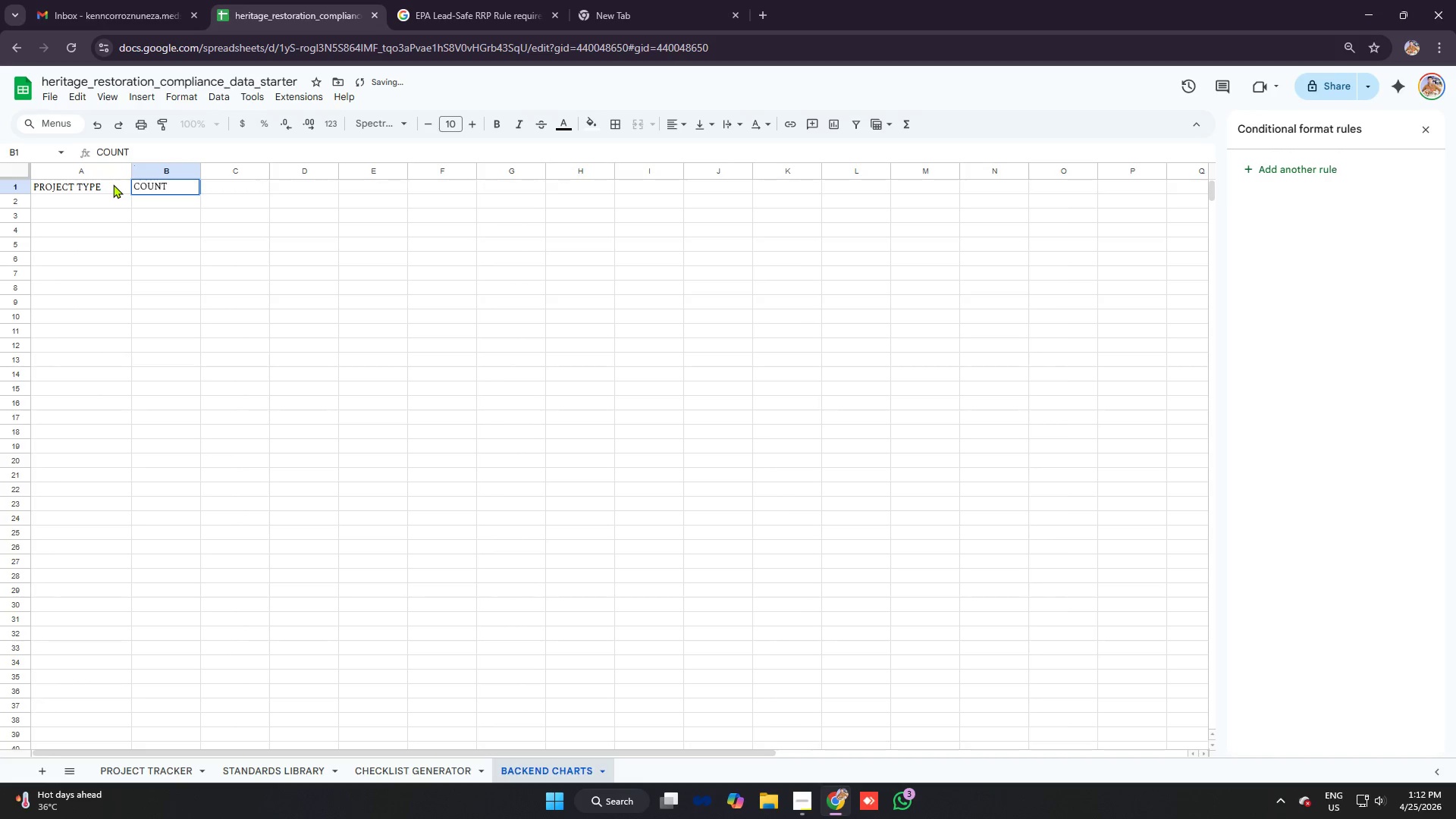 
key(ArrowRight)
 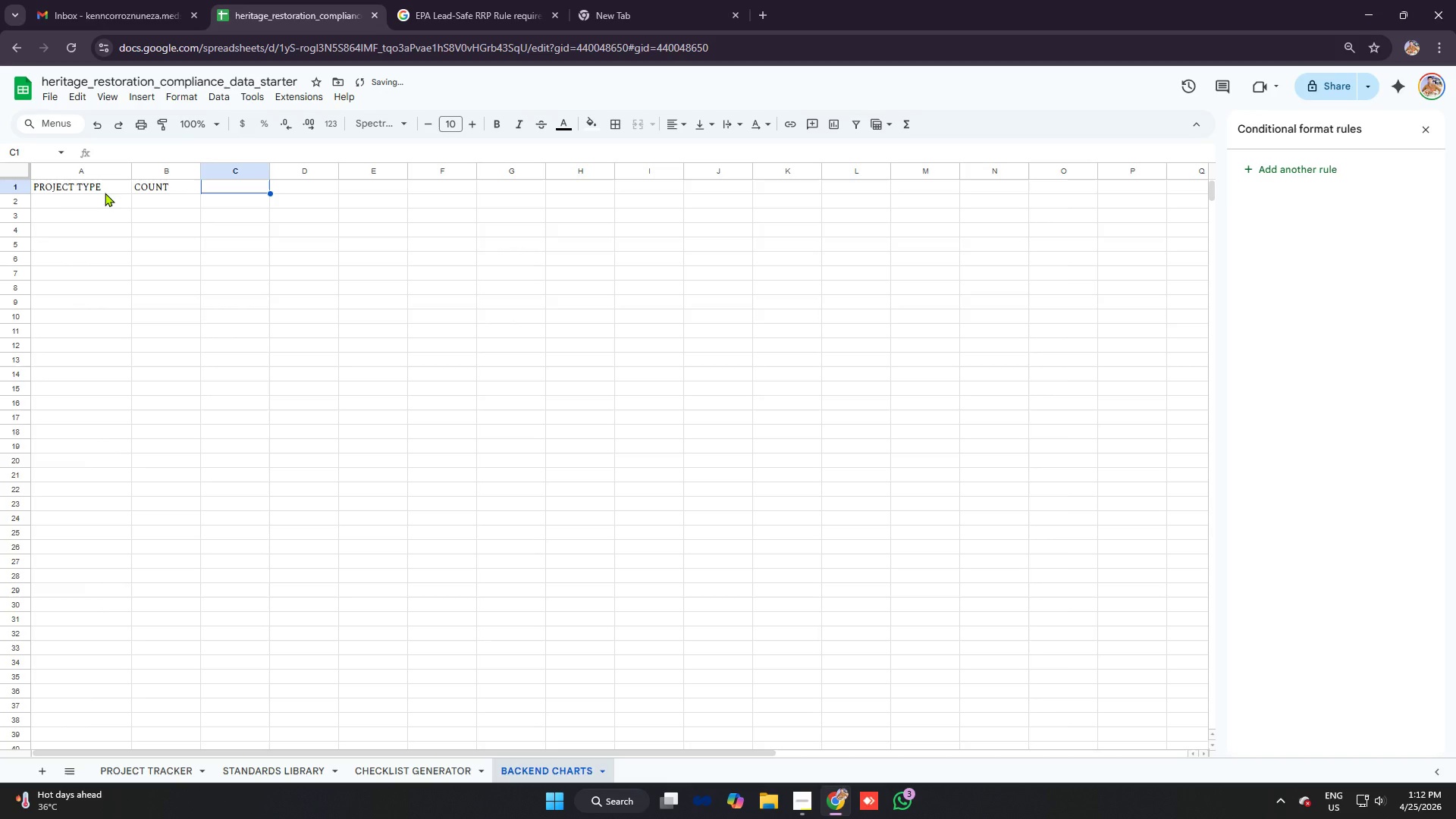 
left_click([101, 199])
 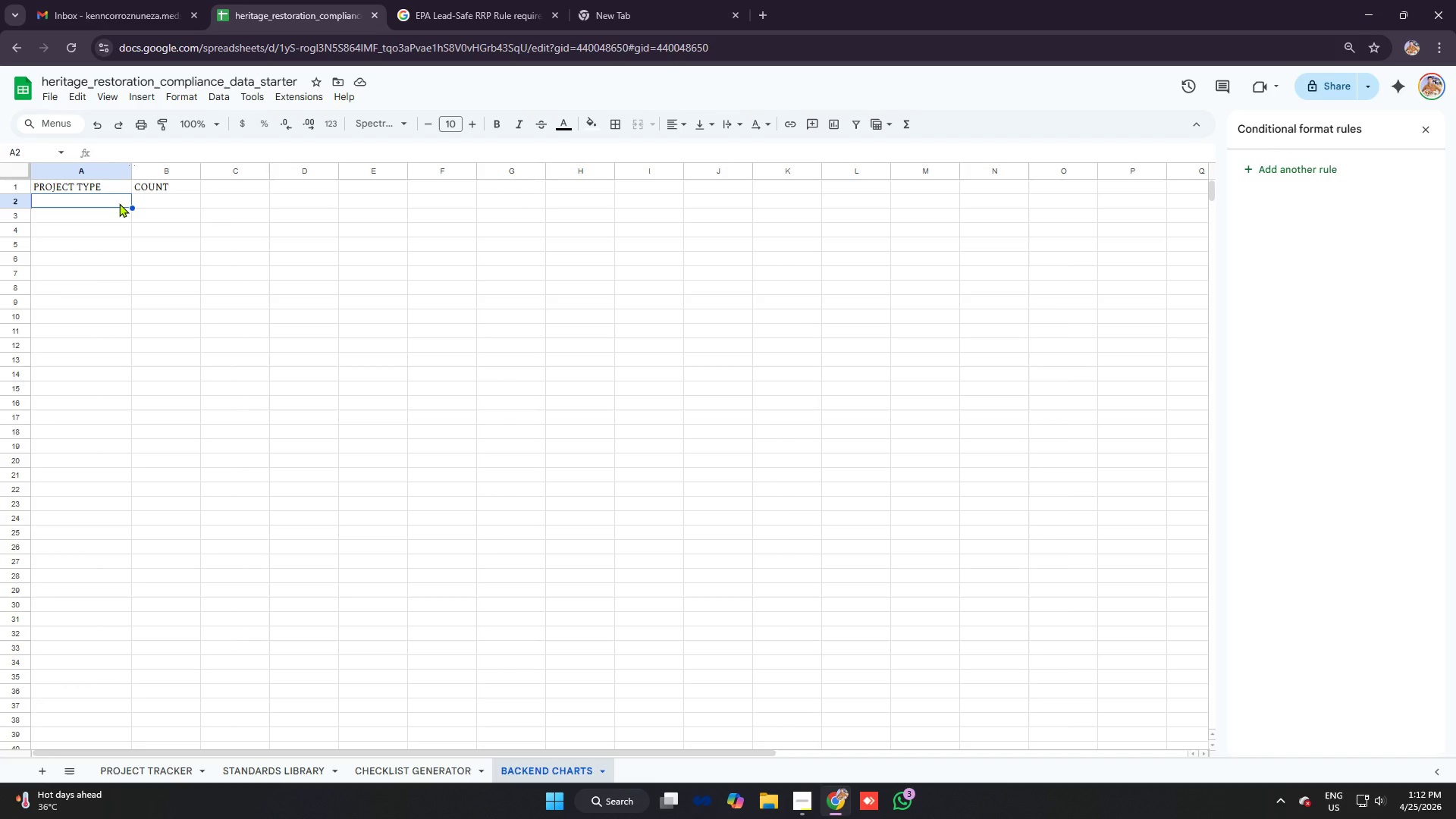 
wait(9.52)
 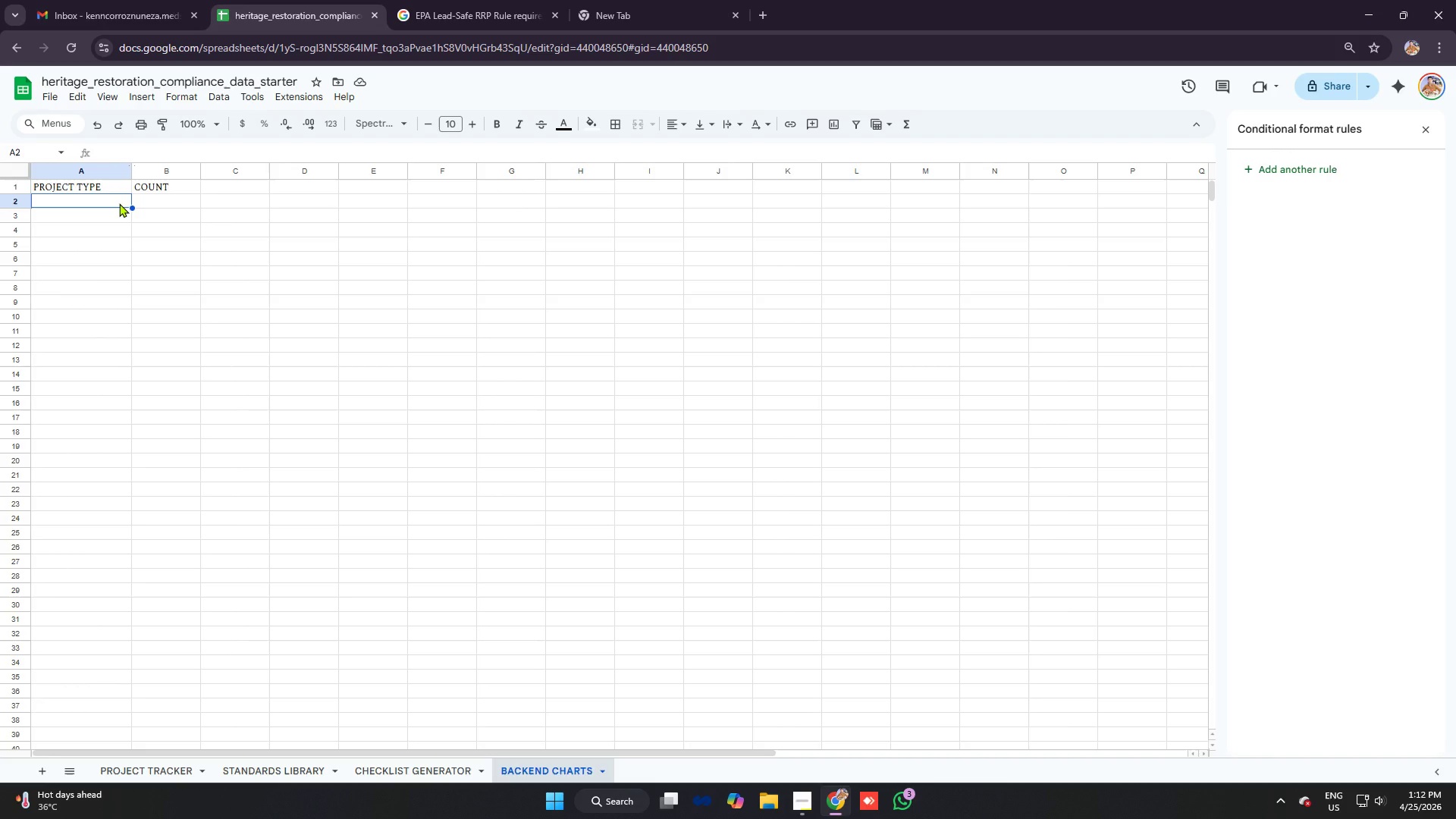 
type(Kitch)
key(Backspace)
type(hen Remodel)
 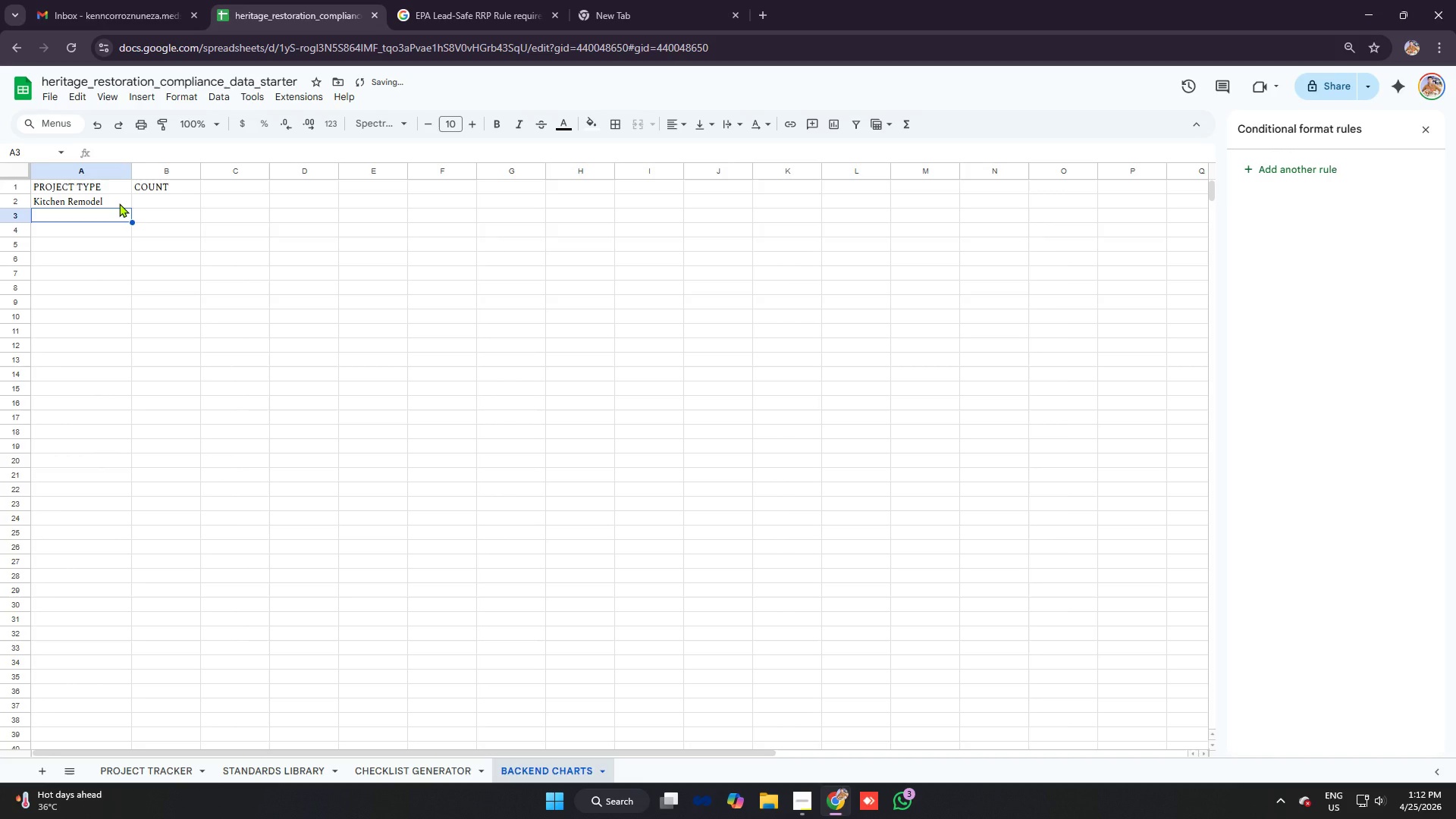 
 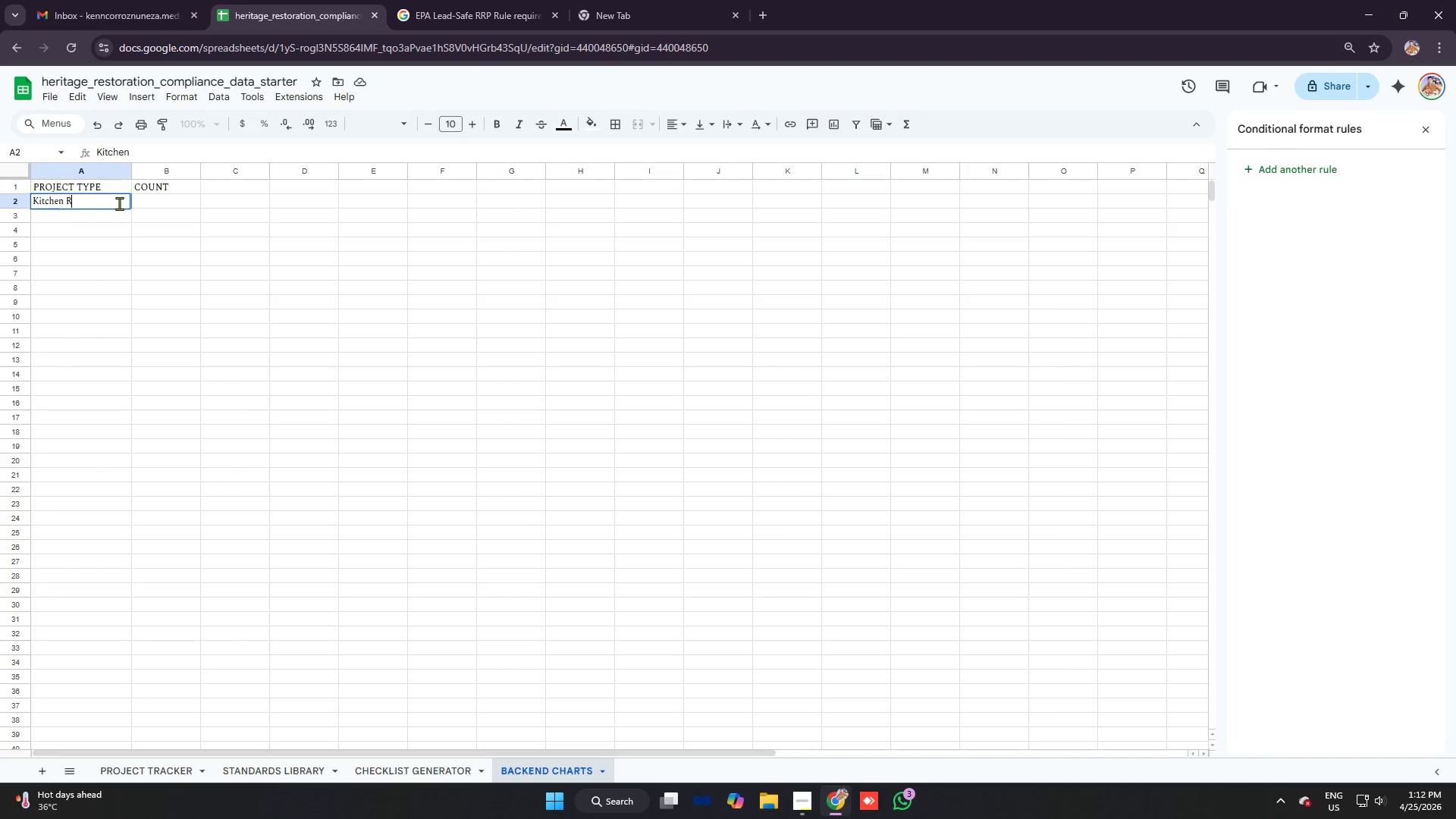 
key(Enter)
 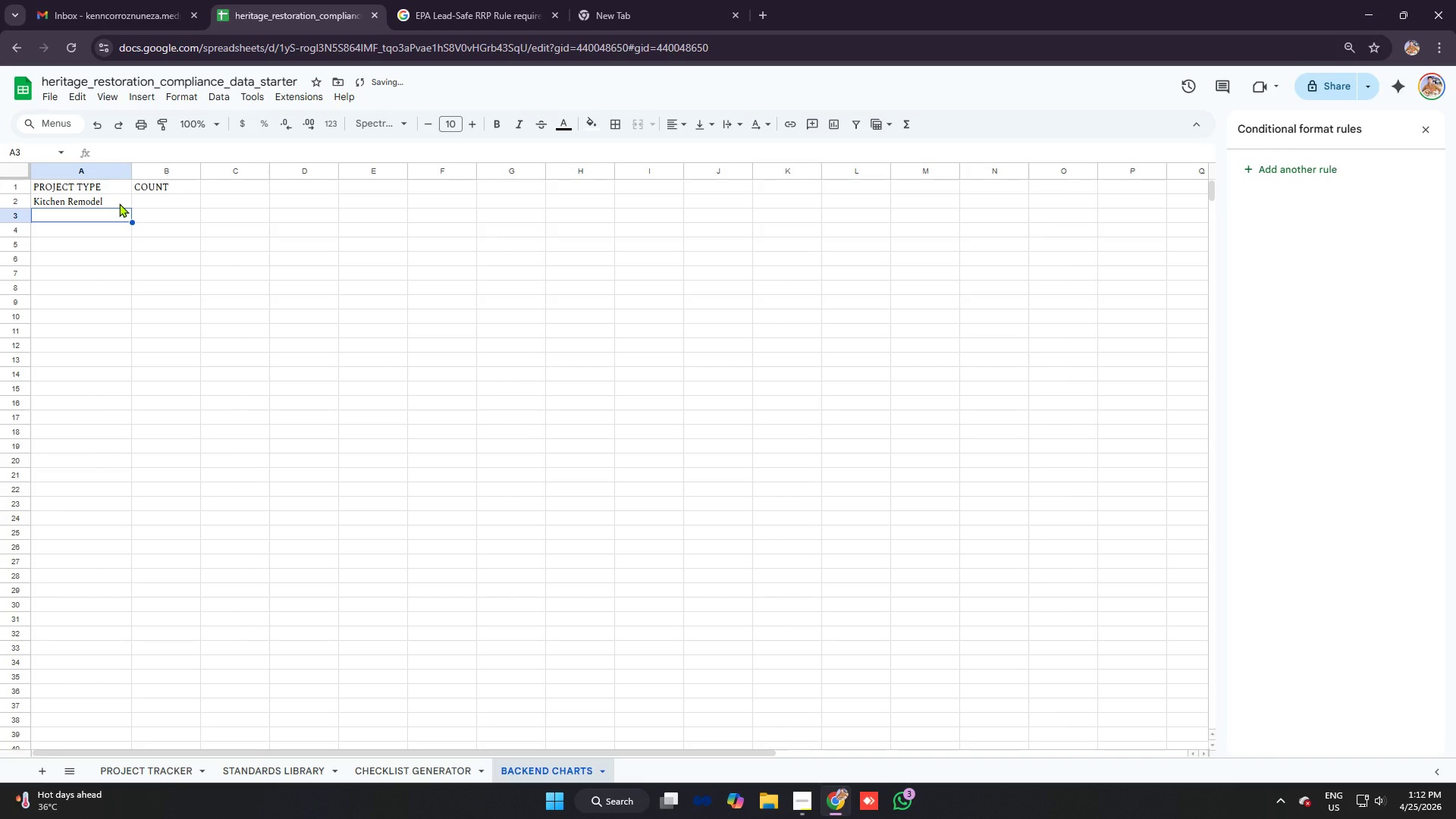 
type(Tile Installation)
 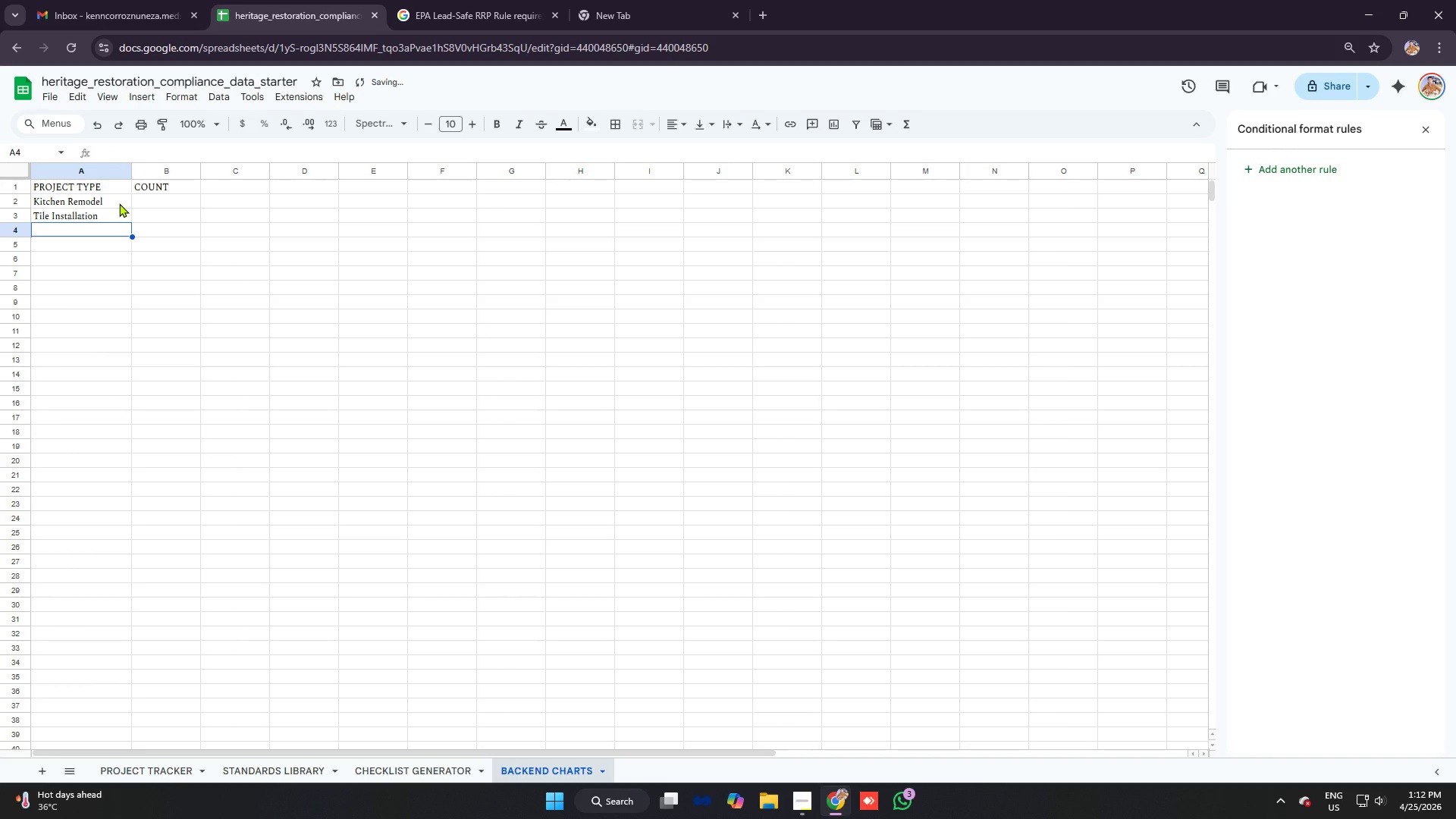 
 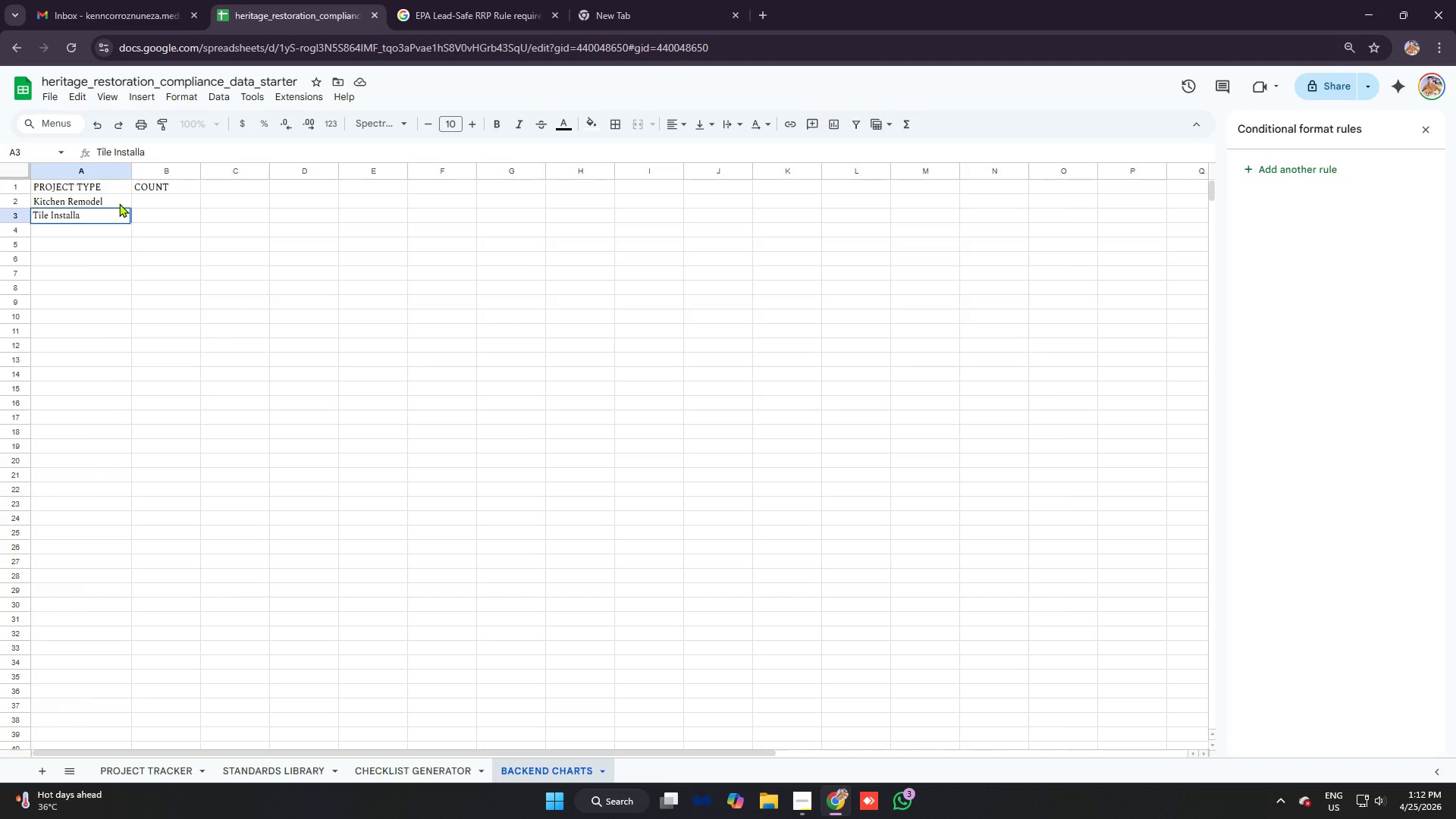 
key(Enter)
 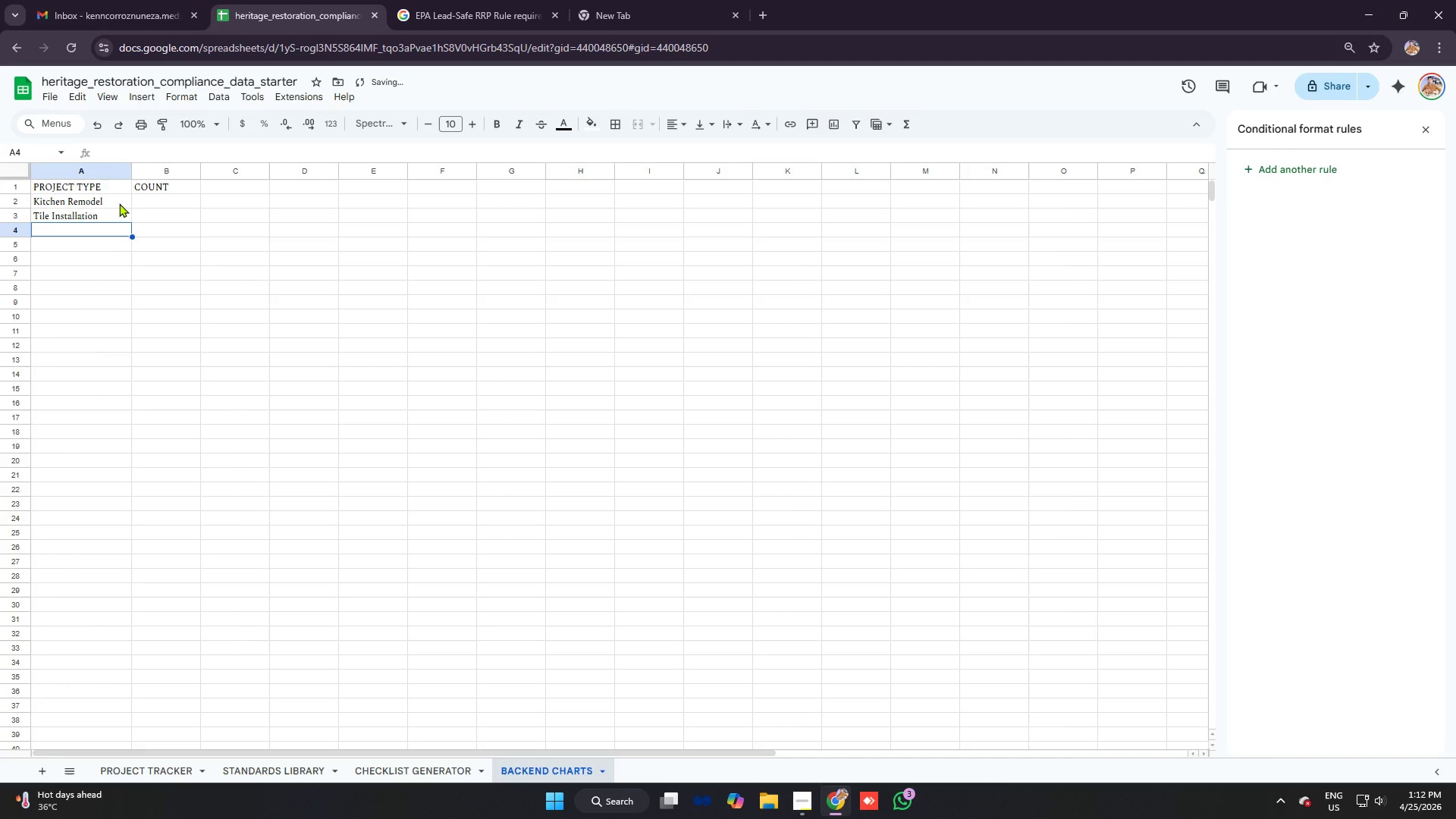 
type(Masonry Restoration)
 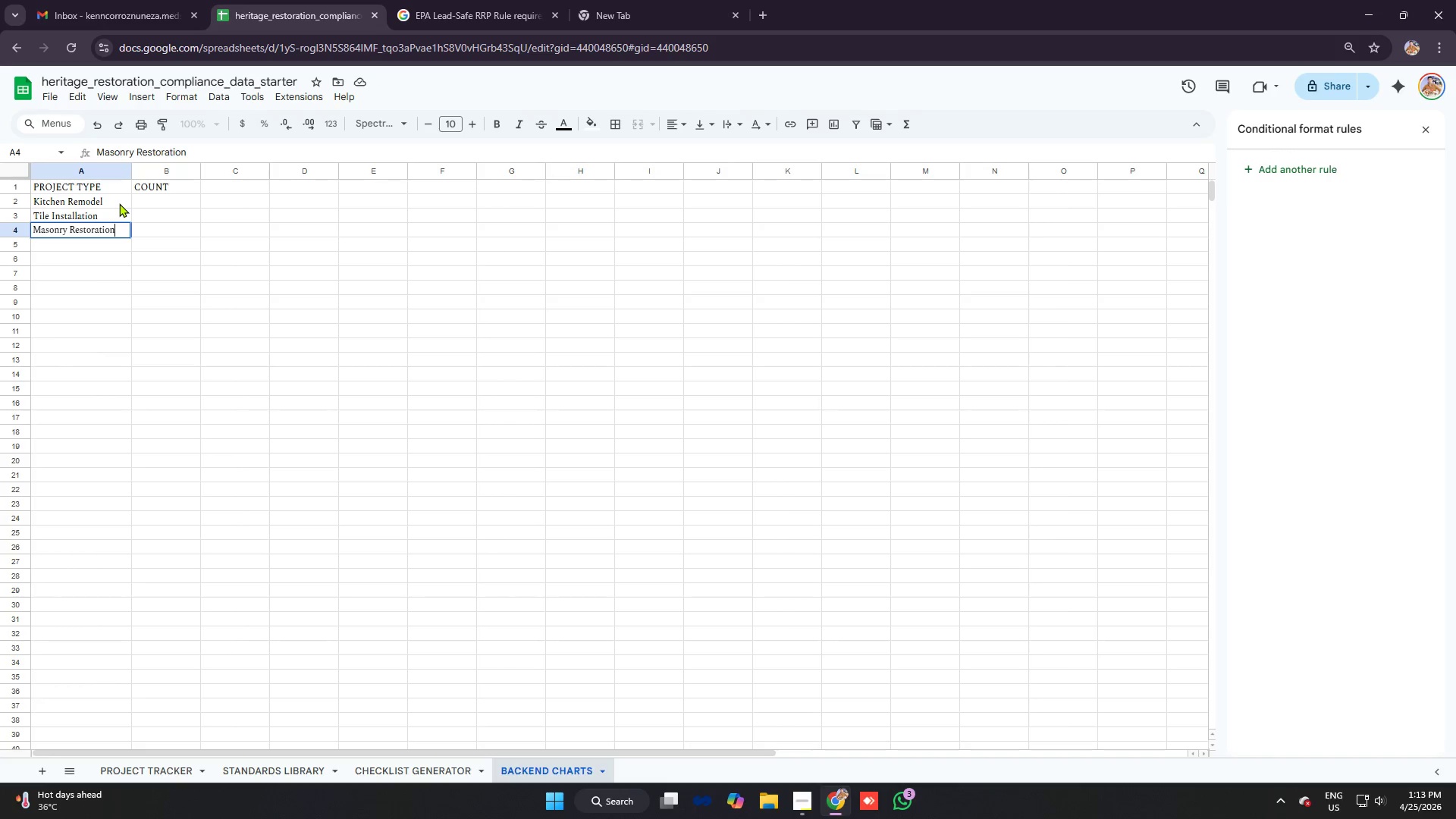 
key(Enter)
 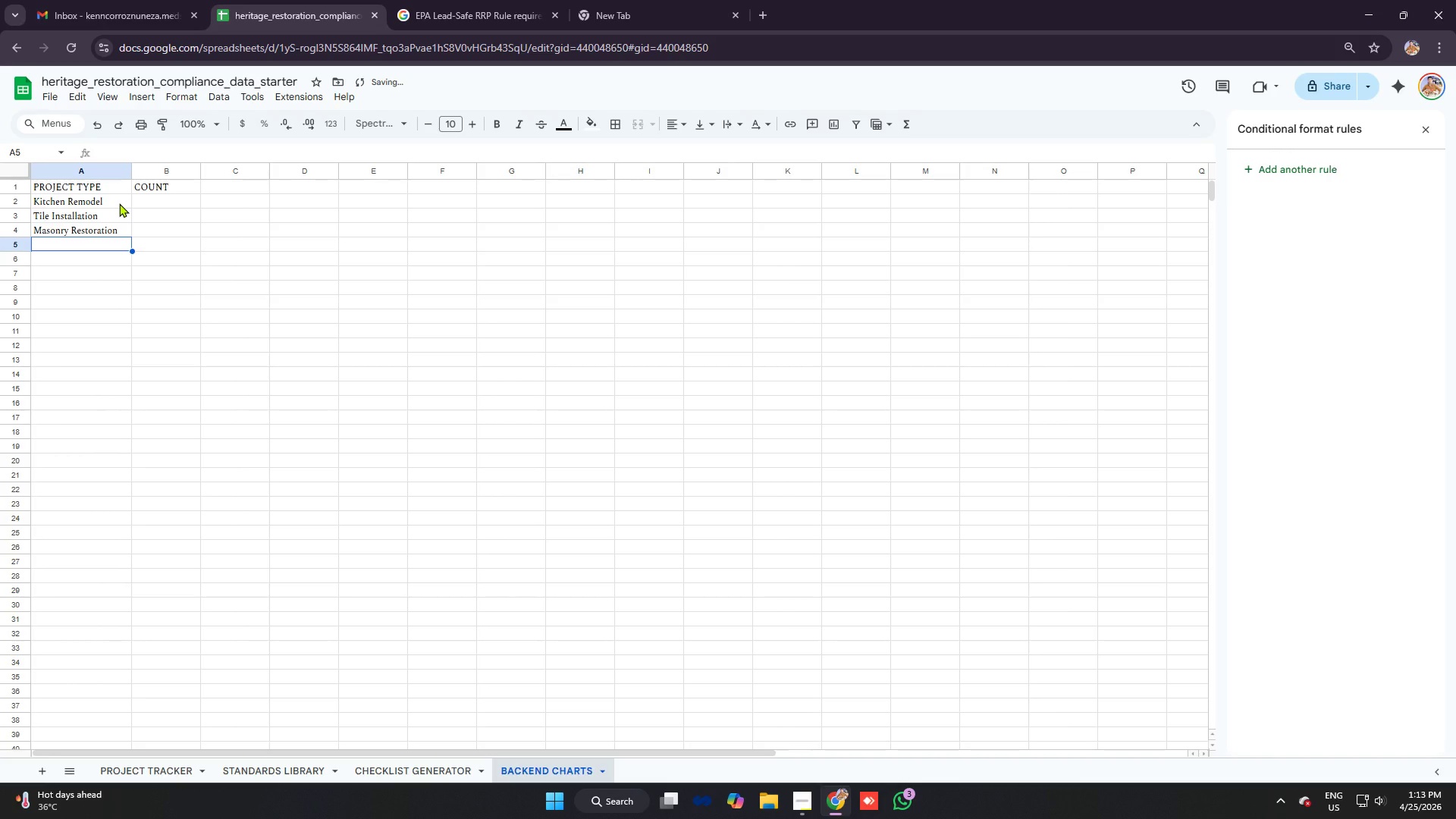 
type(Bathroom Renovation)
 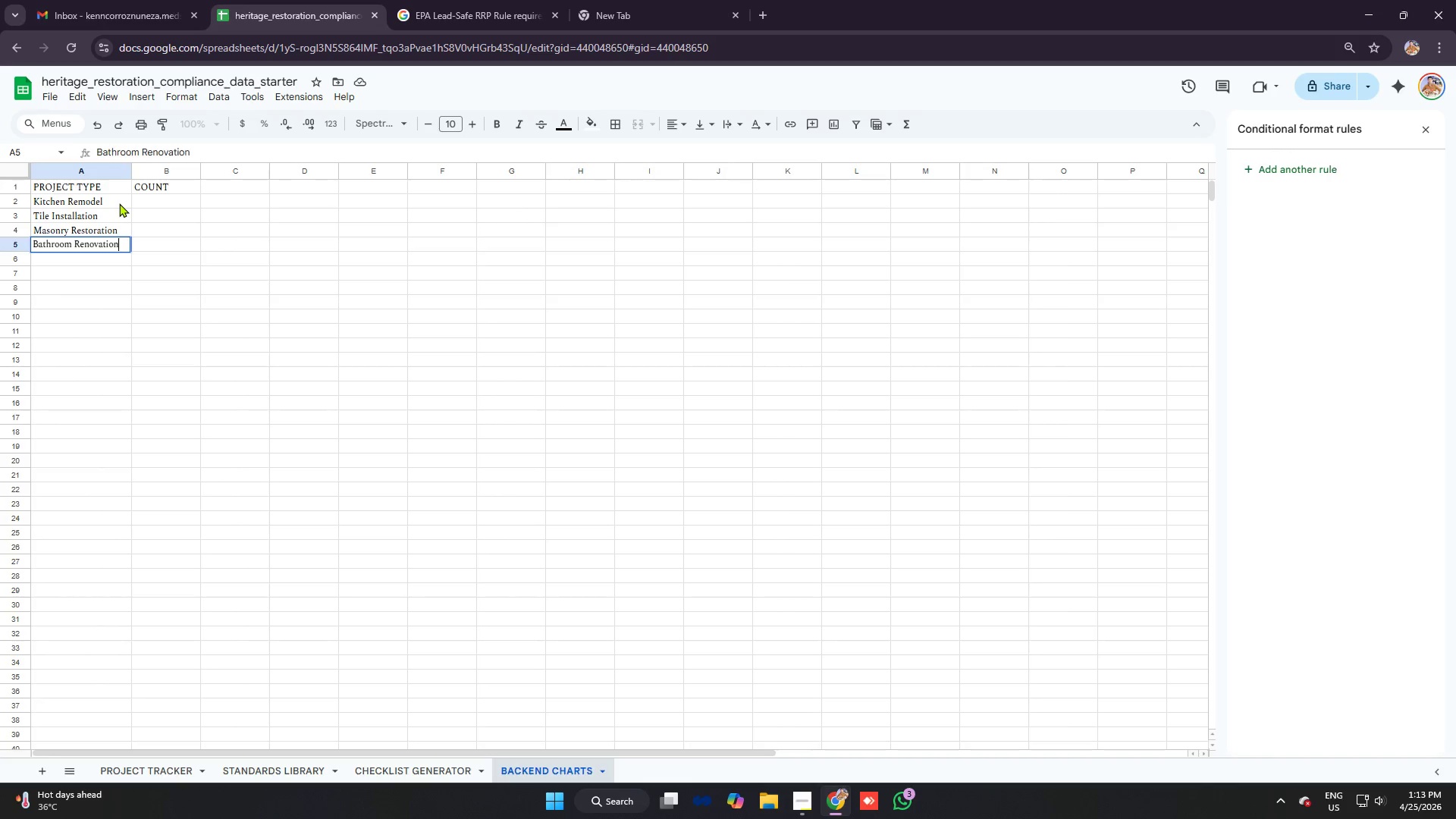 
key(Enter)
 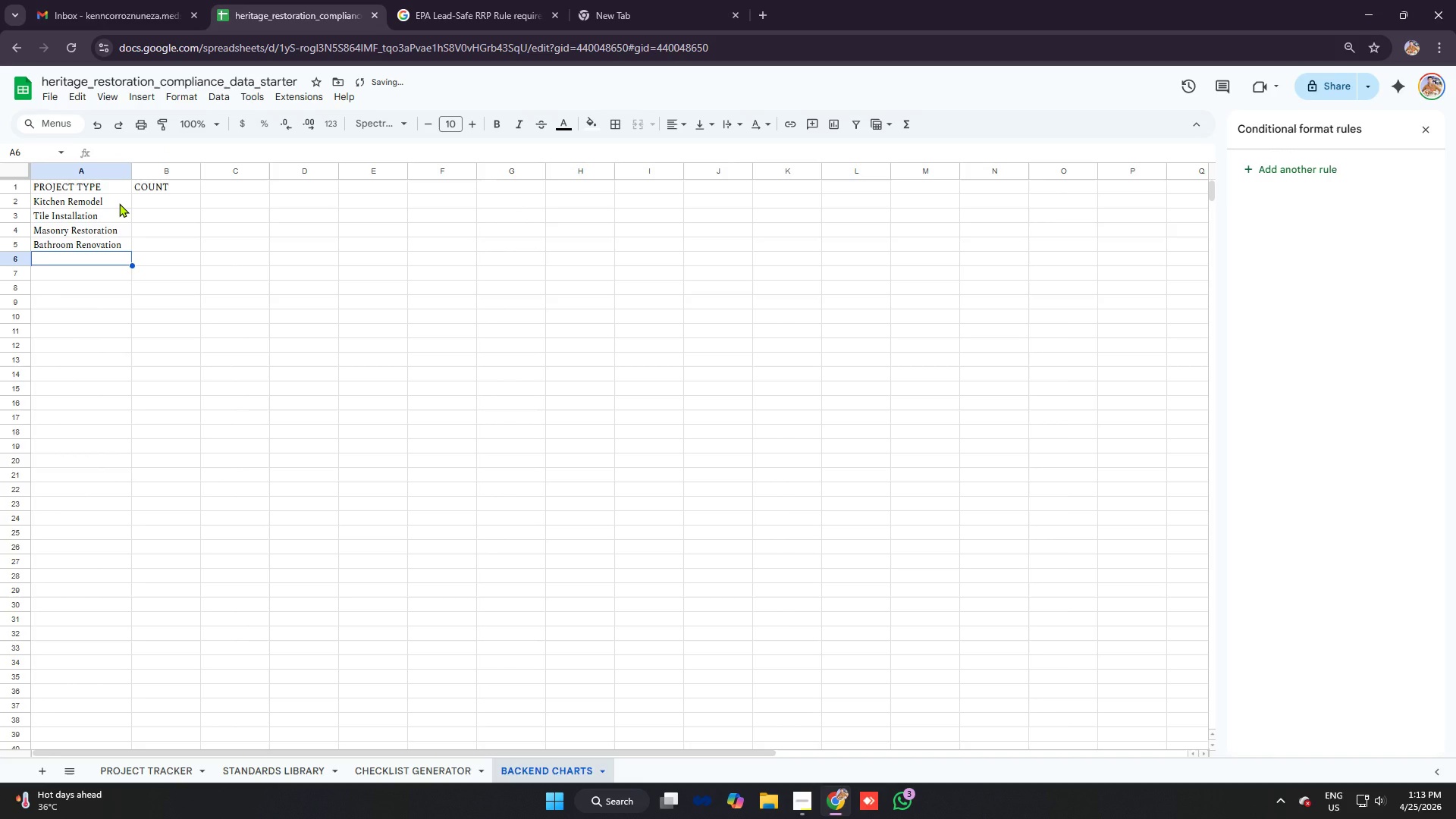 
type(siding)
key(Backspace)
key(Backspace)
key(Backspace)
key(Backspace)
key(Backspace)
key(Backspace)
type(So)
key(Backspace)
type(iding Repair)
 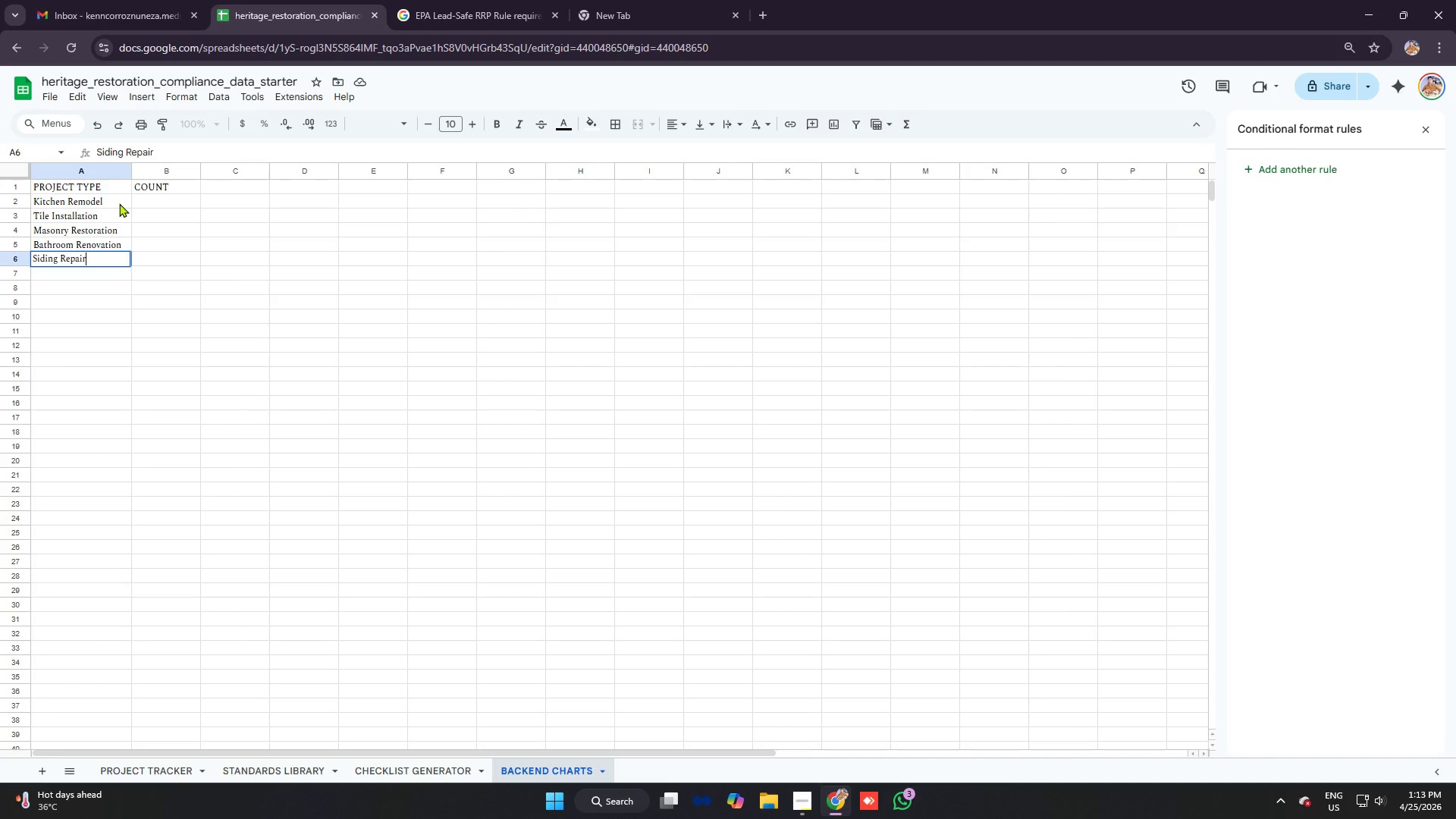 
key(Enter)
 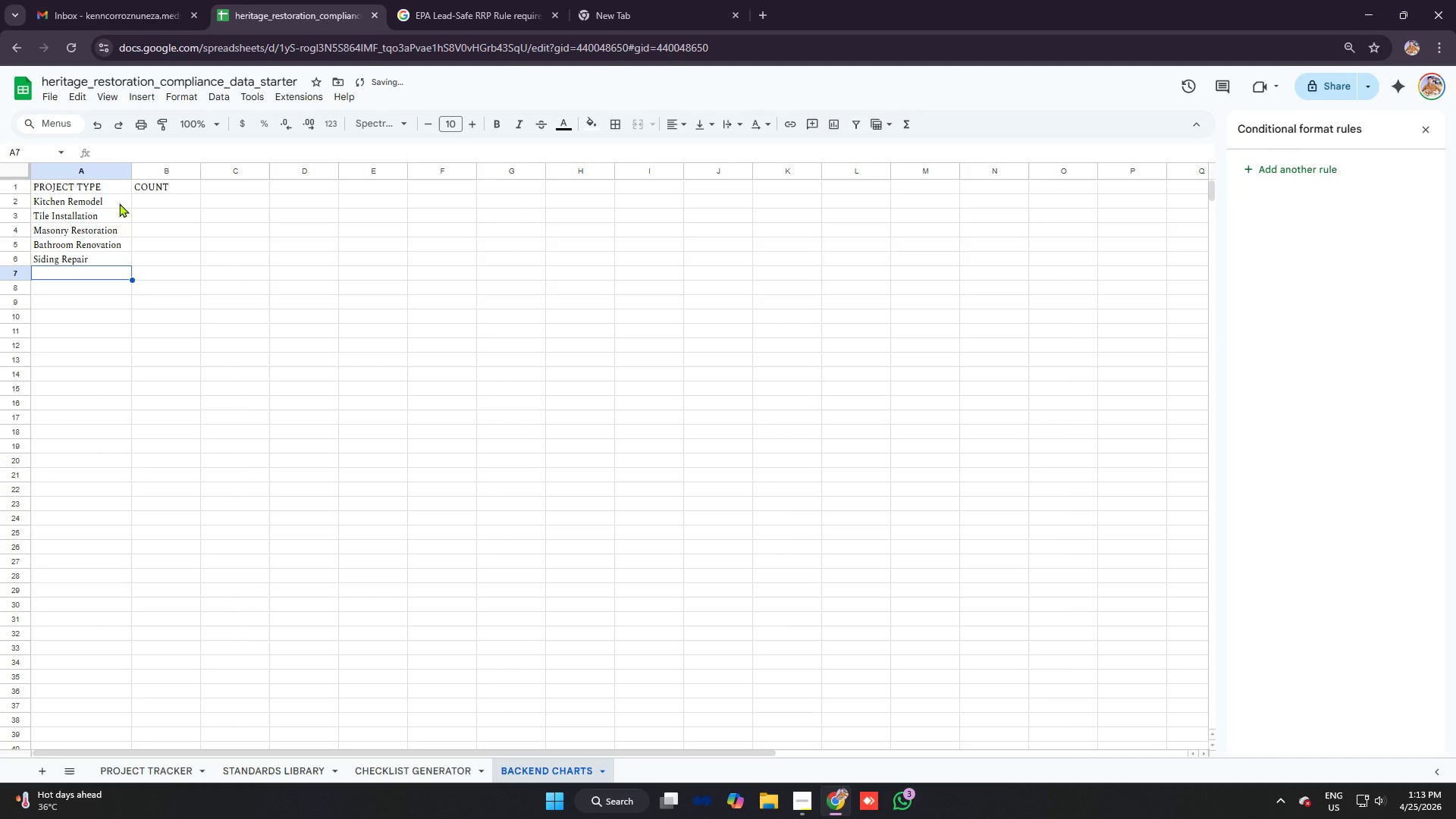 
type(Plaster Cendse)
key(Backspace)
key(Backspace)
key(Backspace)
key(Backspace)
key(Backspace)
type(onservation)
 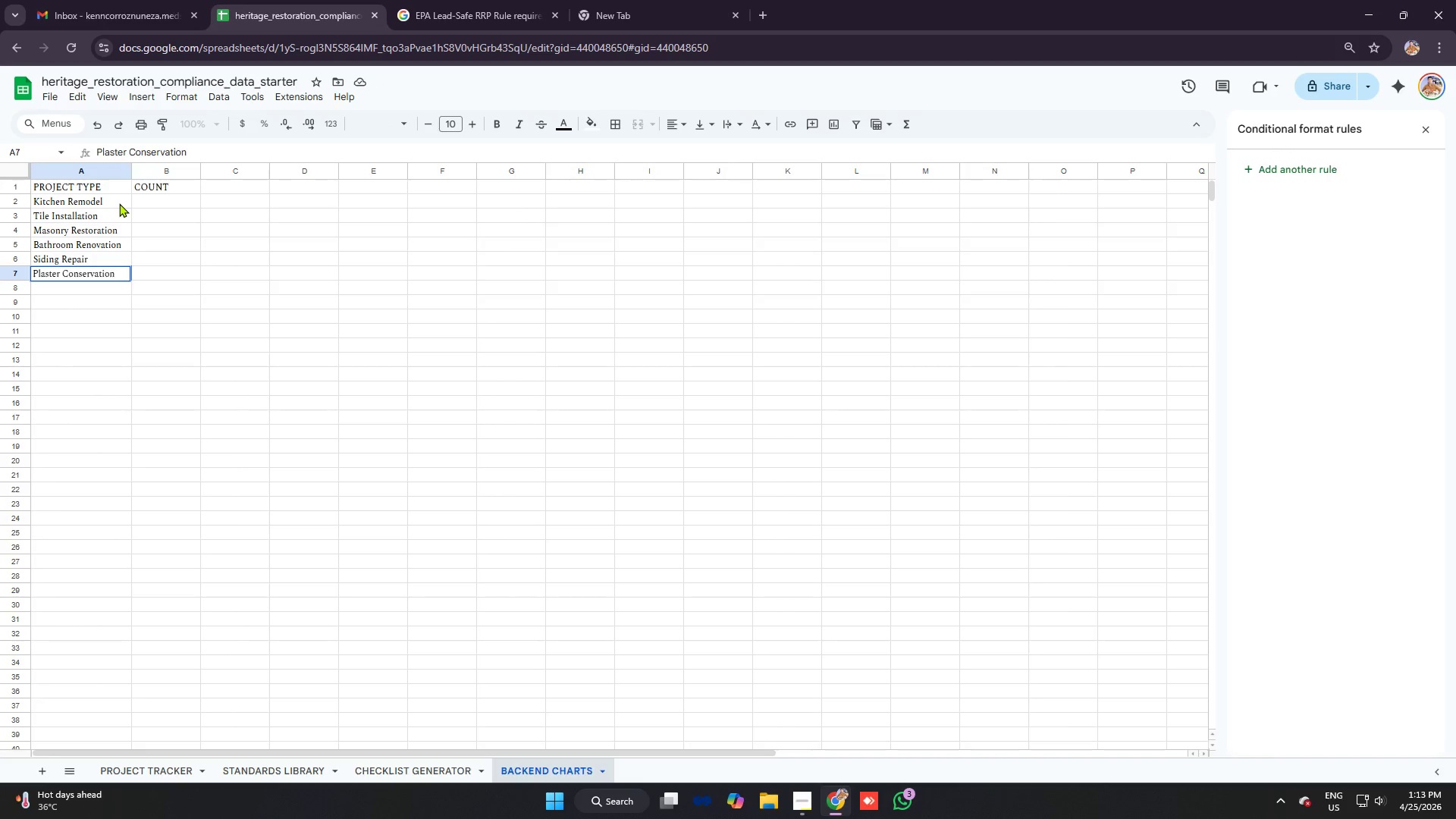 
key(Enter)
 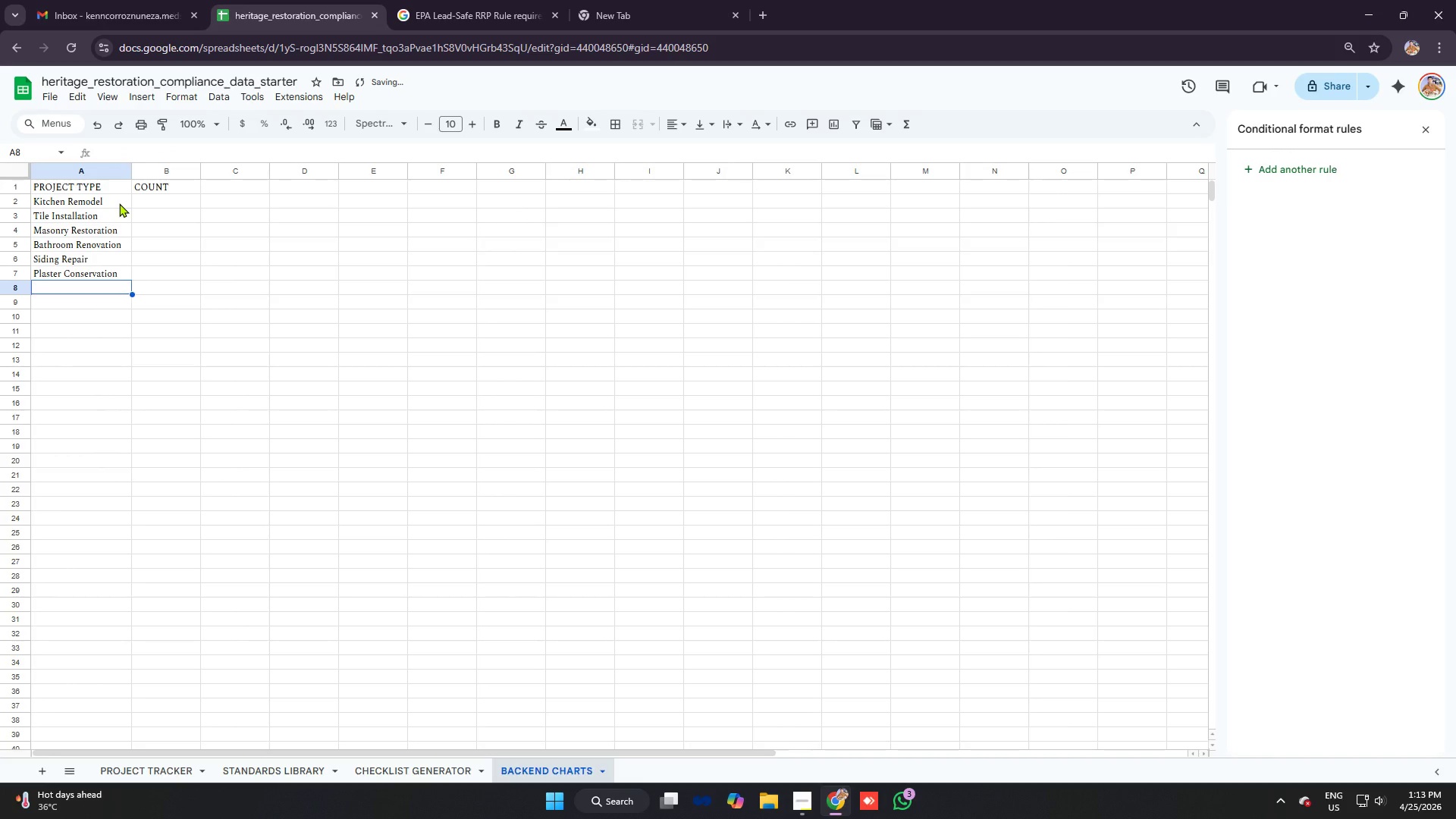 
type(Chimney Rebuild)